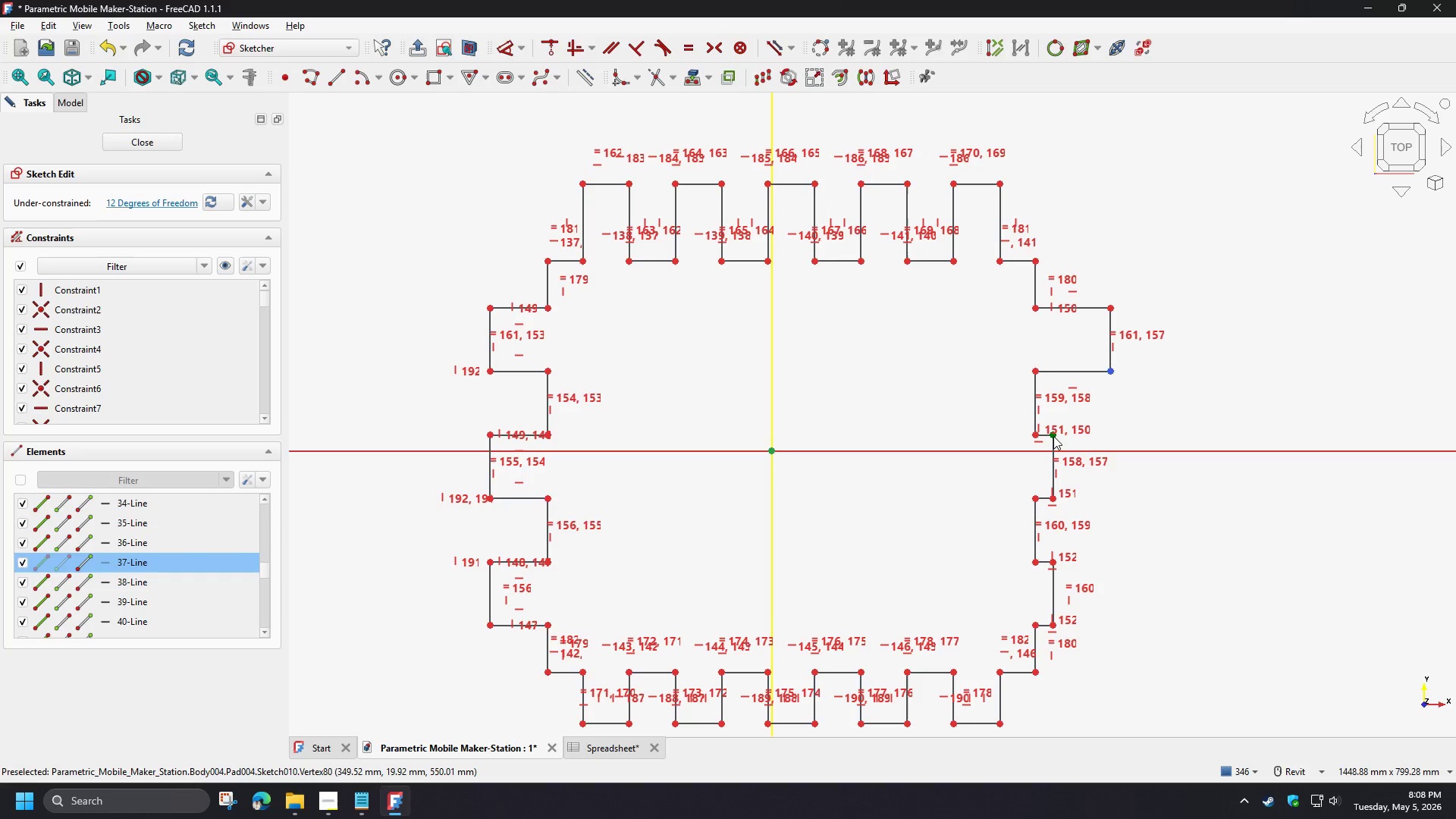 
left_click([1053, 436])
 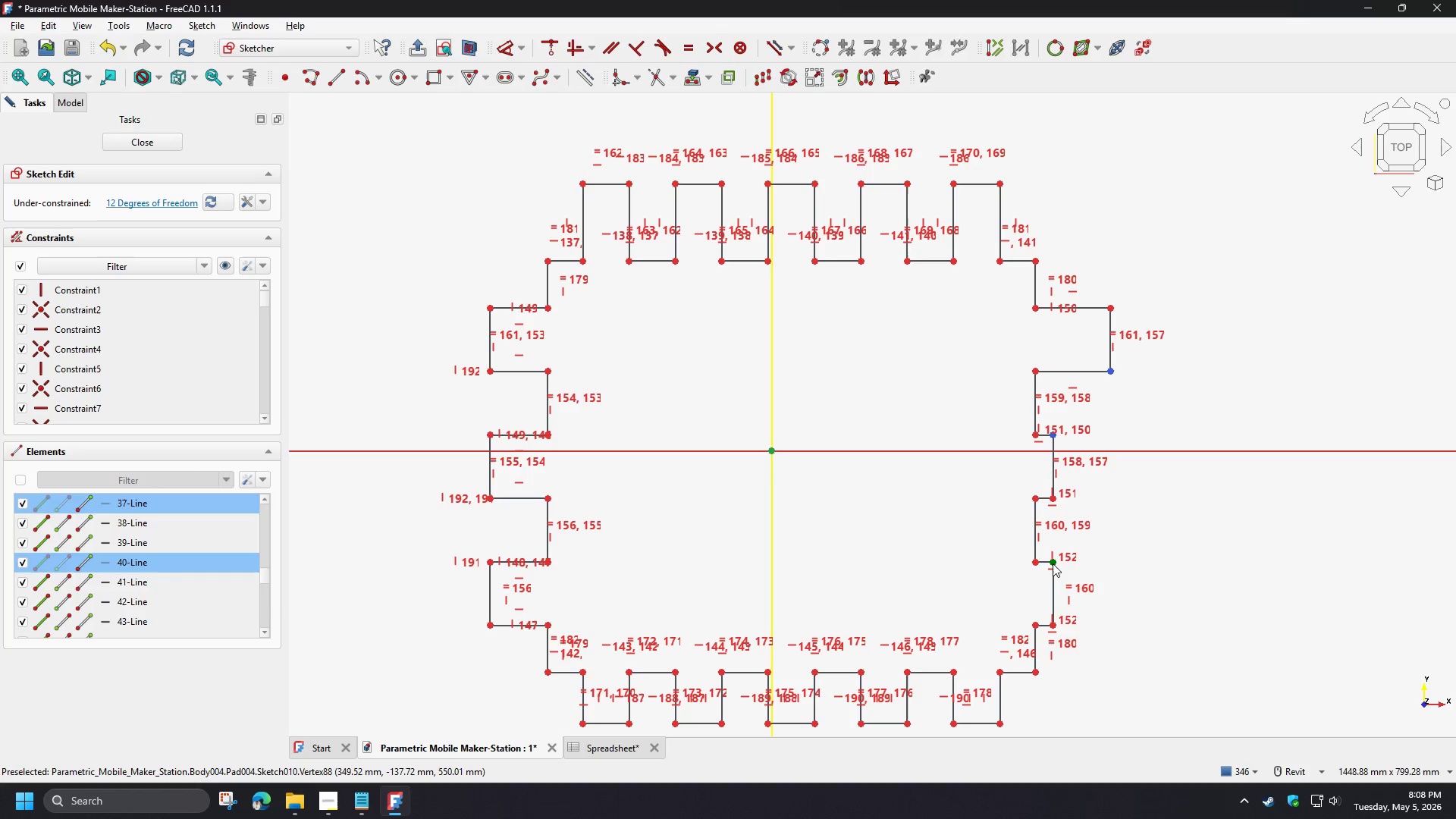 
left_click([1053, 563])
 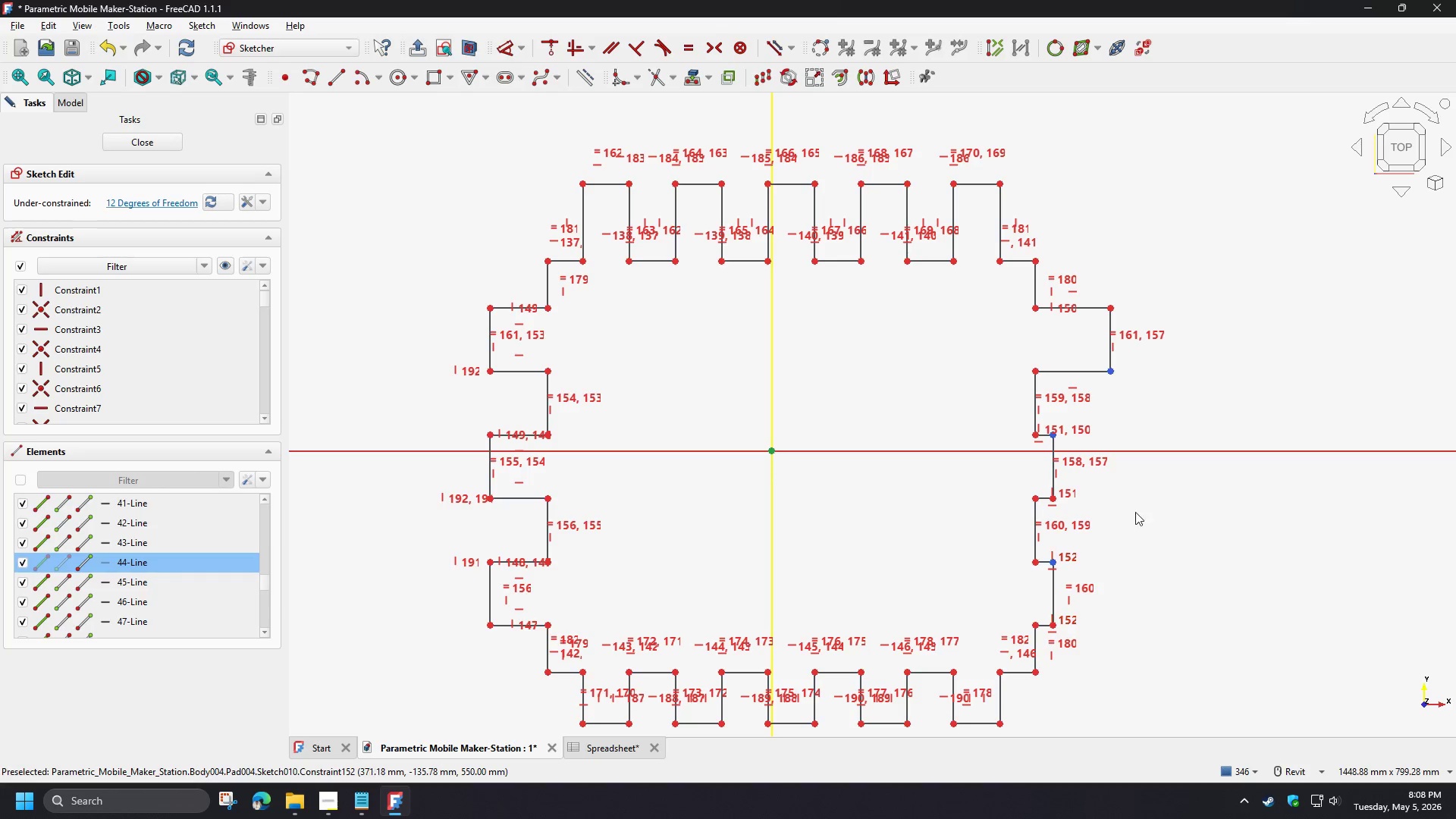 
key(V)
 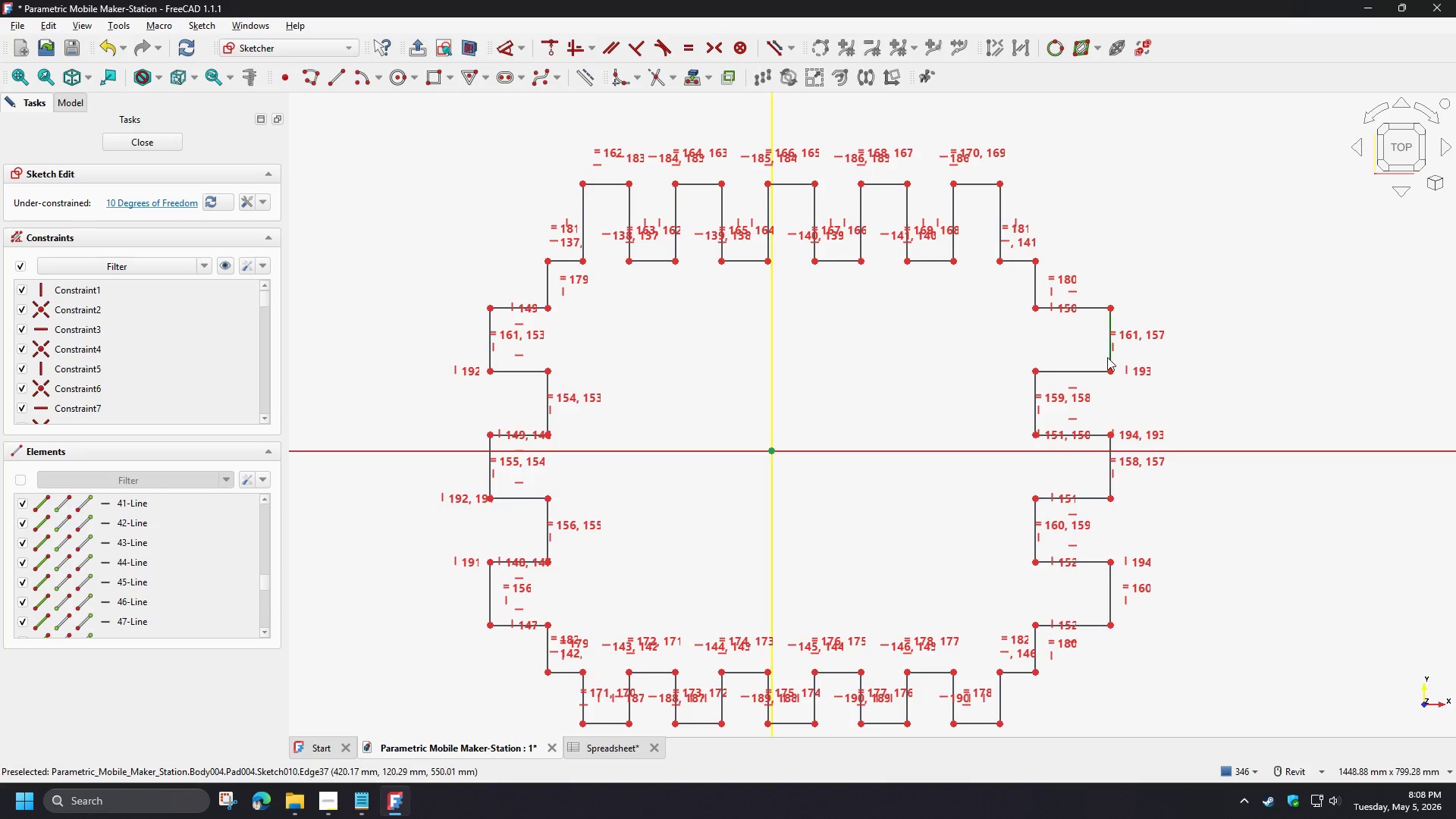 
left_click_drag(start_coordinate=[1109, 357], to_coordinate=[1105, 360])
 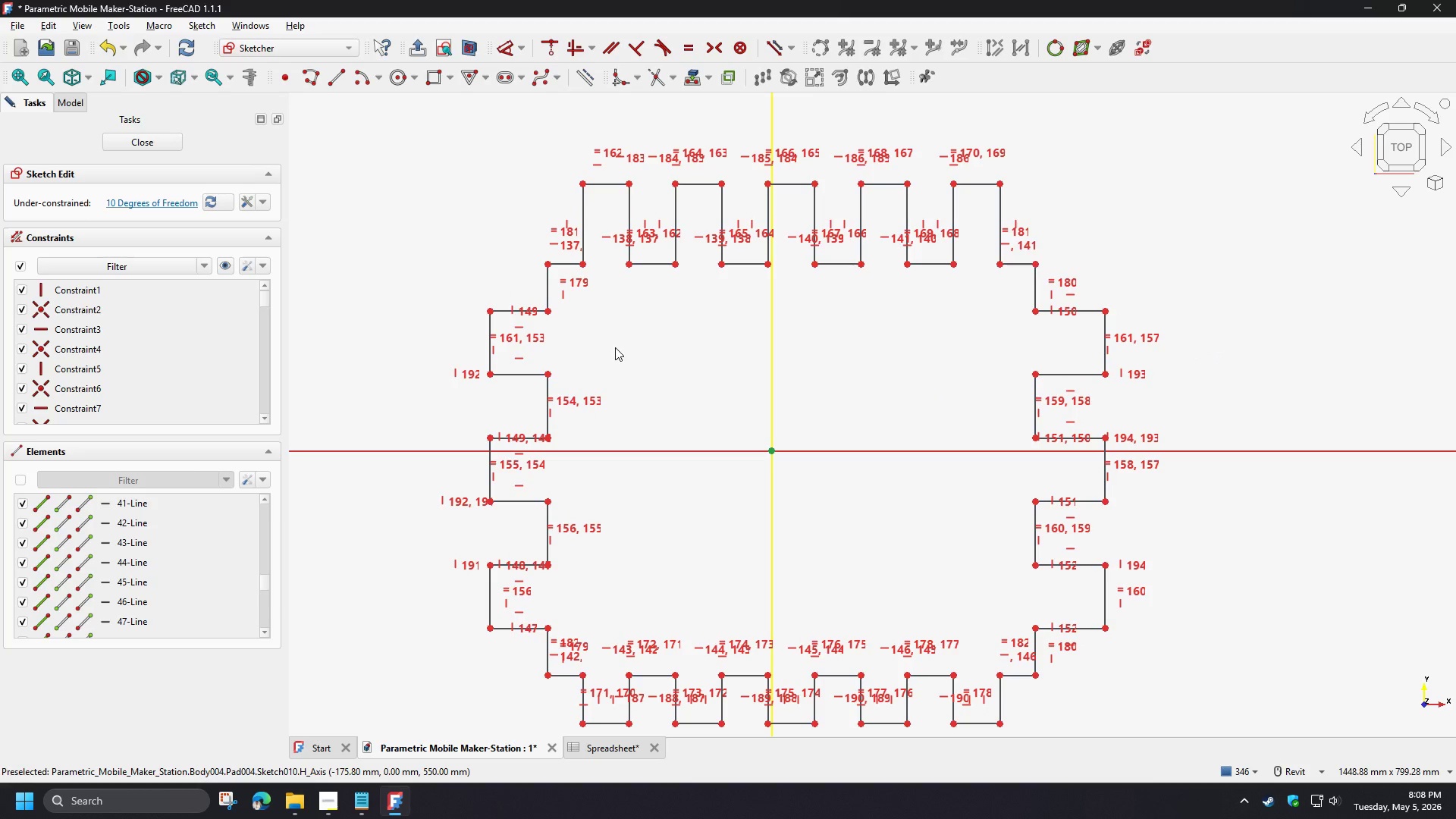 
left_click([584, 223])
 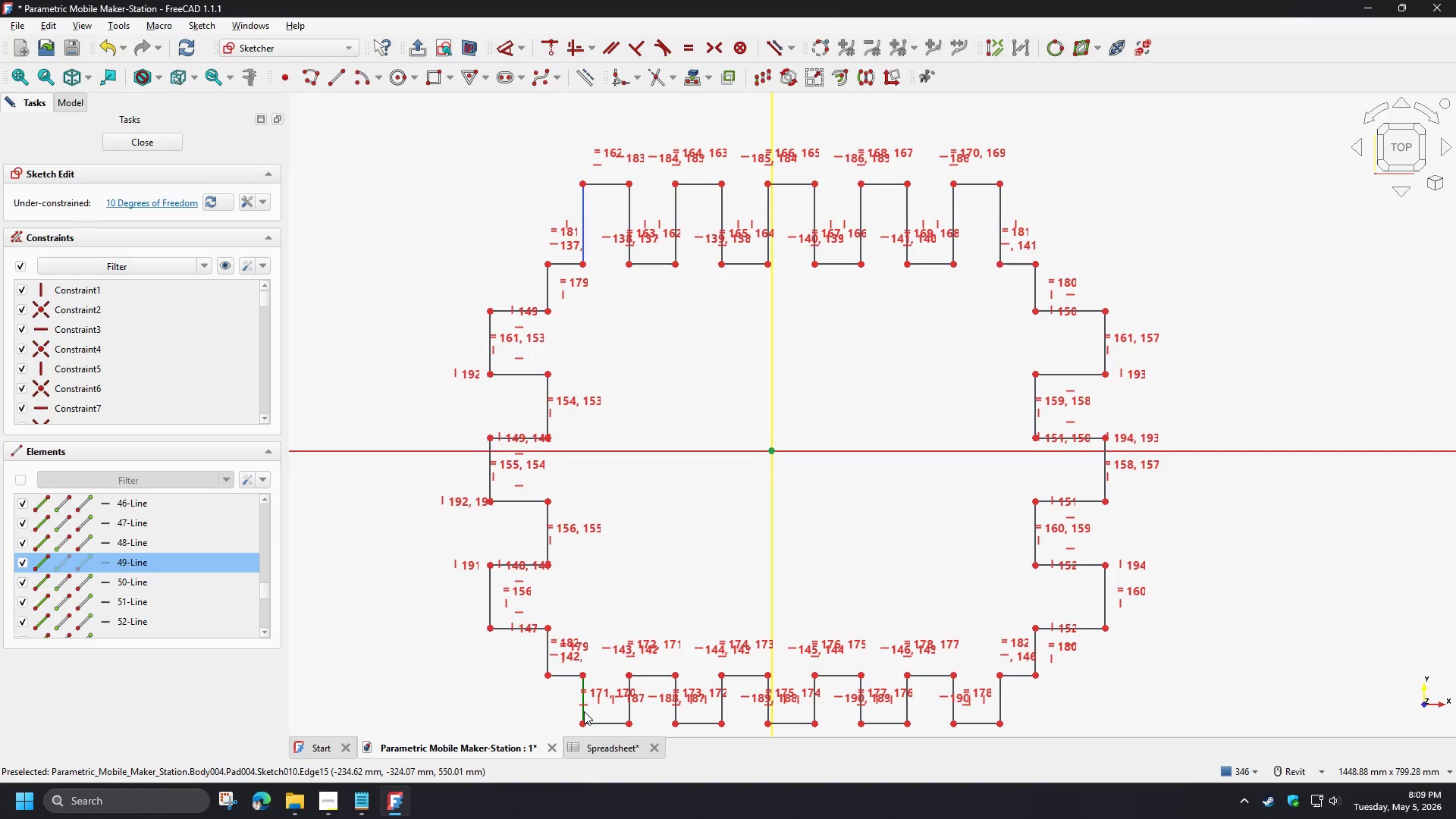 
left_click([584, 711])
 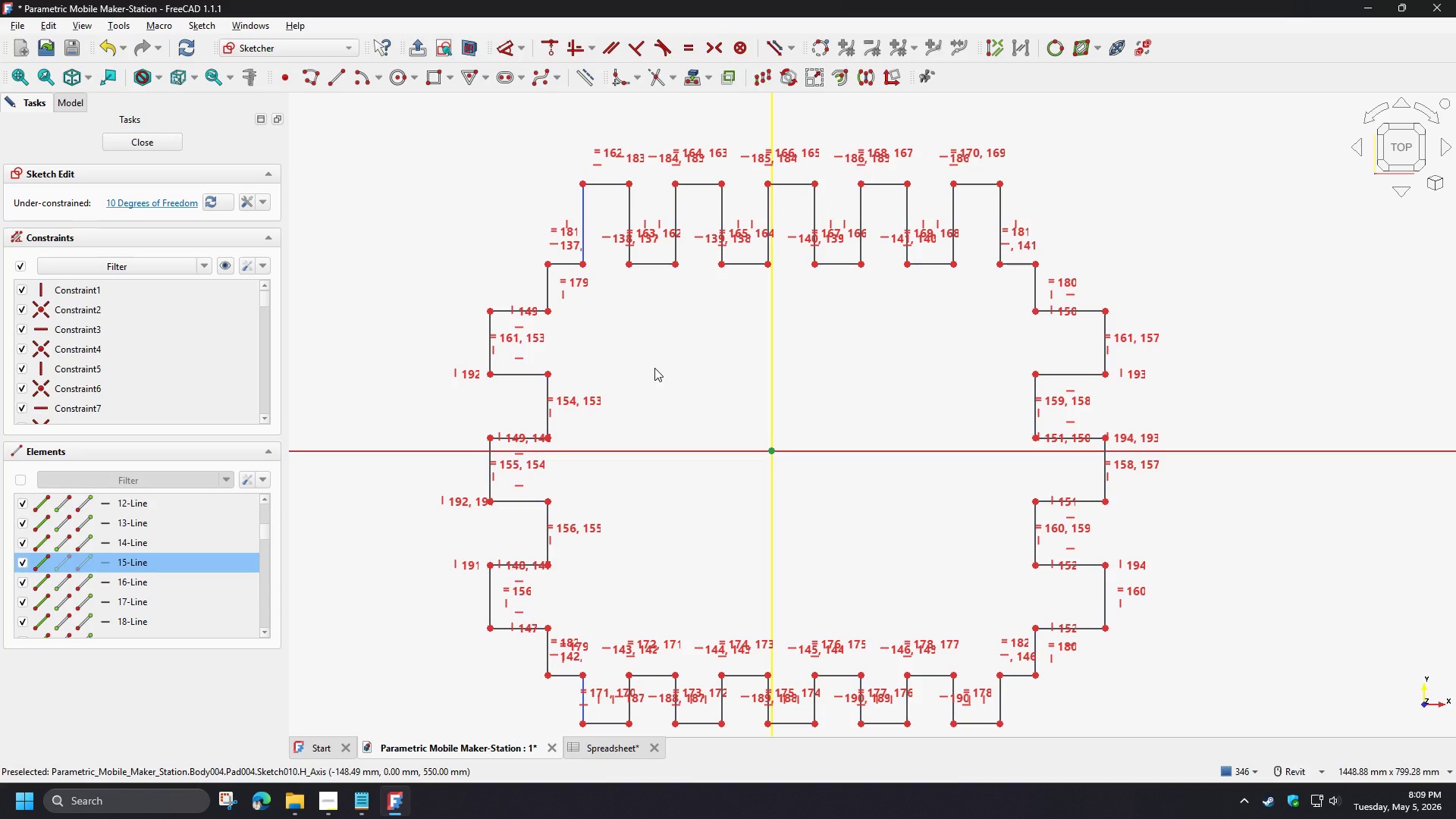 
key(E)
 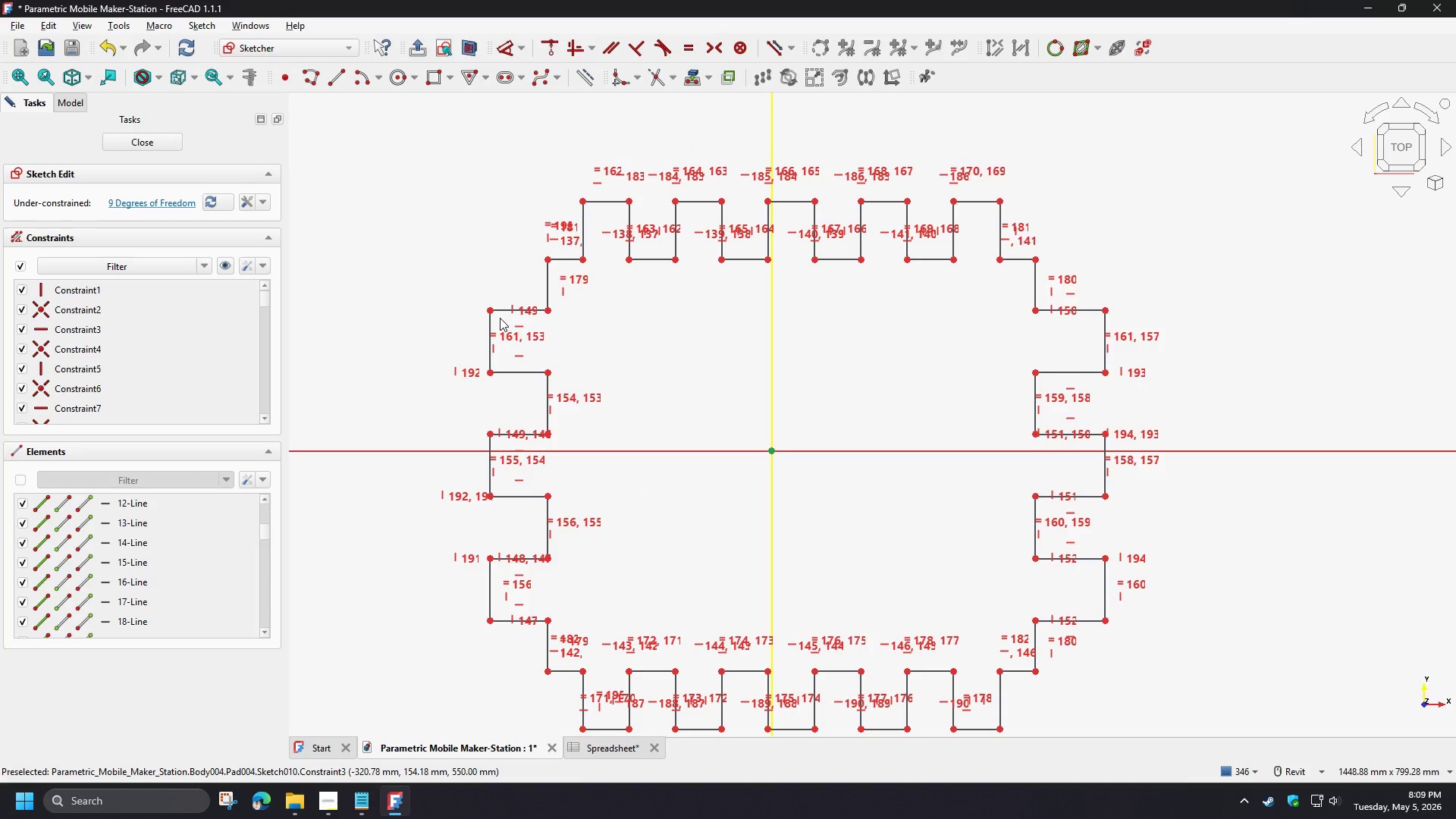 
left_click([503, 310])
 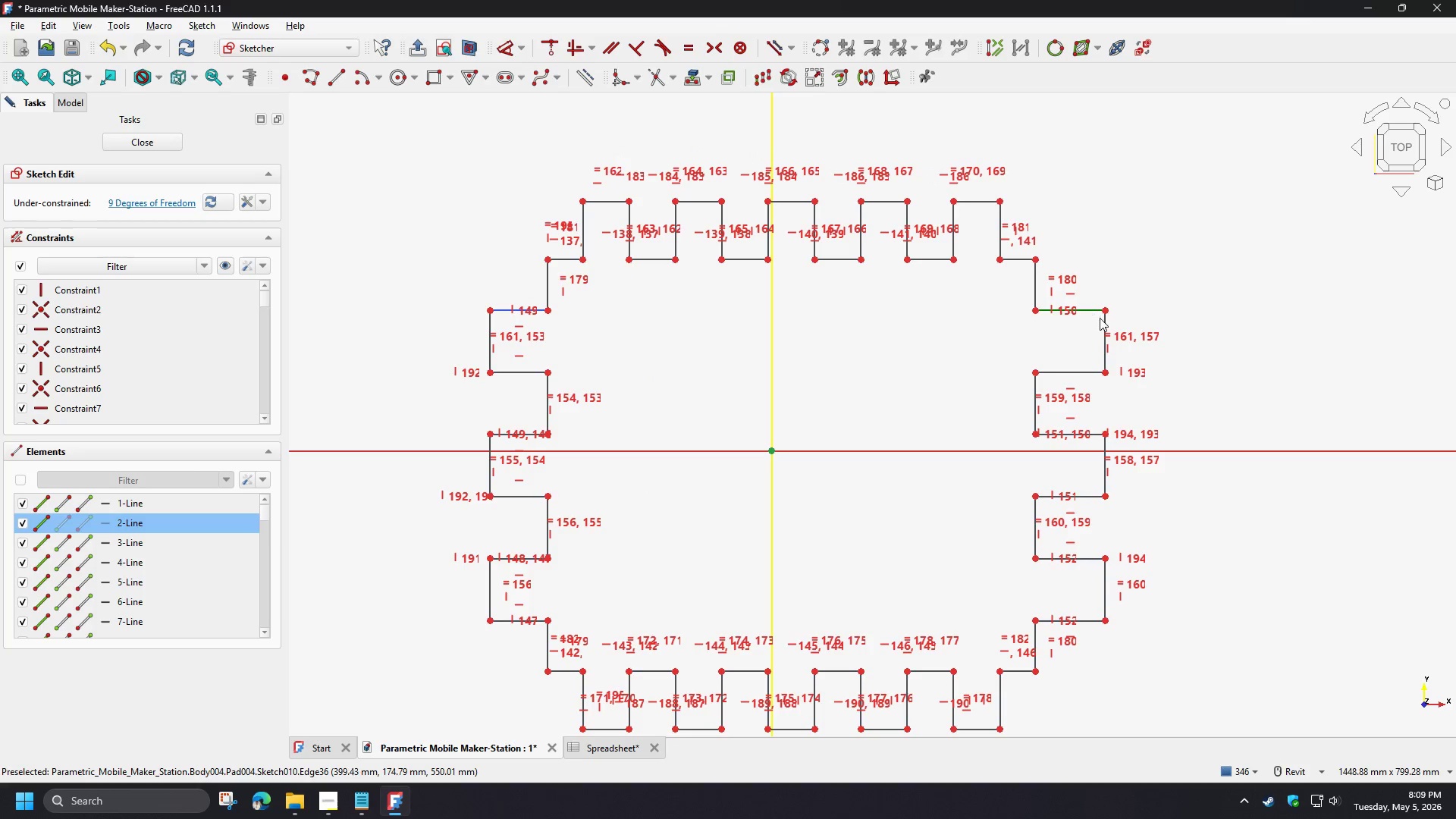 
left_click_drag(start_coordinate=[1106, 323], to_coordinate=[1112, 325])
 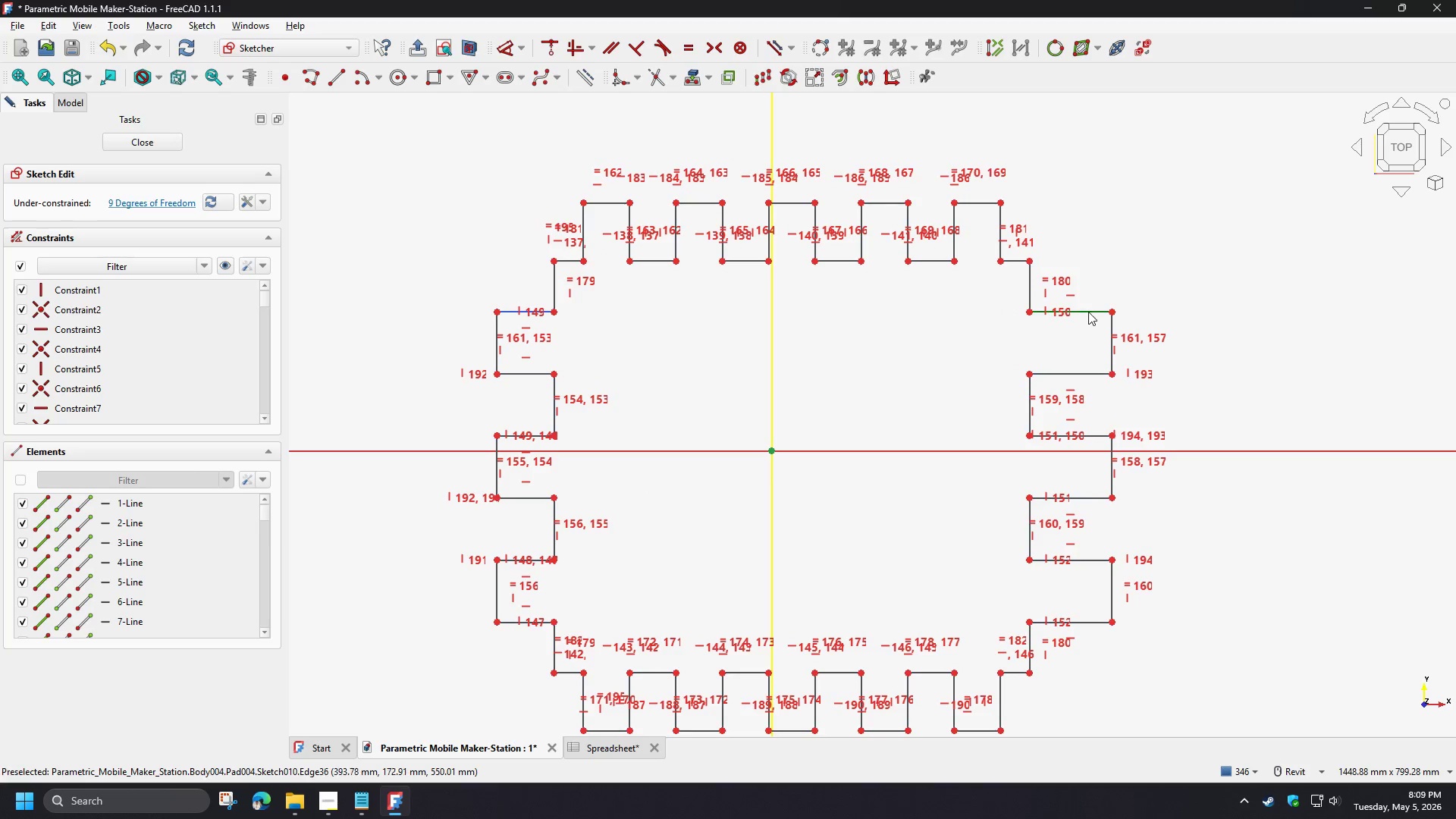 
left_click([1087, 312])
 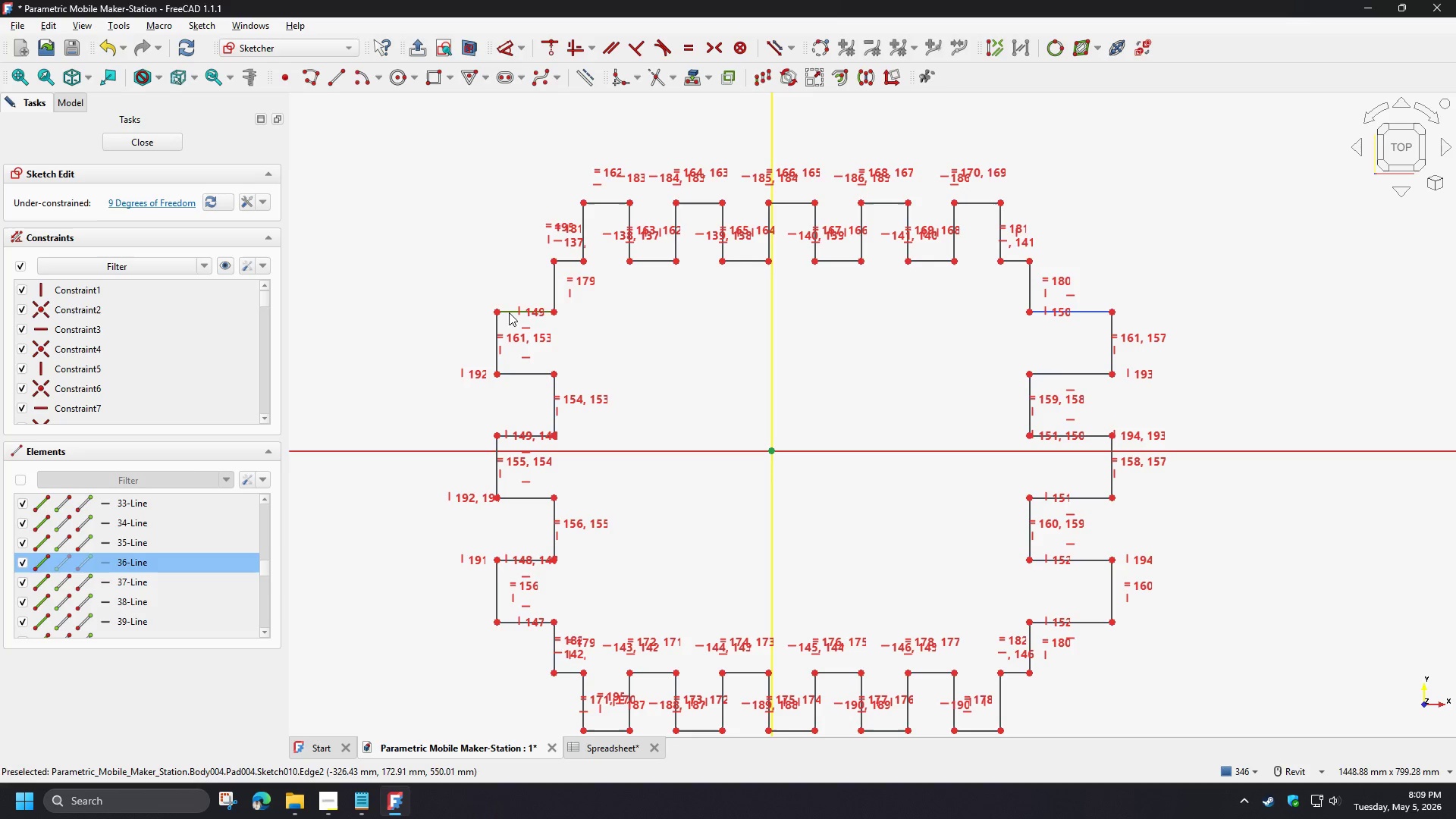 
left_click([691, 346])
 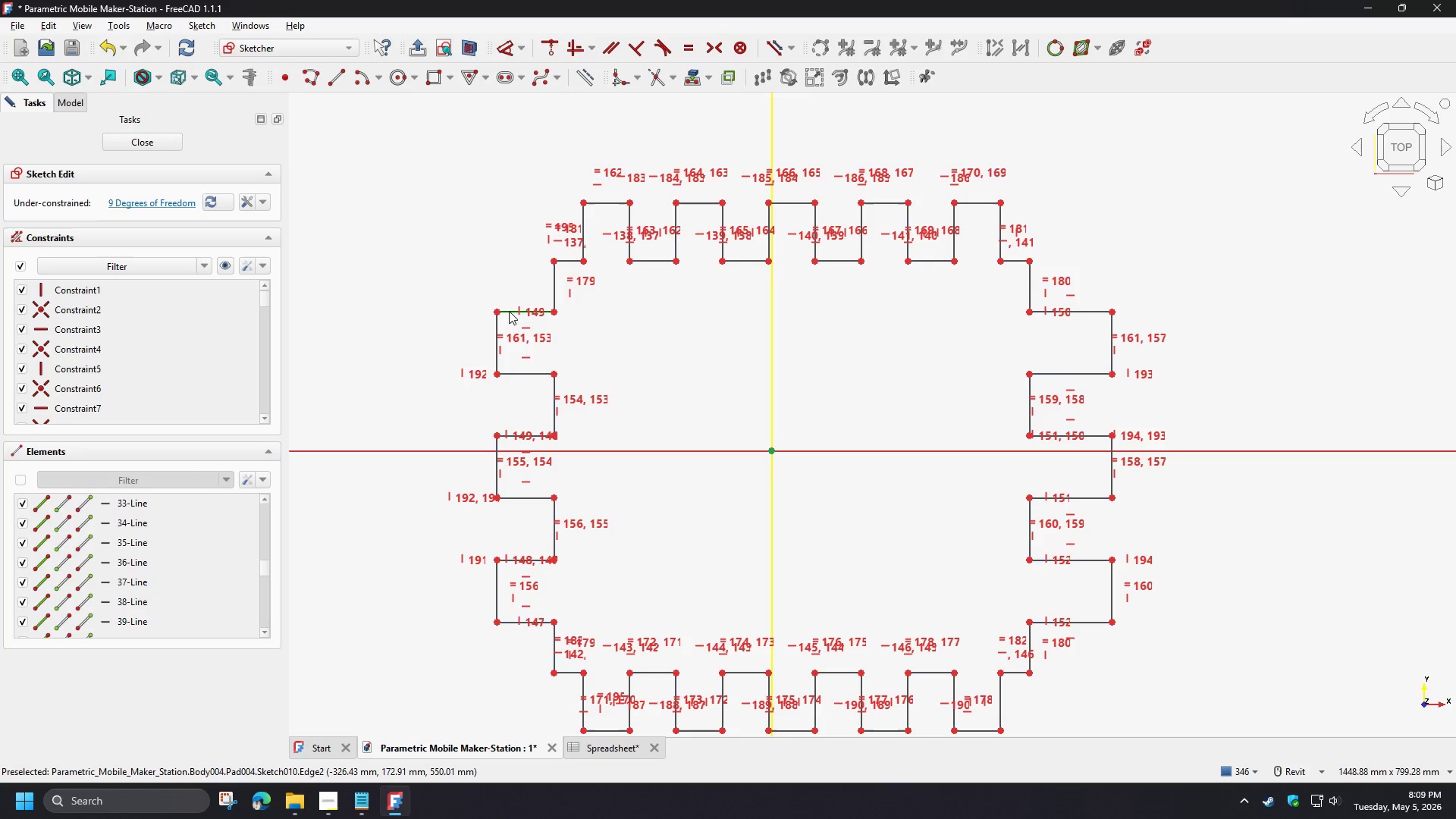 
left_click([509, 311])
 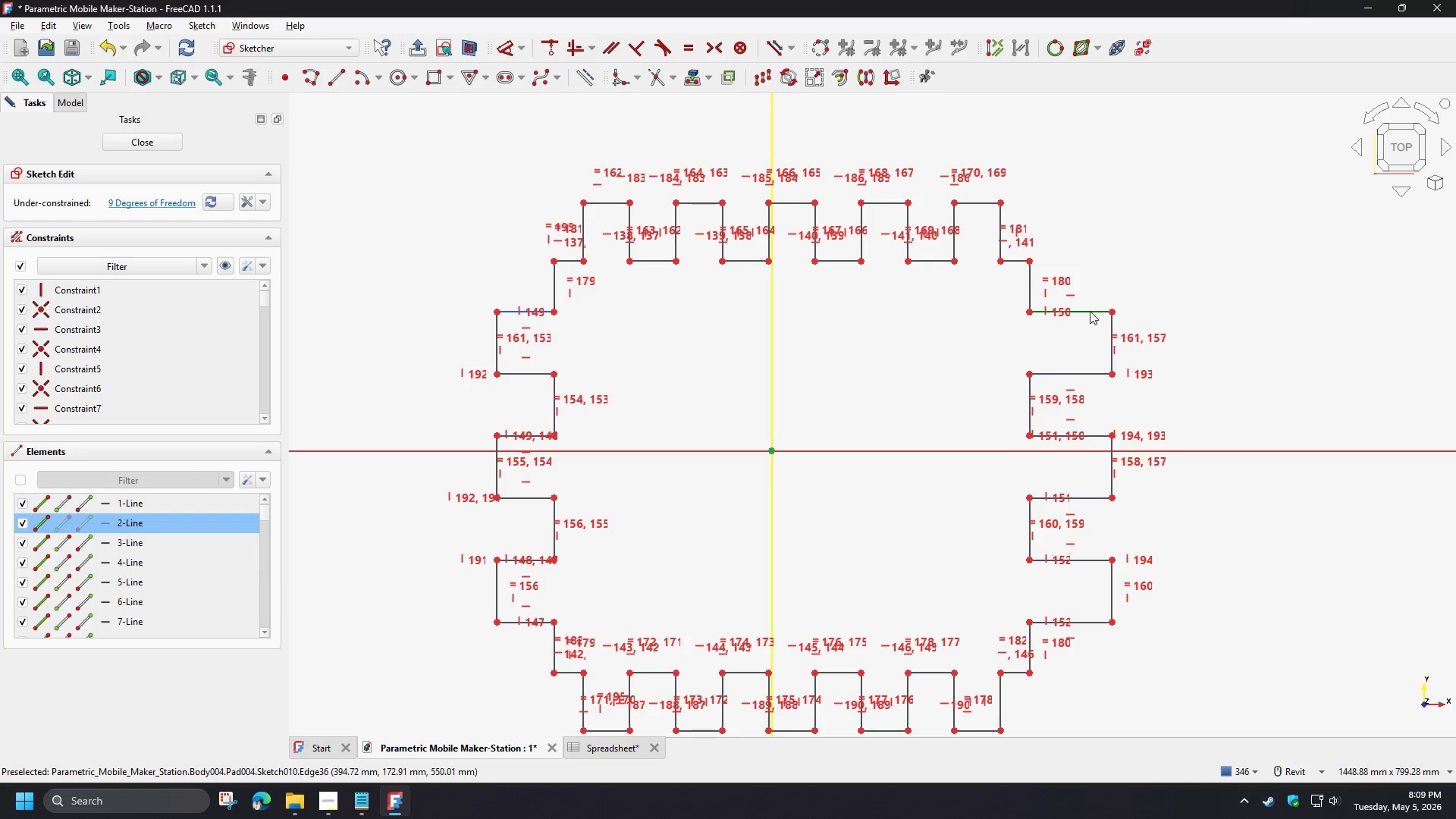 
left_click([1090, 310])
 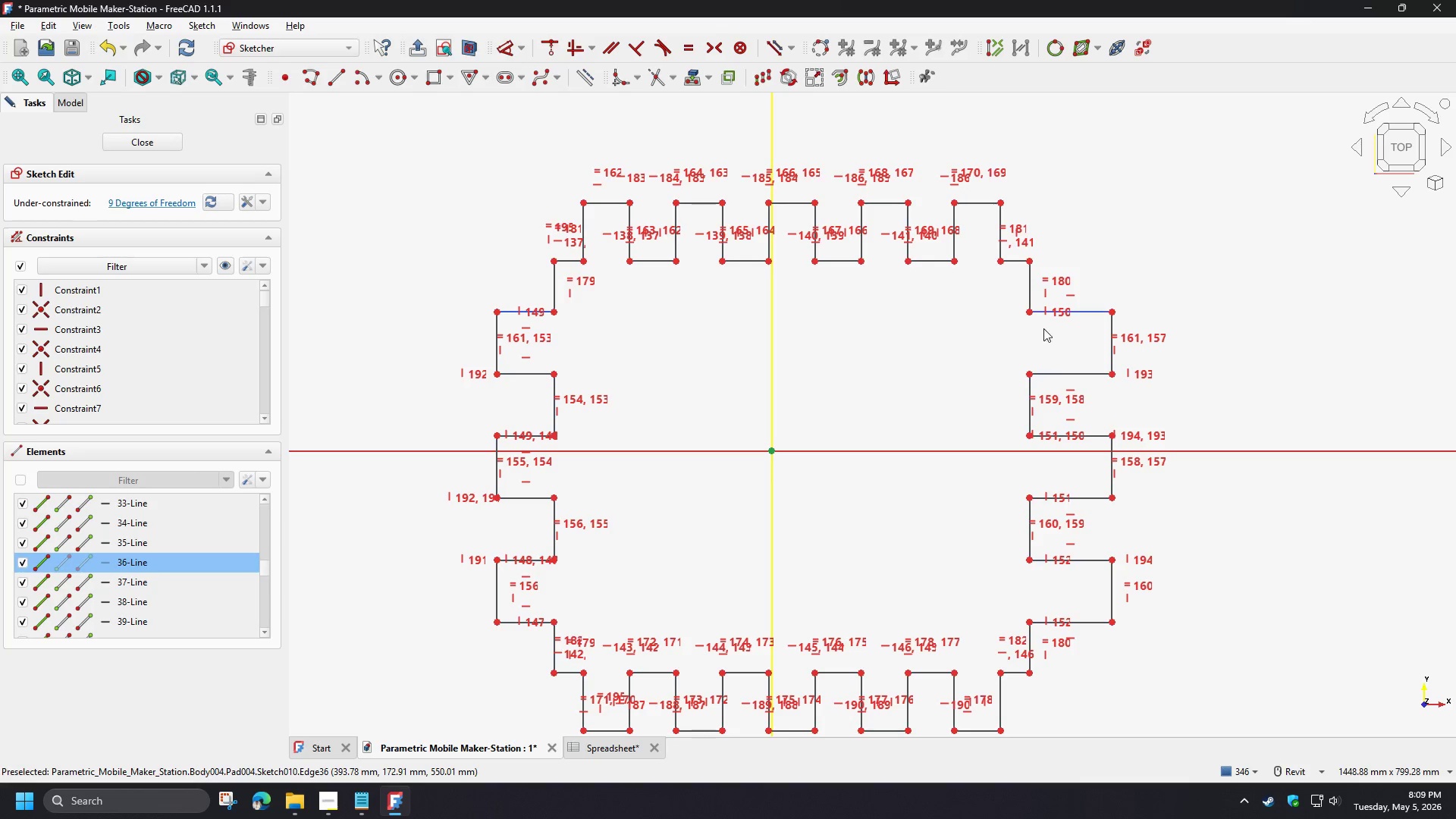 
key(E)
 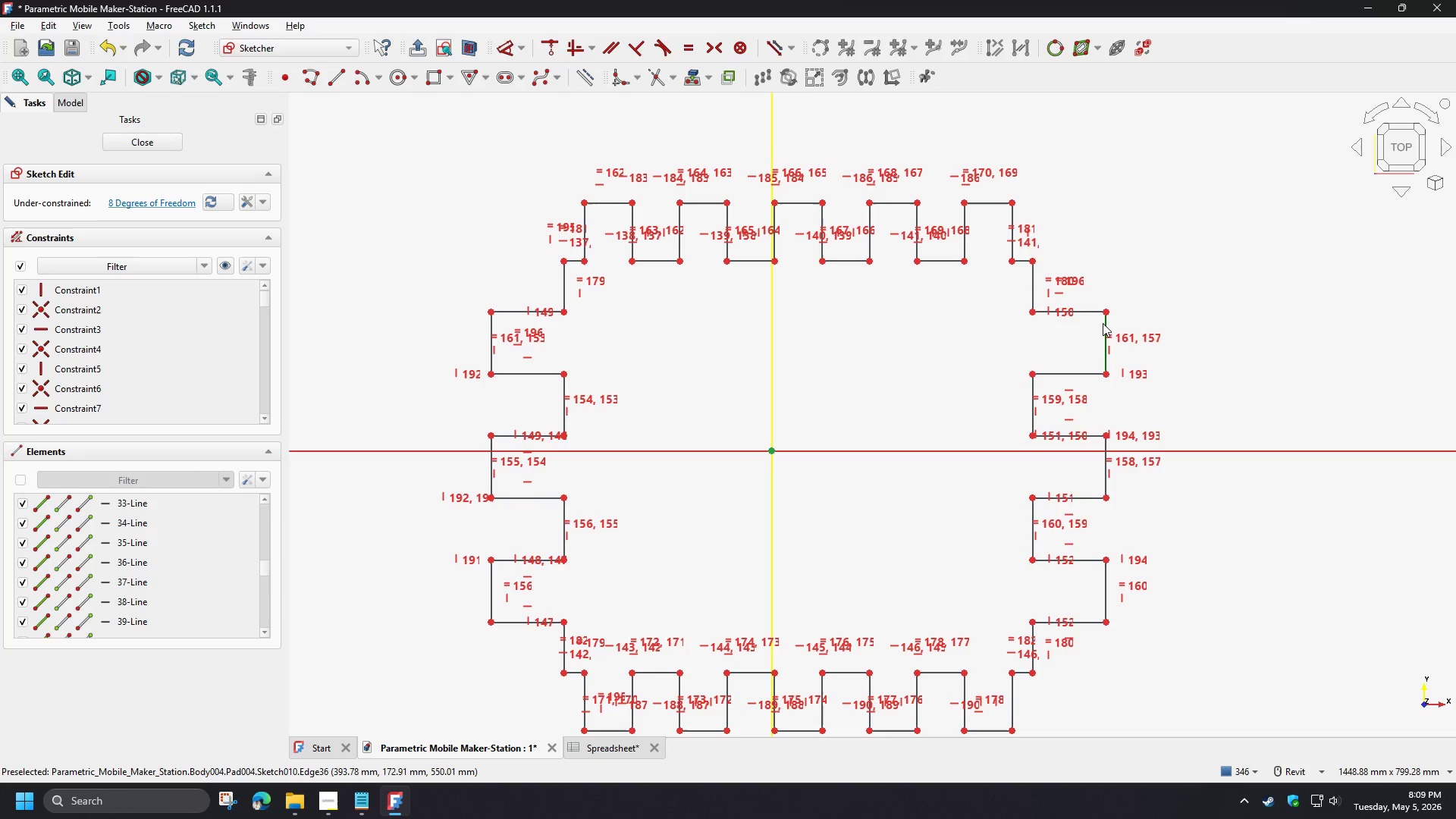 
left_click_drag(start_coordinate=[1105, 323], to_coordinate=[1140, 327])
 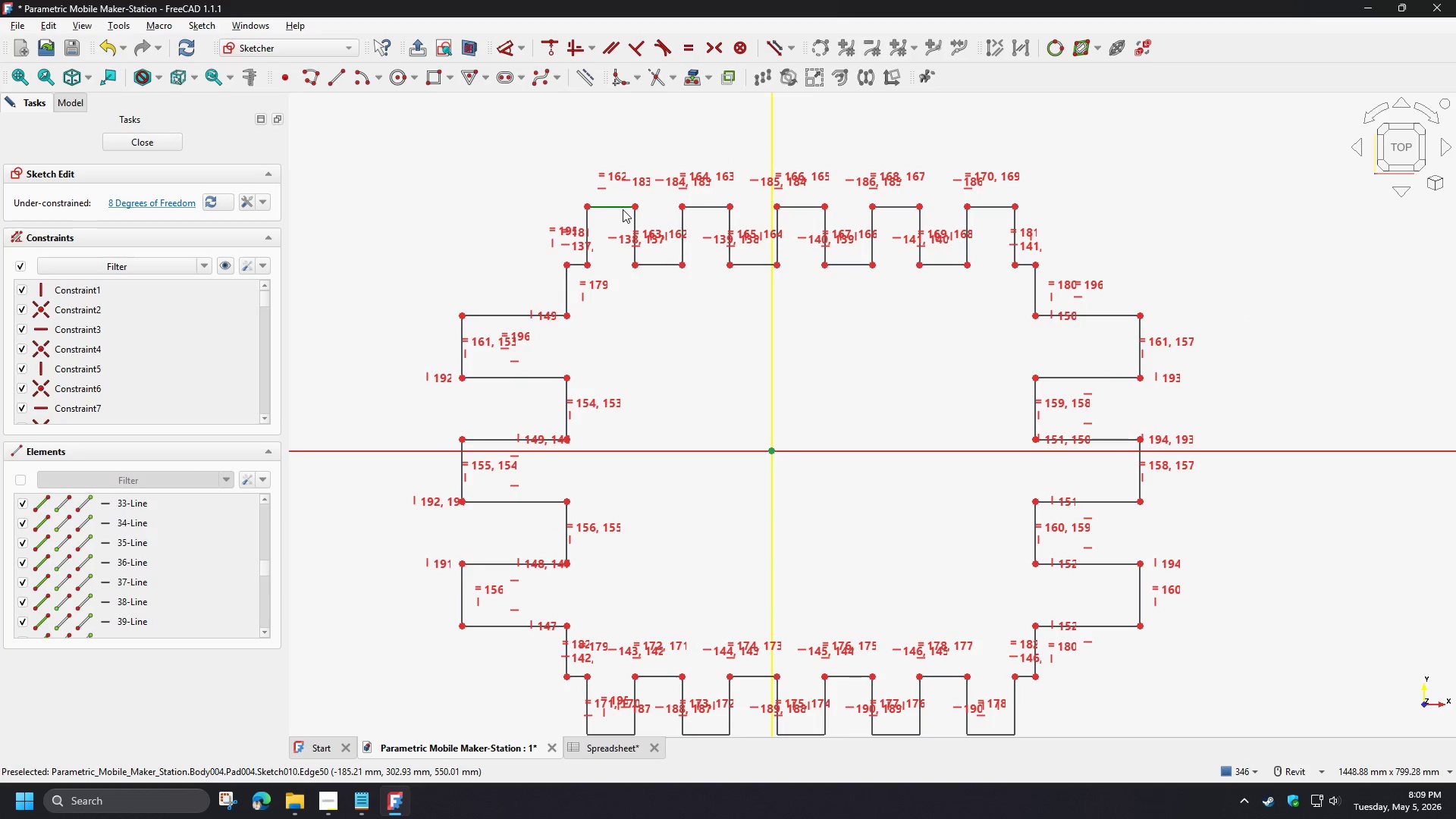 
left_click_drag(start_coordinate=[620, 204], to_coordinate=[626, 184])
 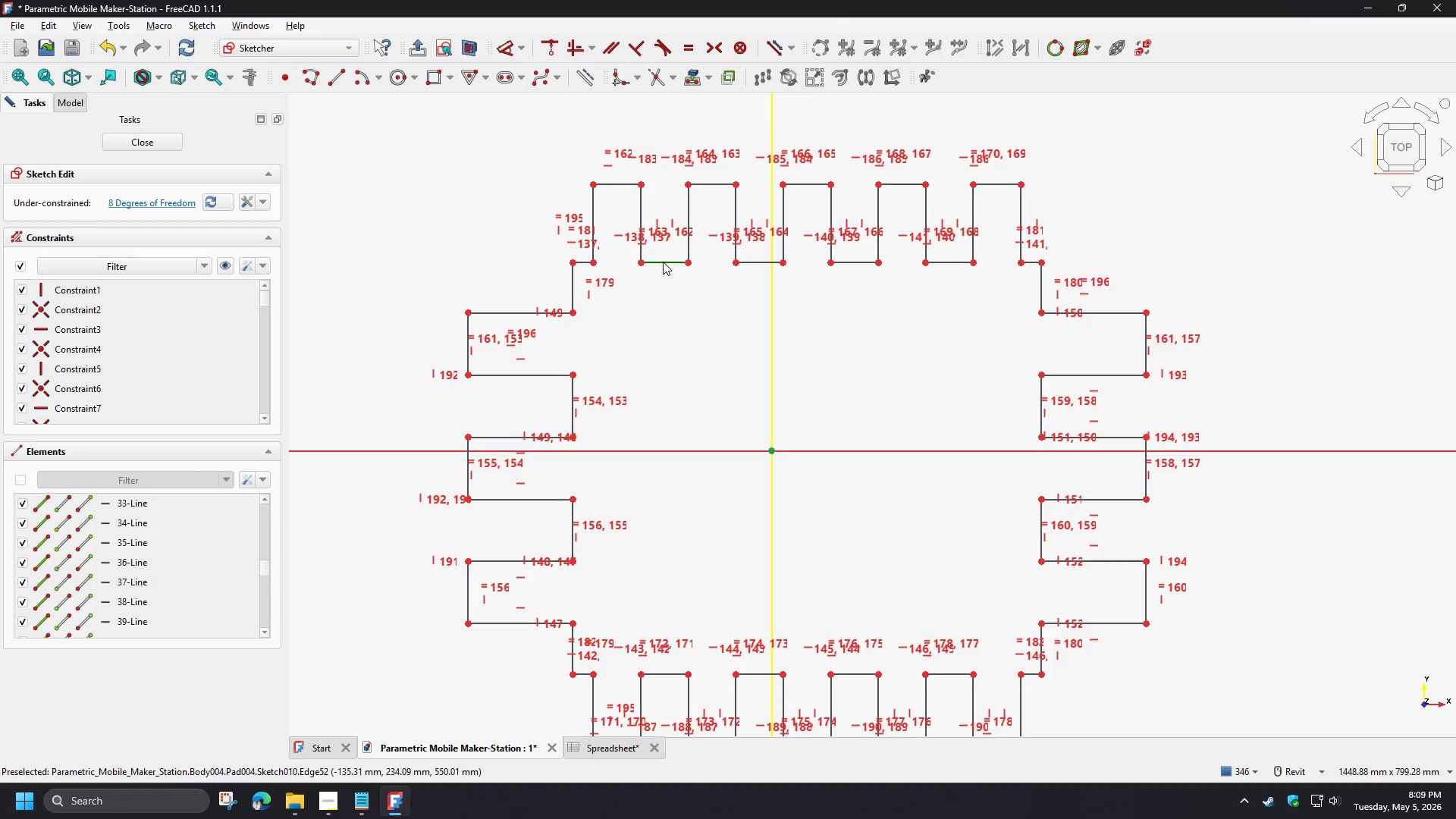 
left_click_drag(start_coordinate=[663, 262], to_coordinate=[661, 237])
 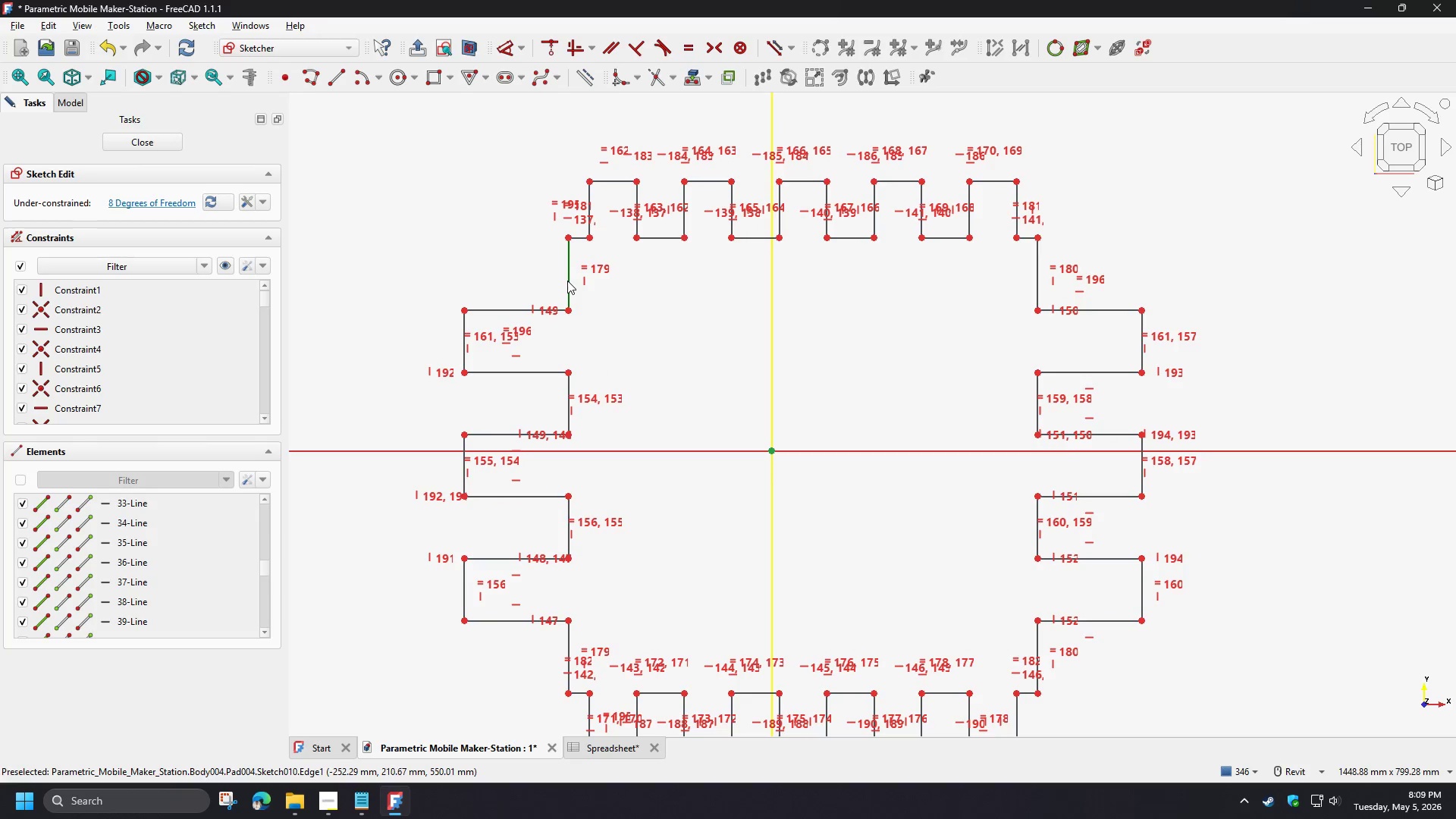 
left_click_drag(start_coordinate=[567, 281], to_coordinate=[544, 281])
 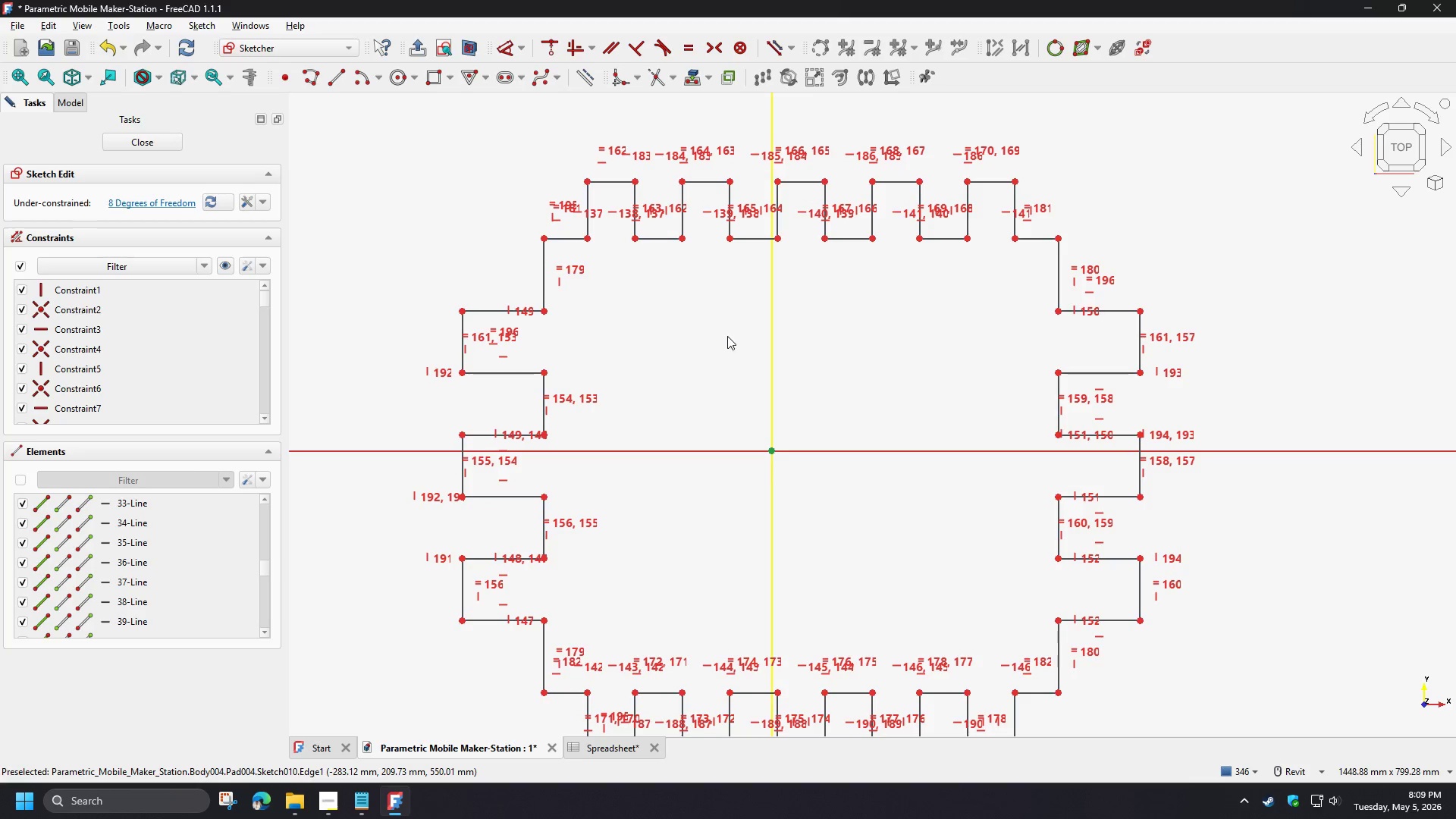 
scroll: coordinate [631, 322], scroll_direction: down, amount: 2.0
 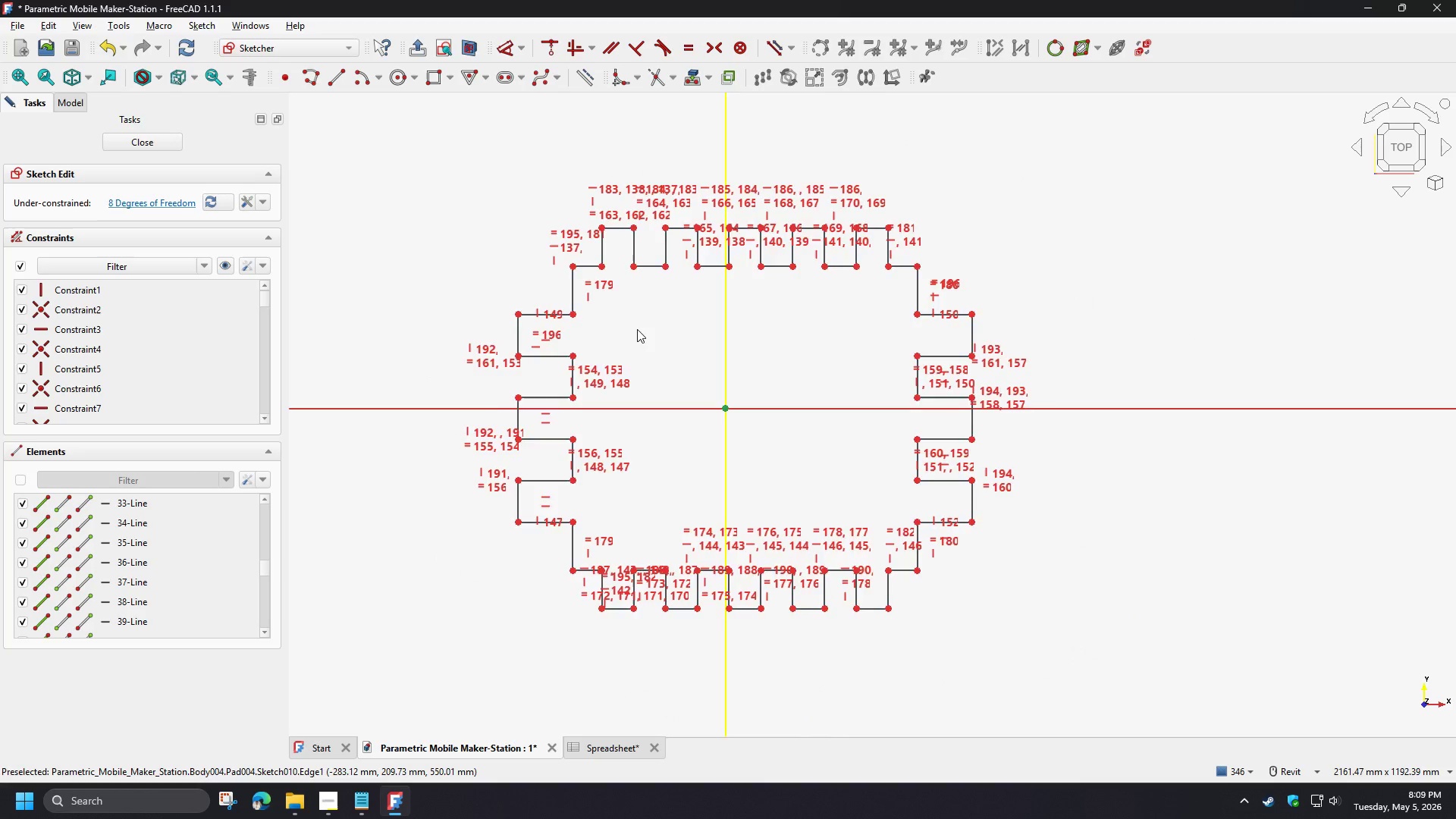 
scroll: coordinate [634, 322], scroll_direction: up, amount: 1.0
 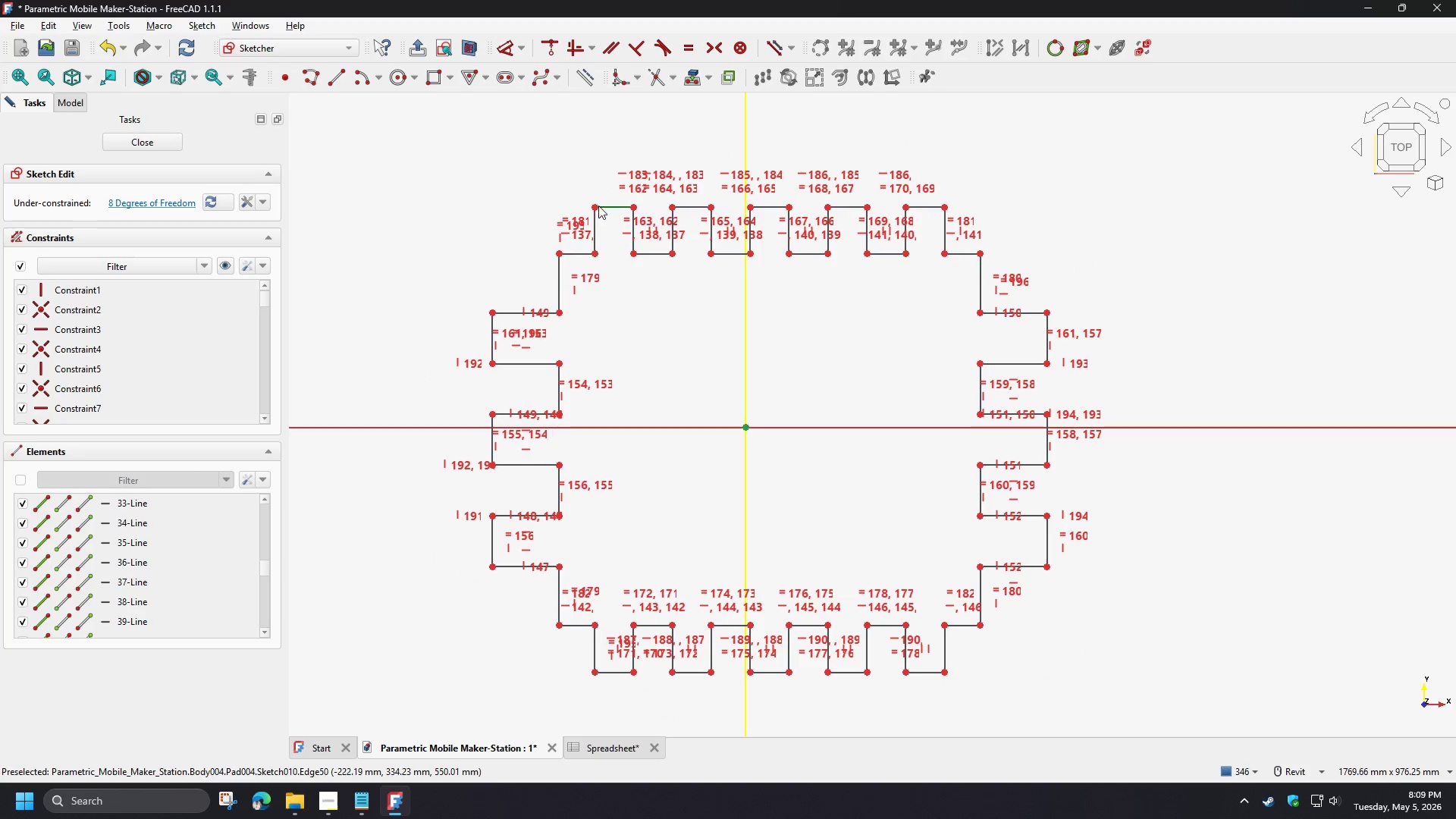 
left_click([596, 206])
 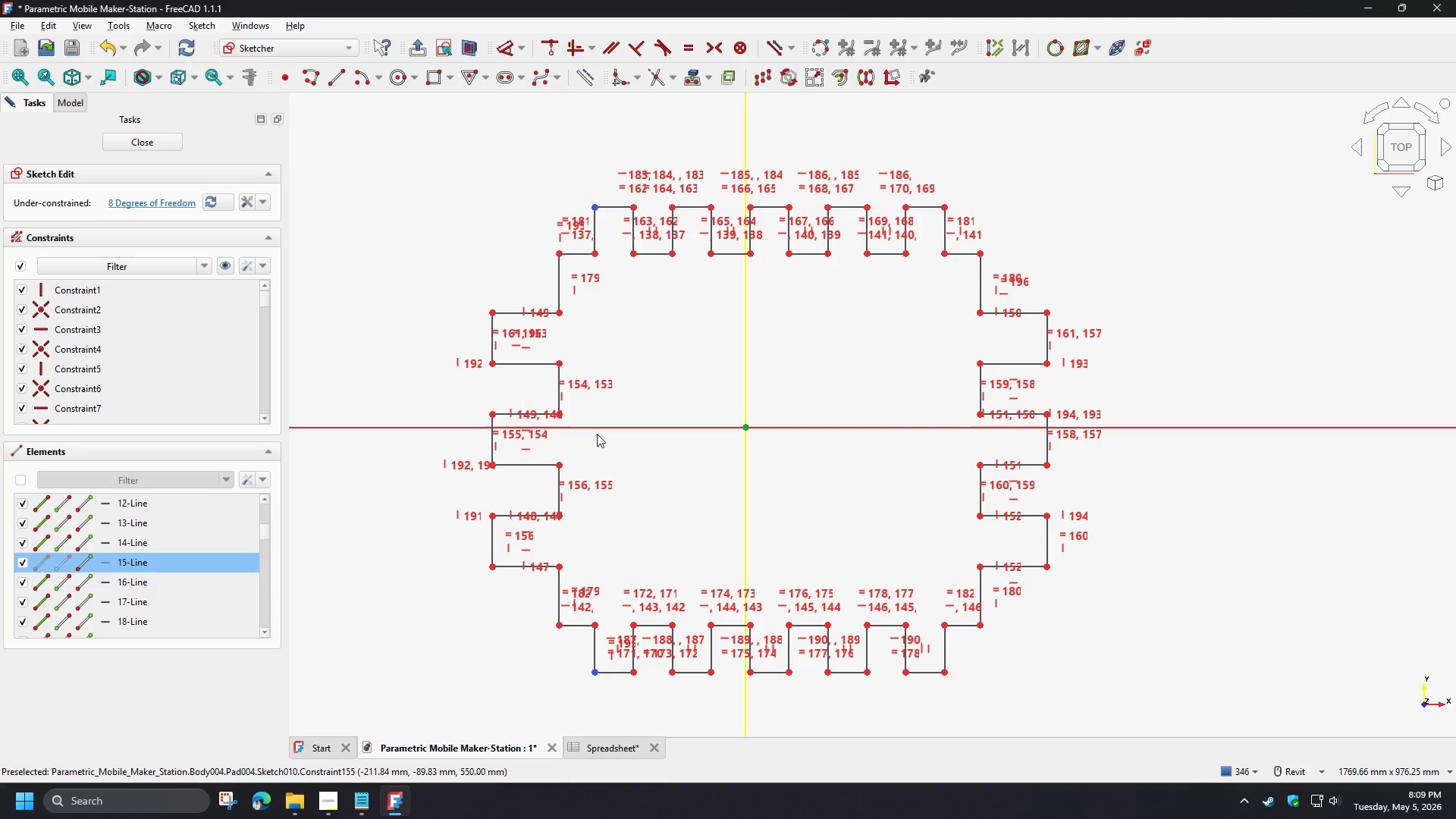 
left_click([597, 428])
 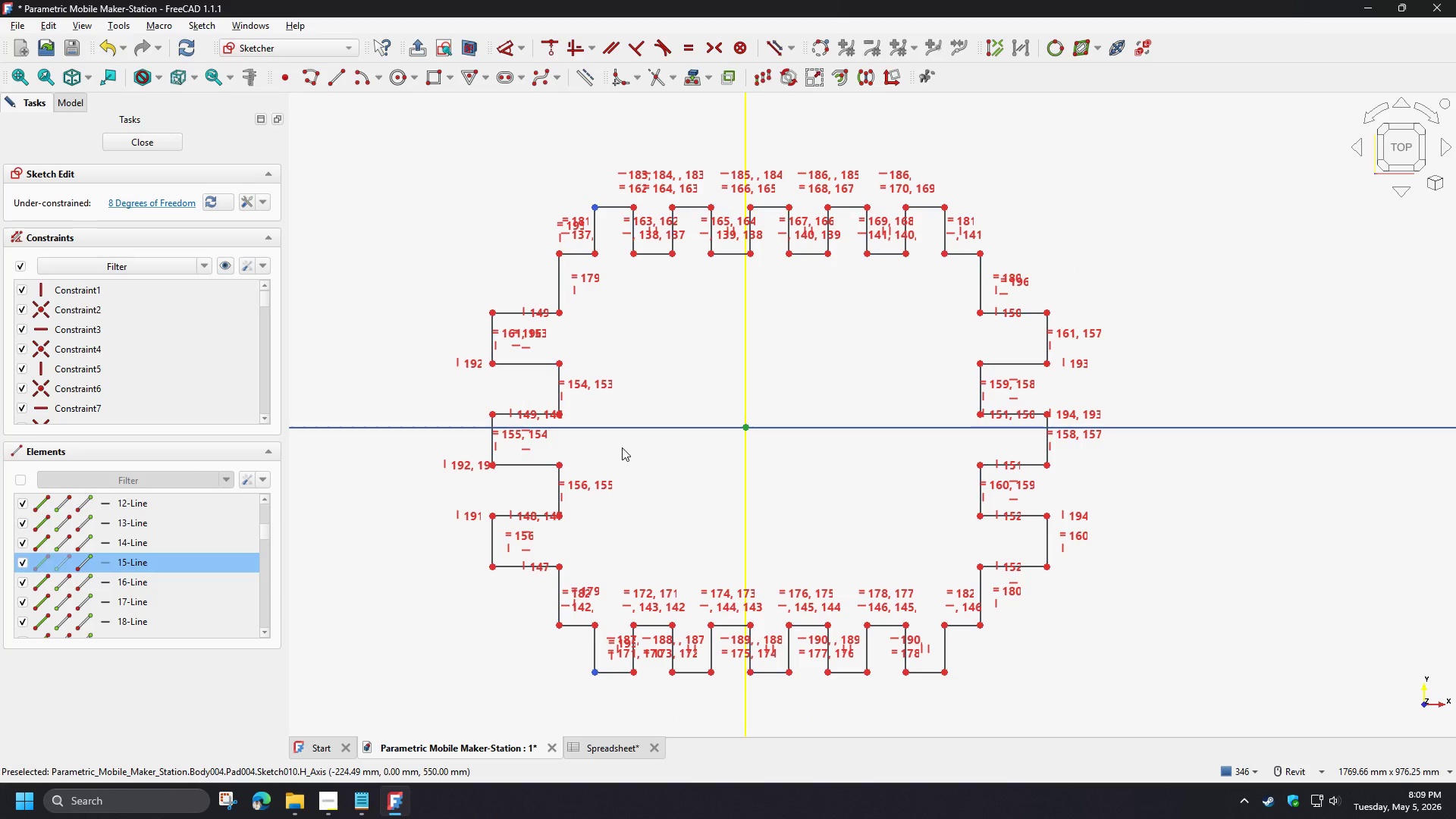 
key(S)
 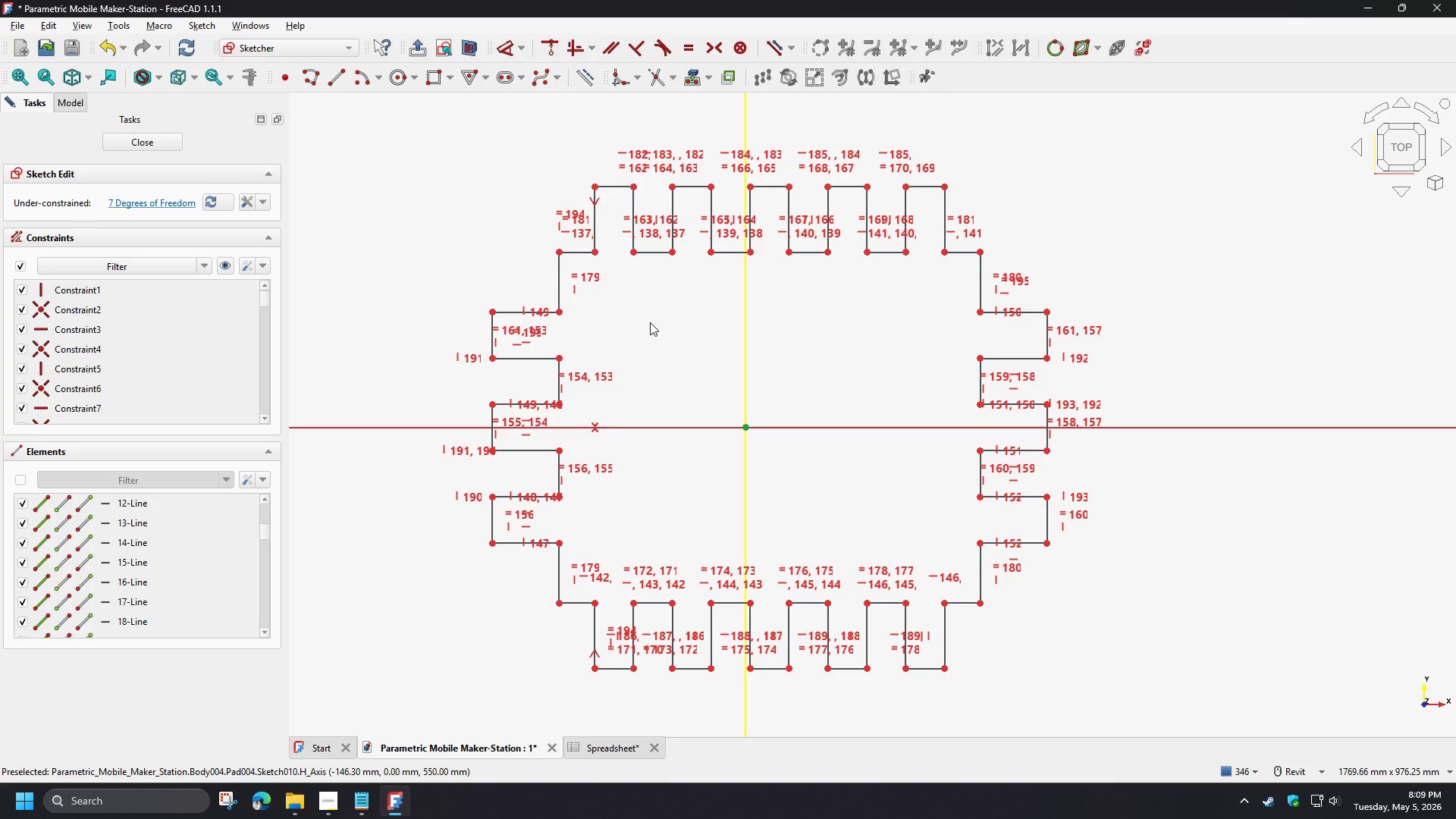 
wait(6.39)
 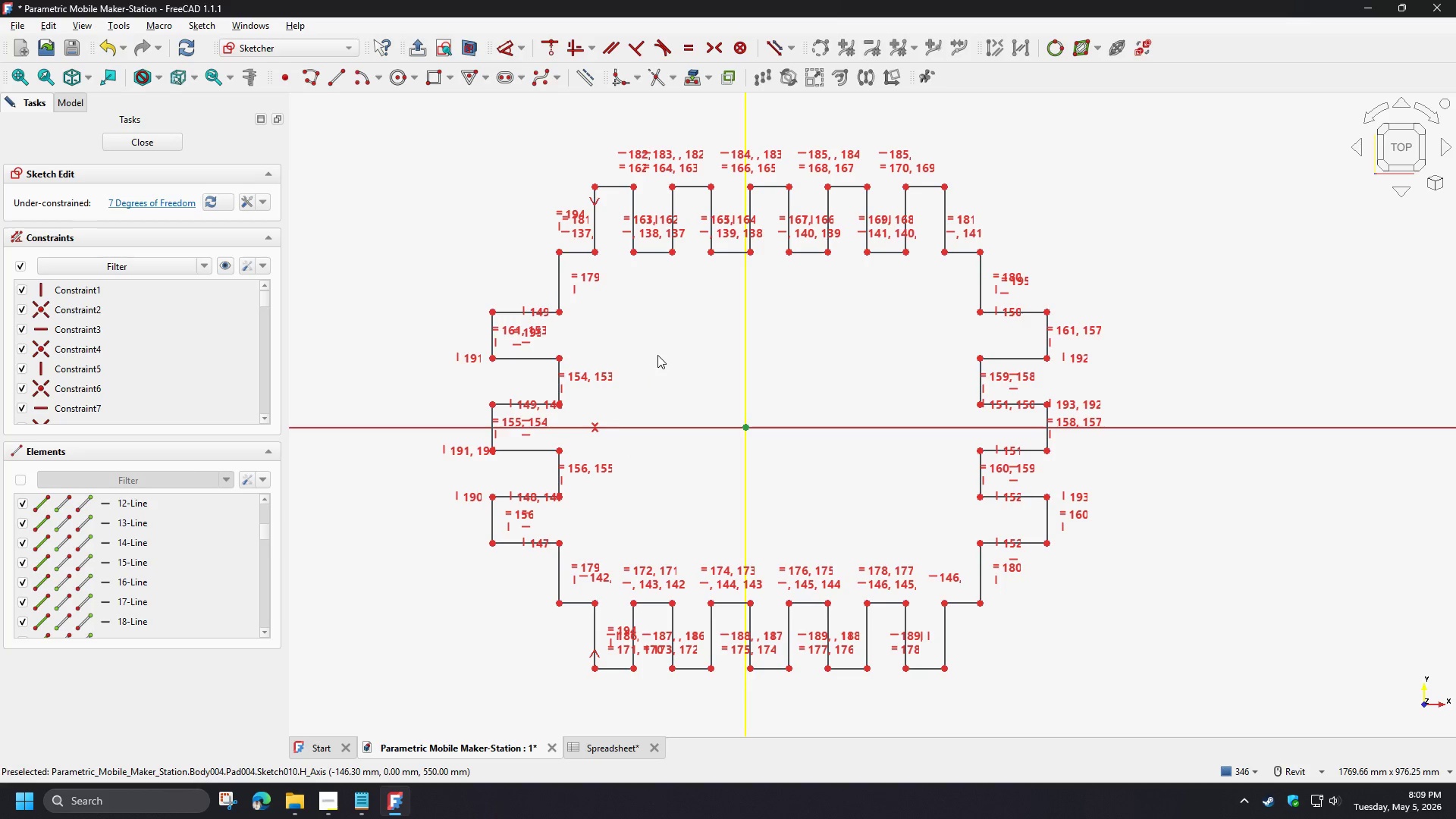 
hold_key(key=ControlLeft, duration=1.5)
 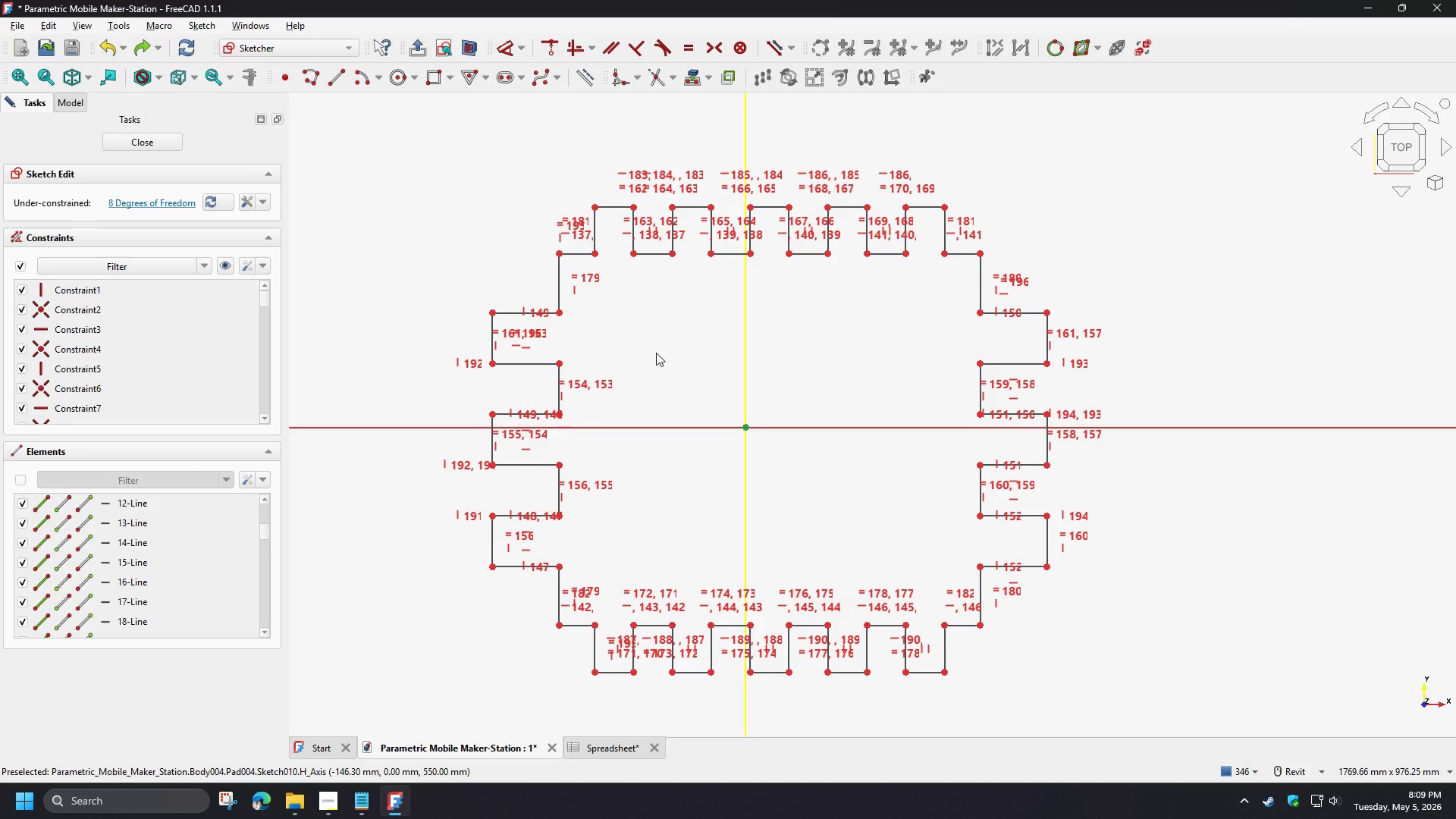 
key(Control+Z)
 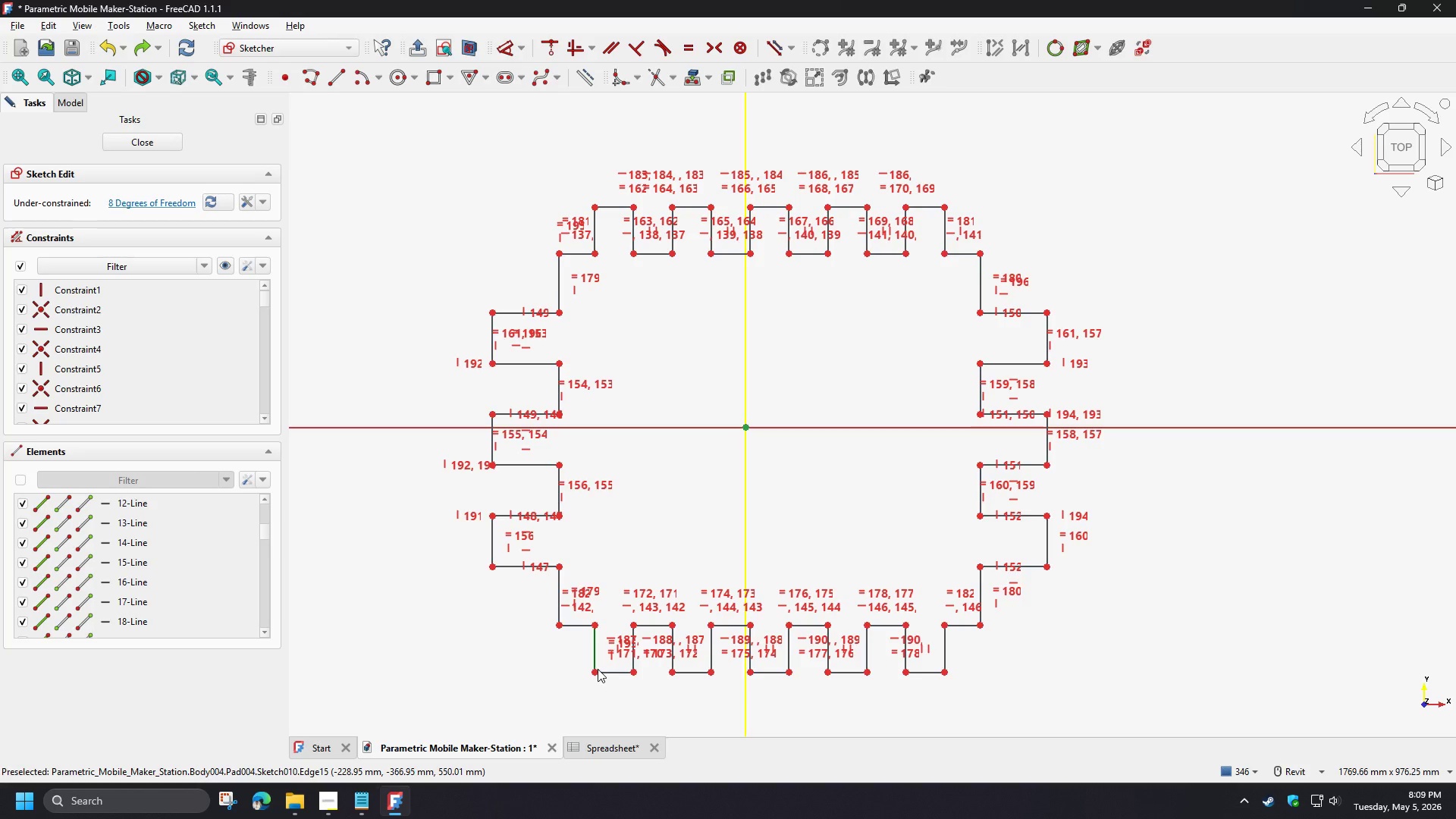 
left_click([596, 673])
 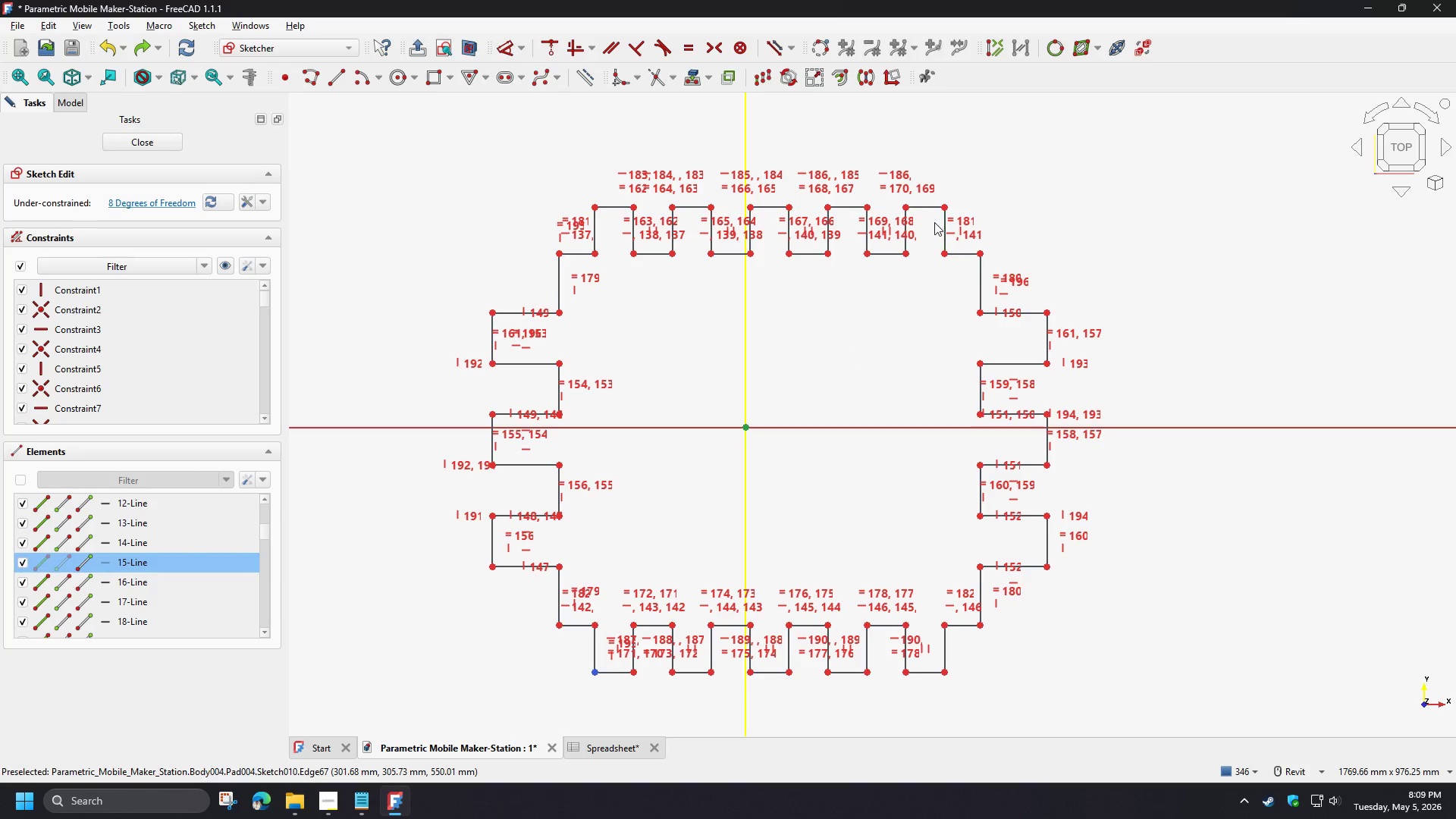 
left_click([947, 206])
 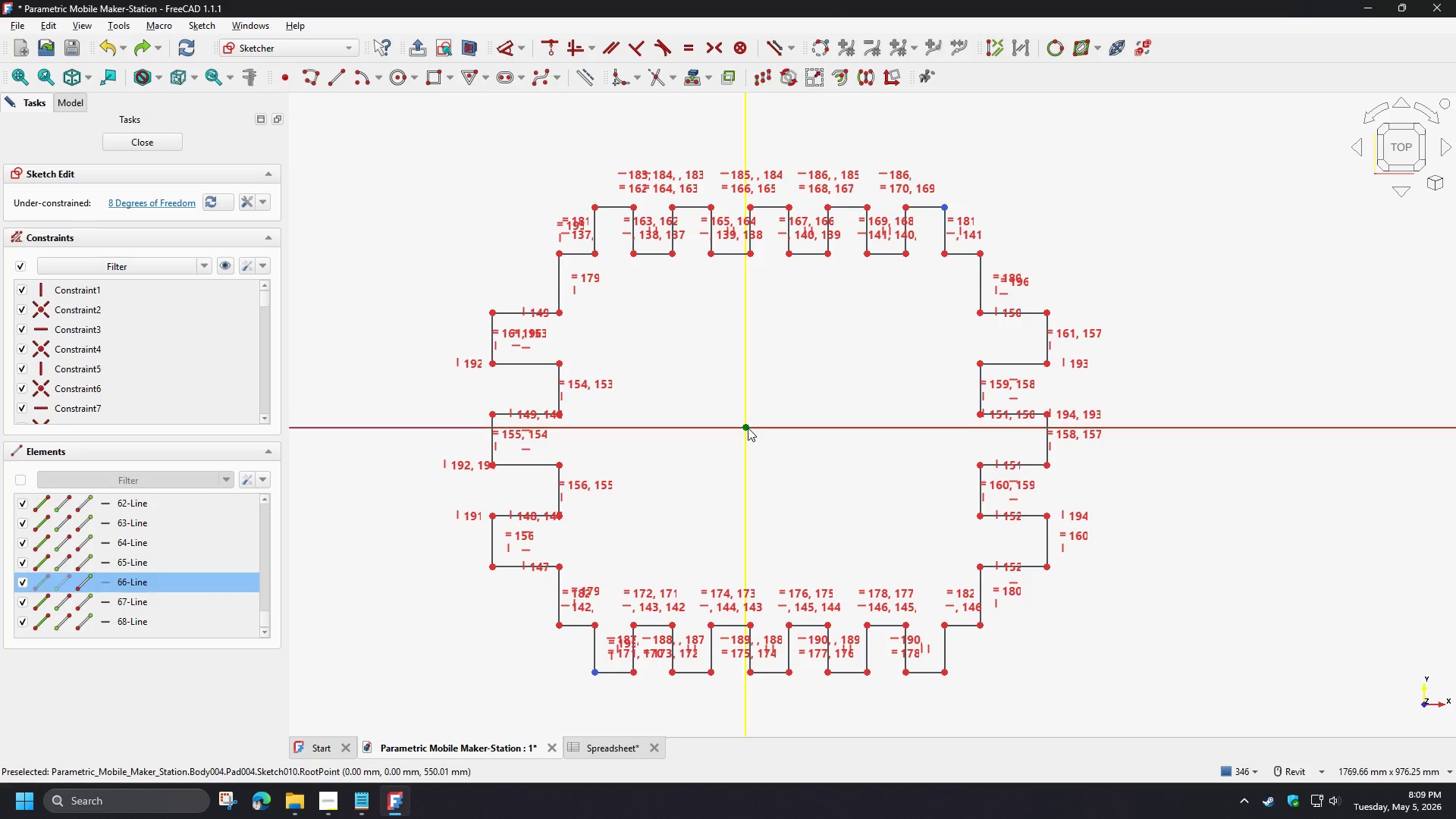 
left_click([748, 427])
 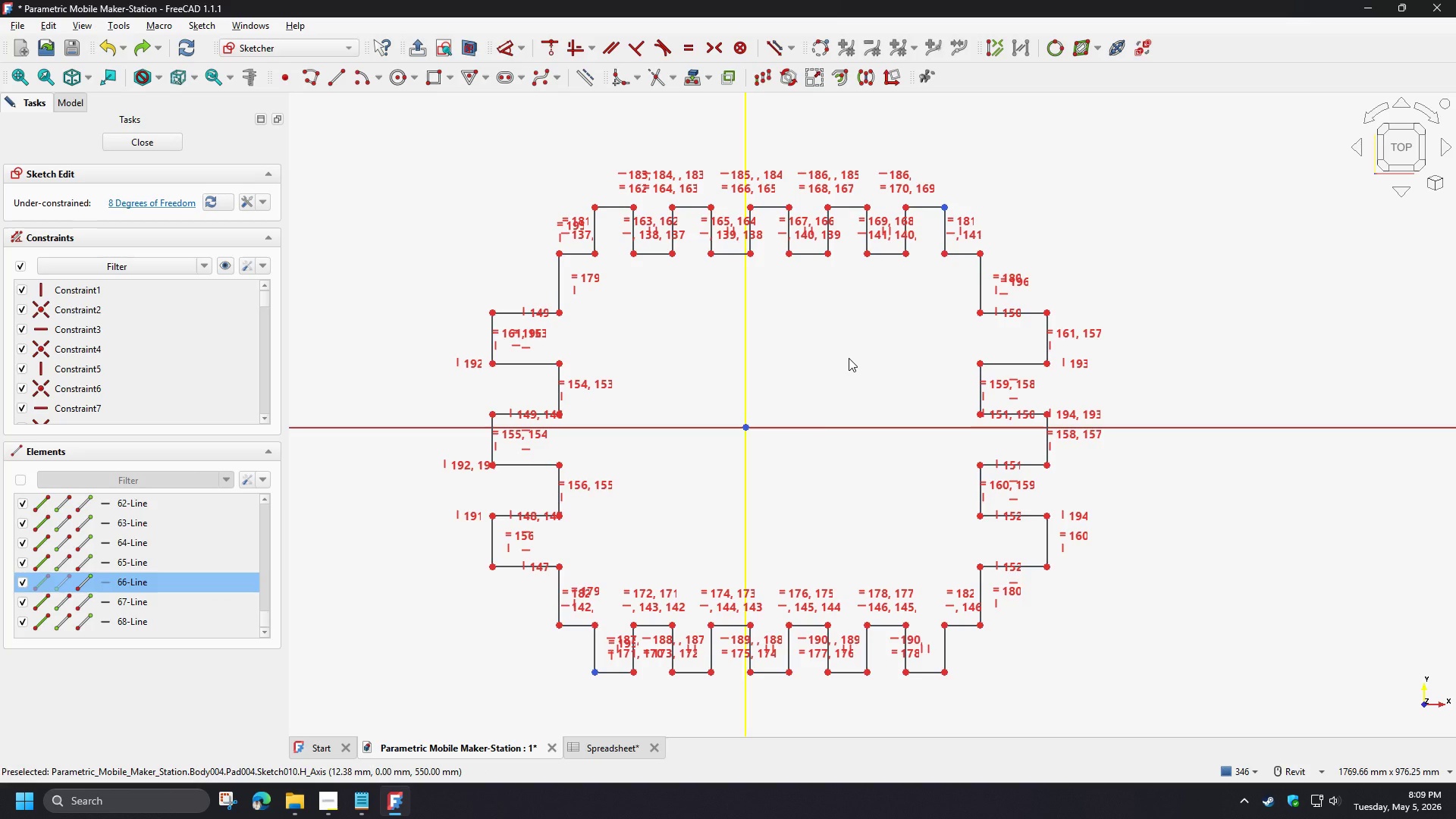 
key(S)
 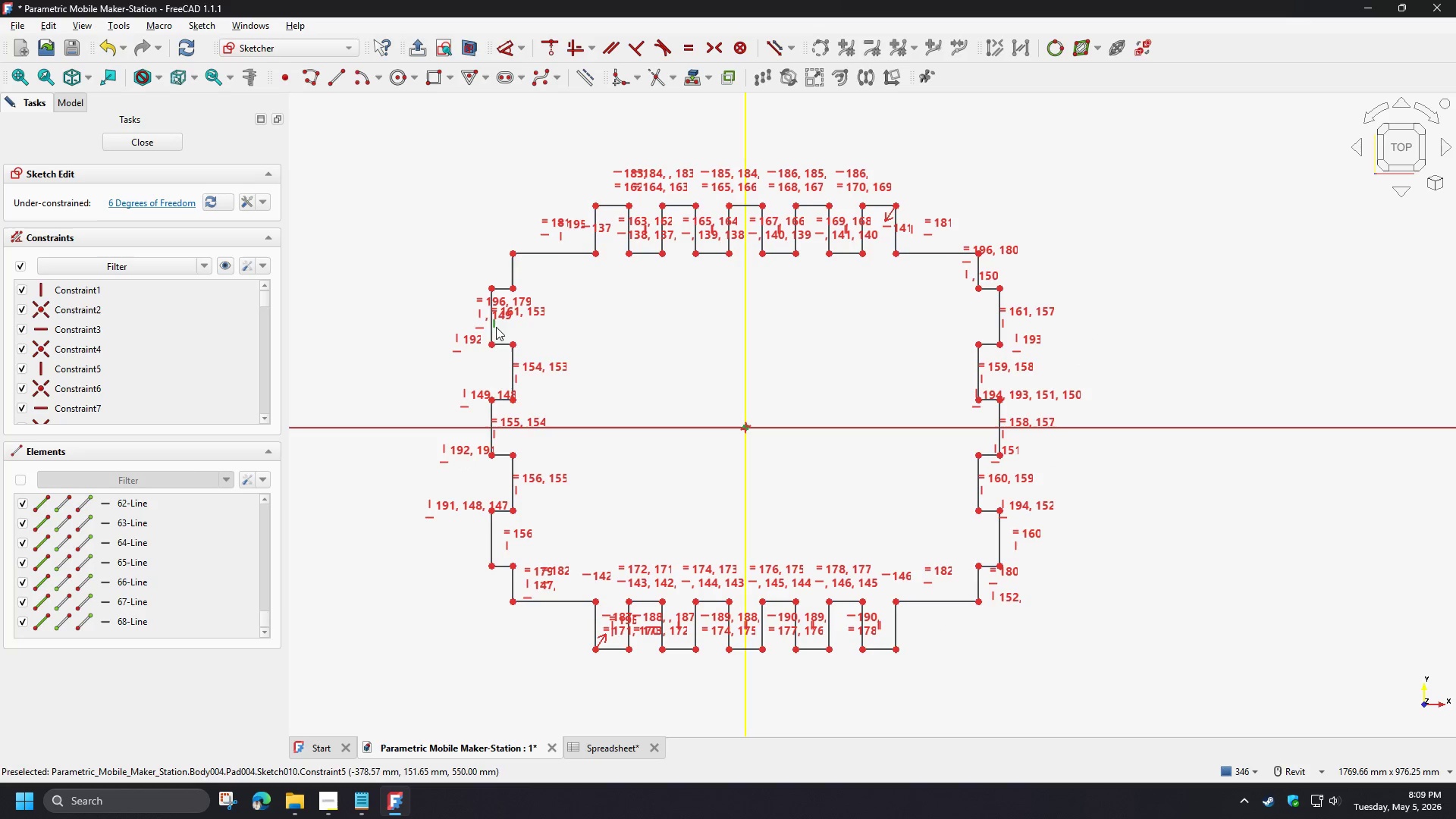 
left_click_drag(start_coordinate=[493, 328], to_coordinate=[413, 318])
 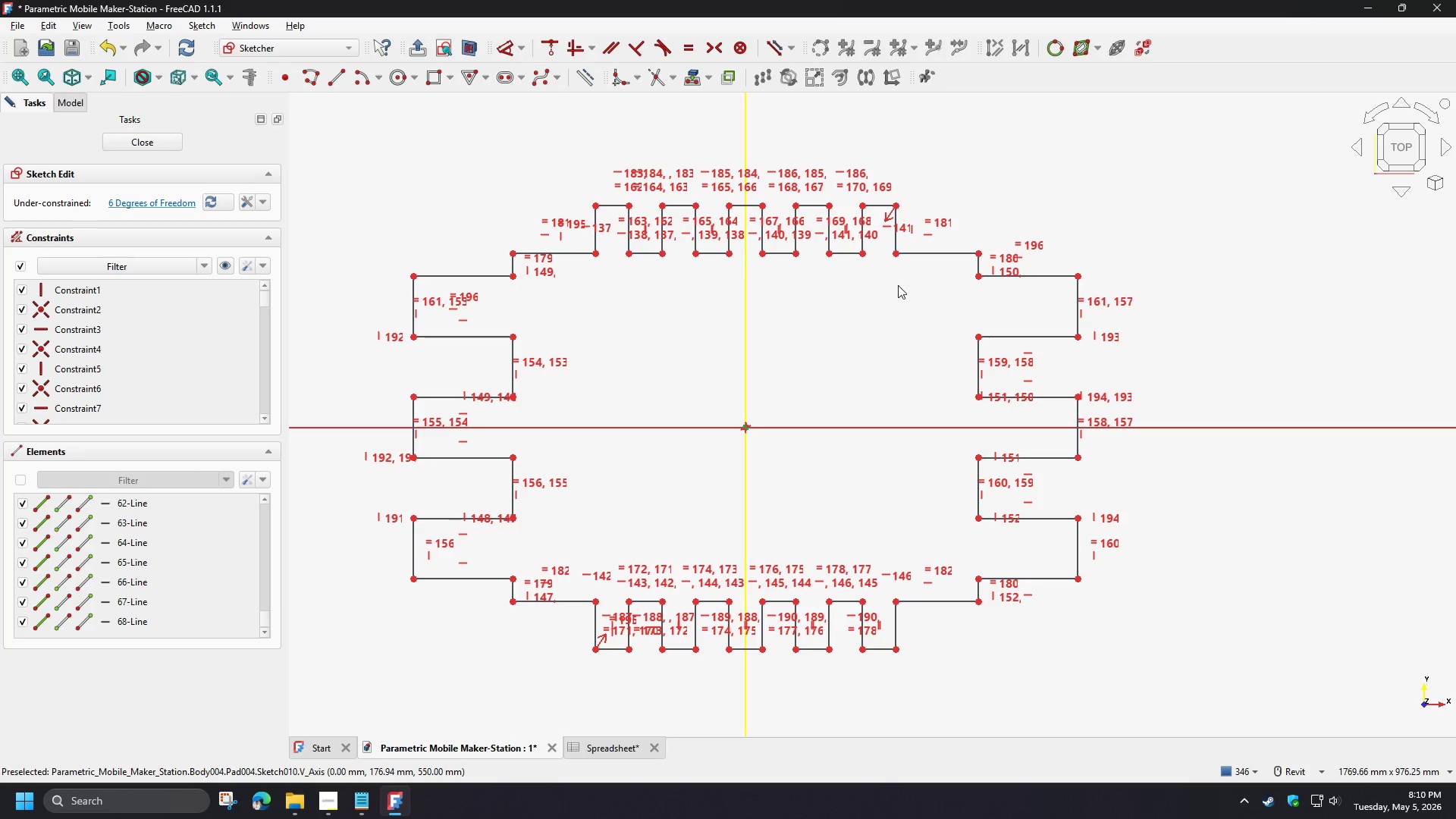 
wait(19.16)
 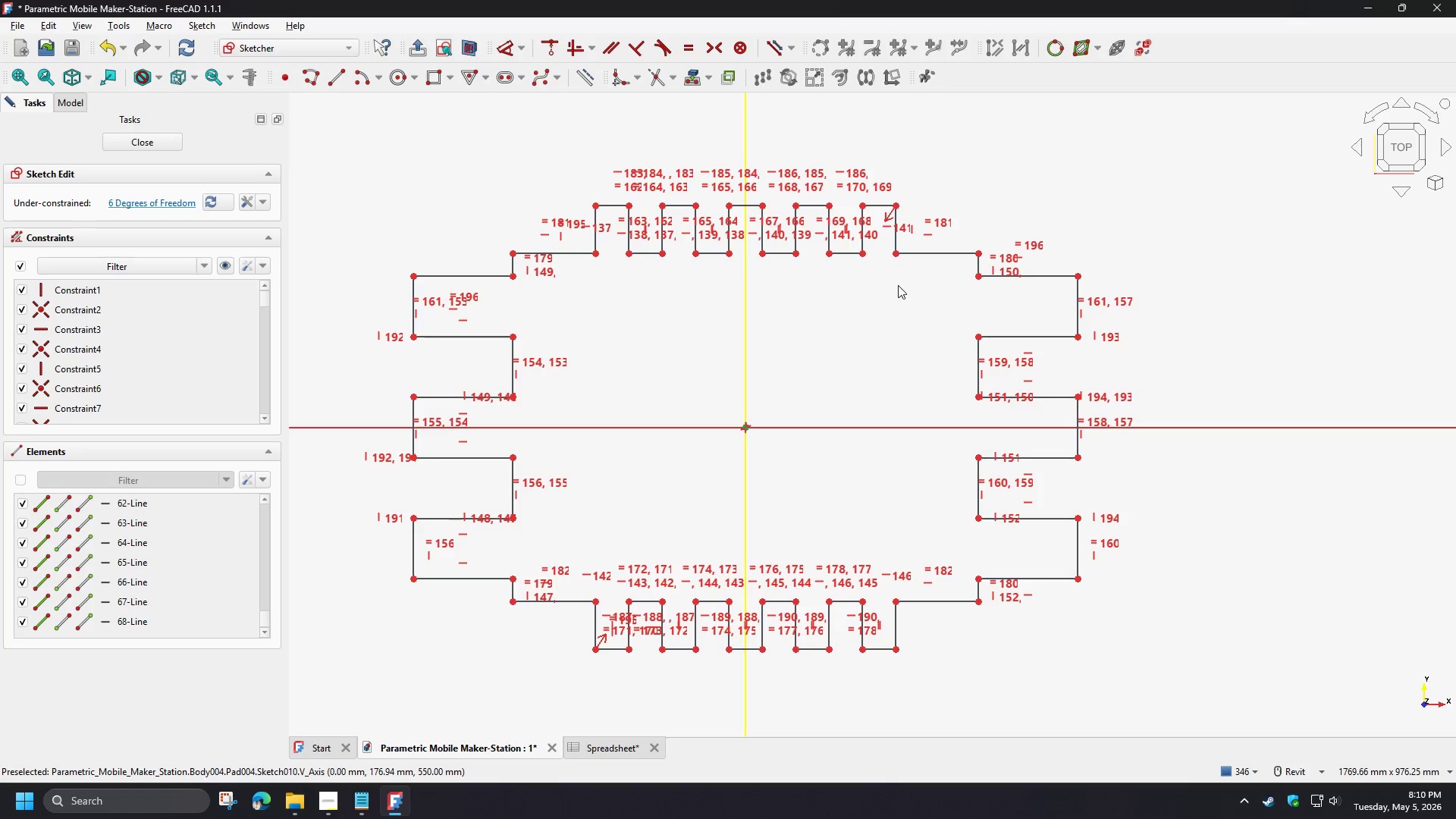 
left_click([896, 251])
 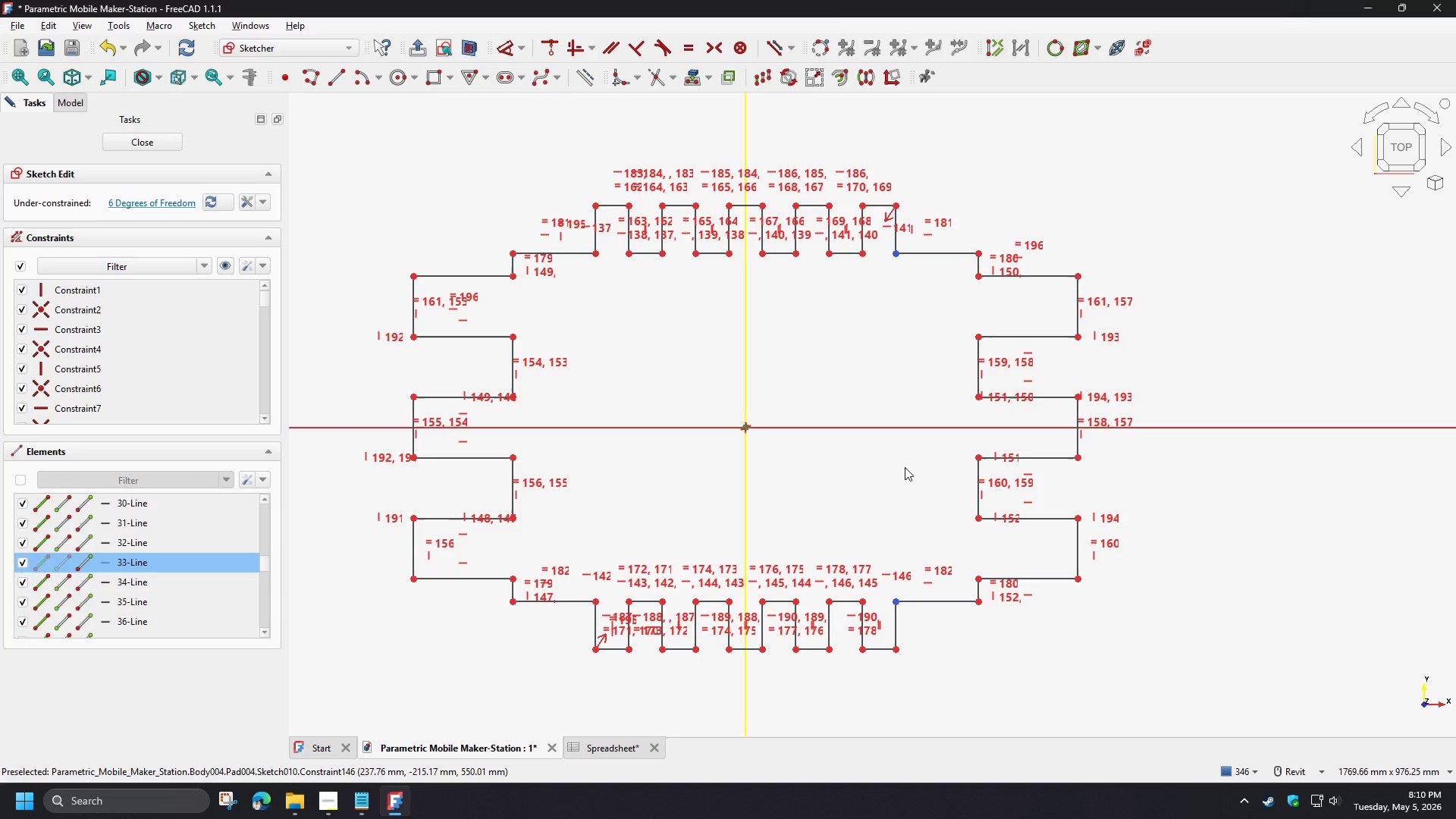 
left_click([896, 425])
 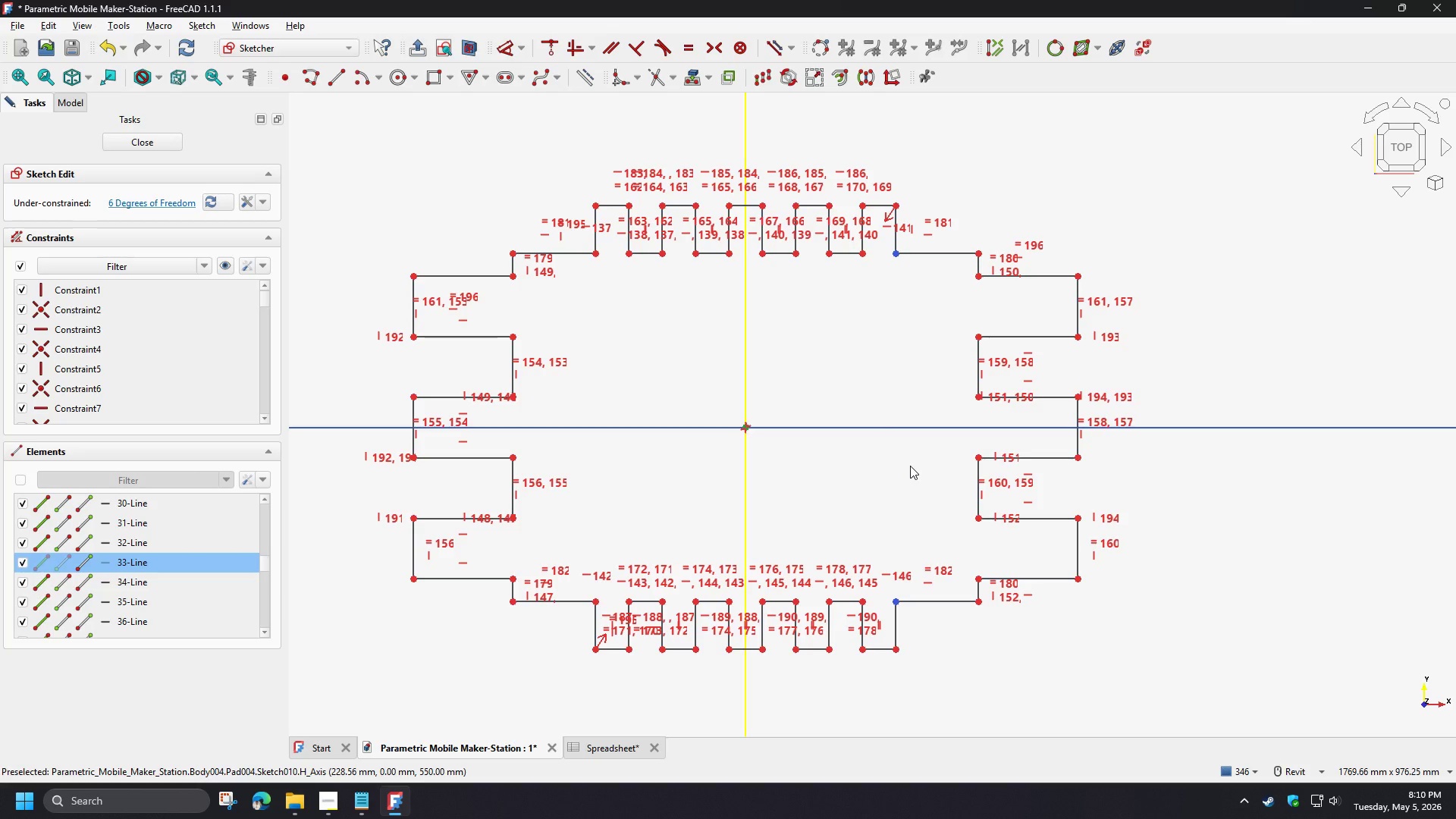 
wait(7.11)
 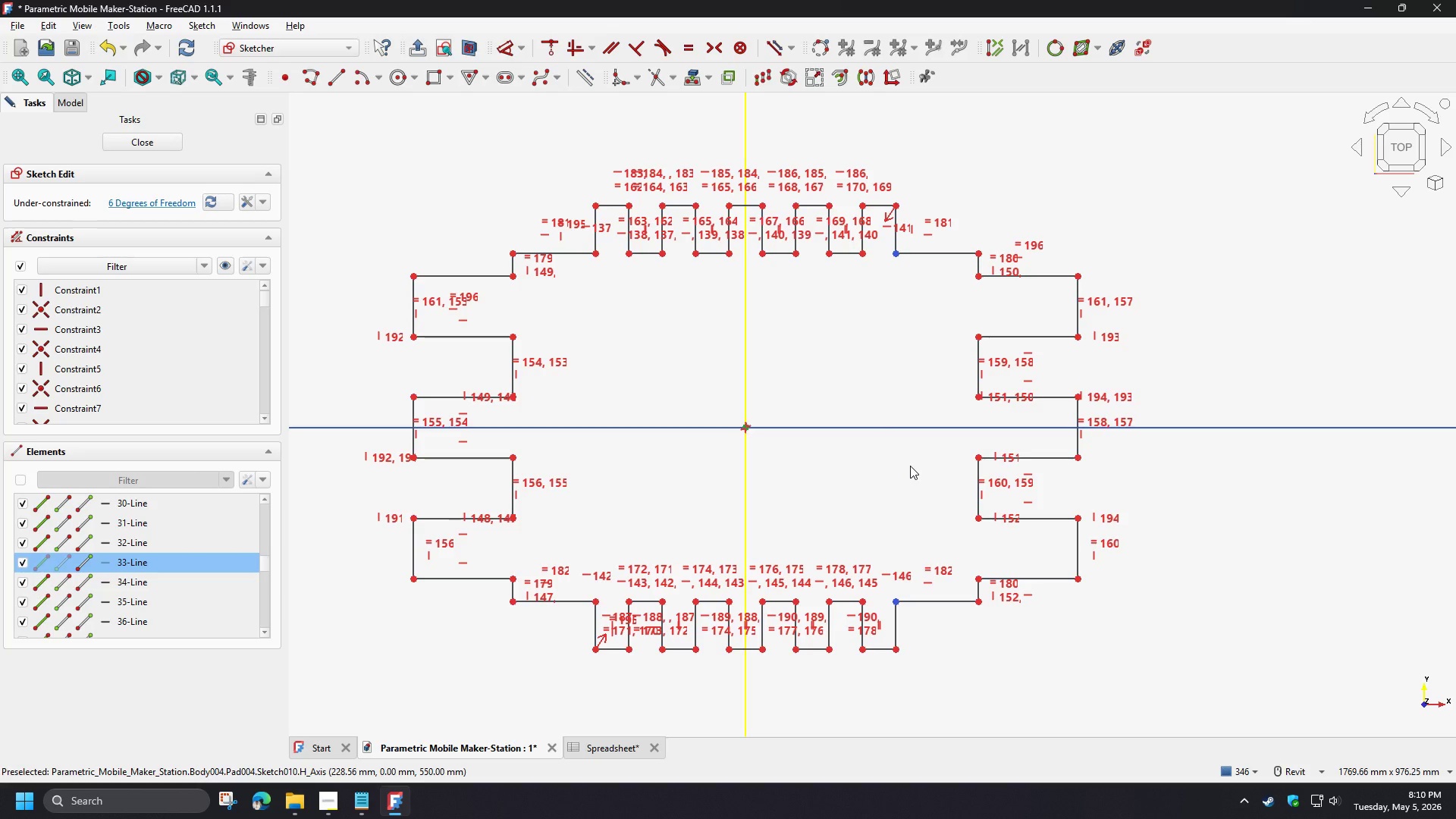 
key(S)
 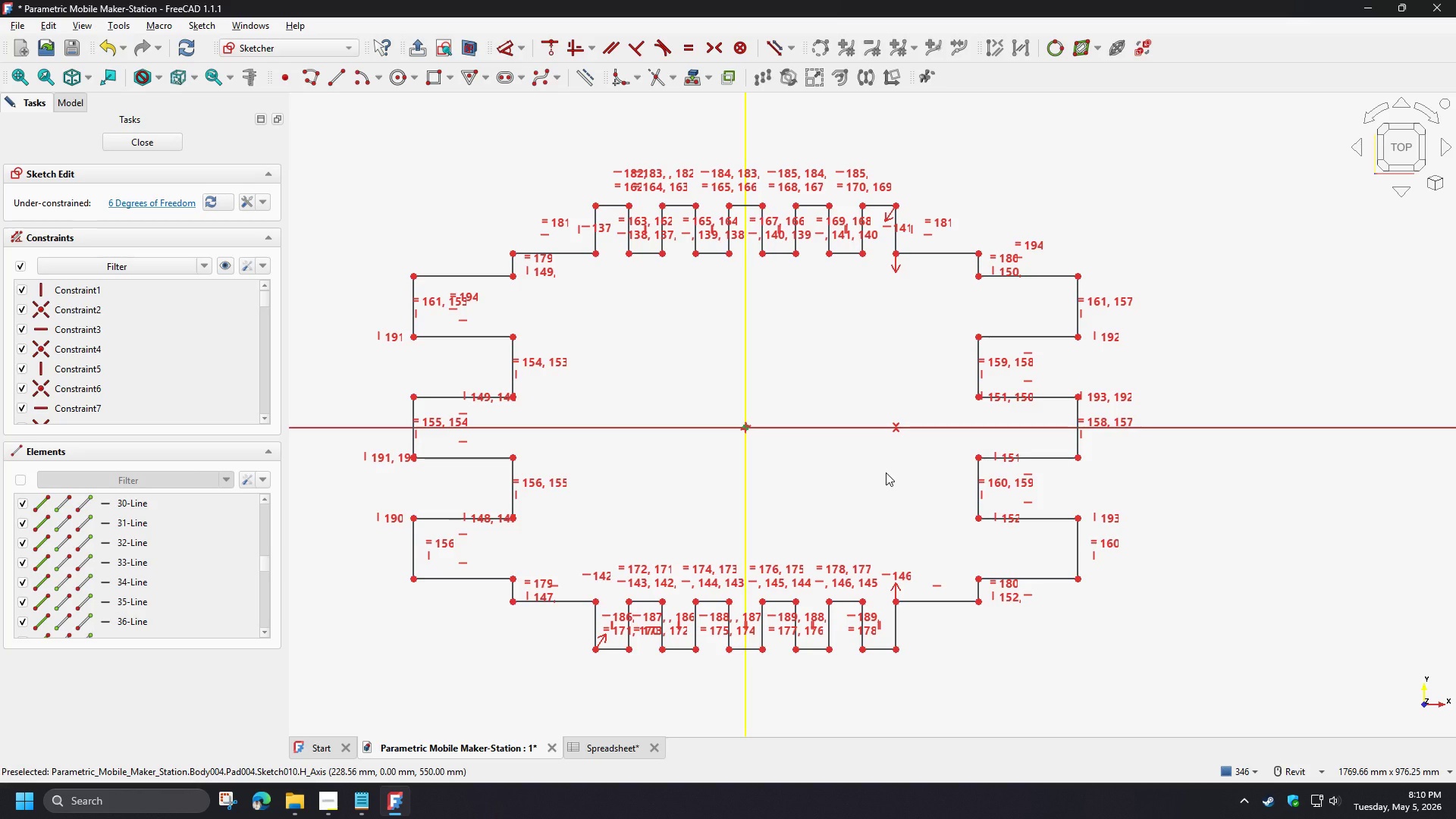 
left_click([886, 472])
 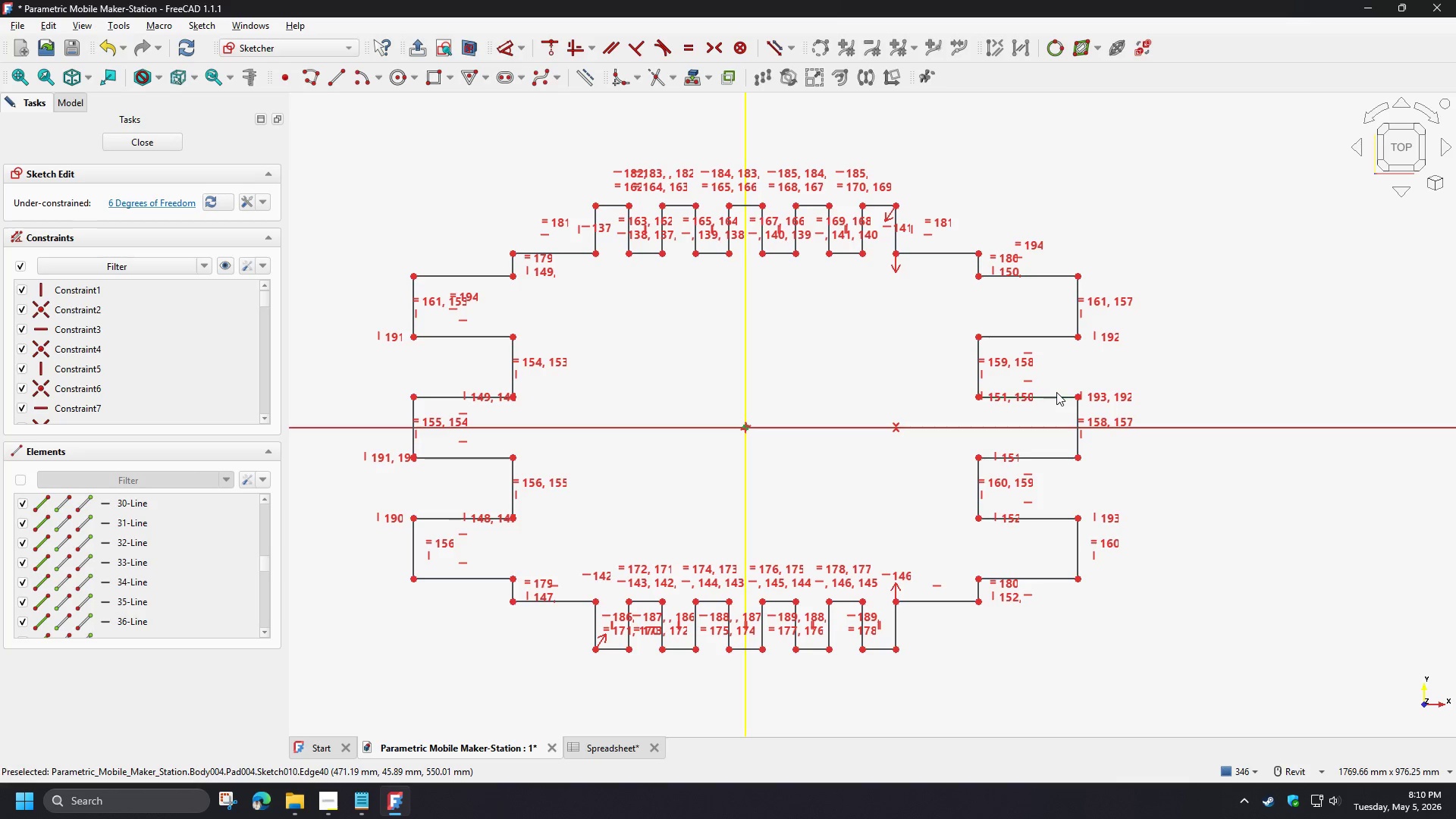 
left_click_drag(start_coordinate=[1055, 397], to_coordinate=[1049, 400])
 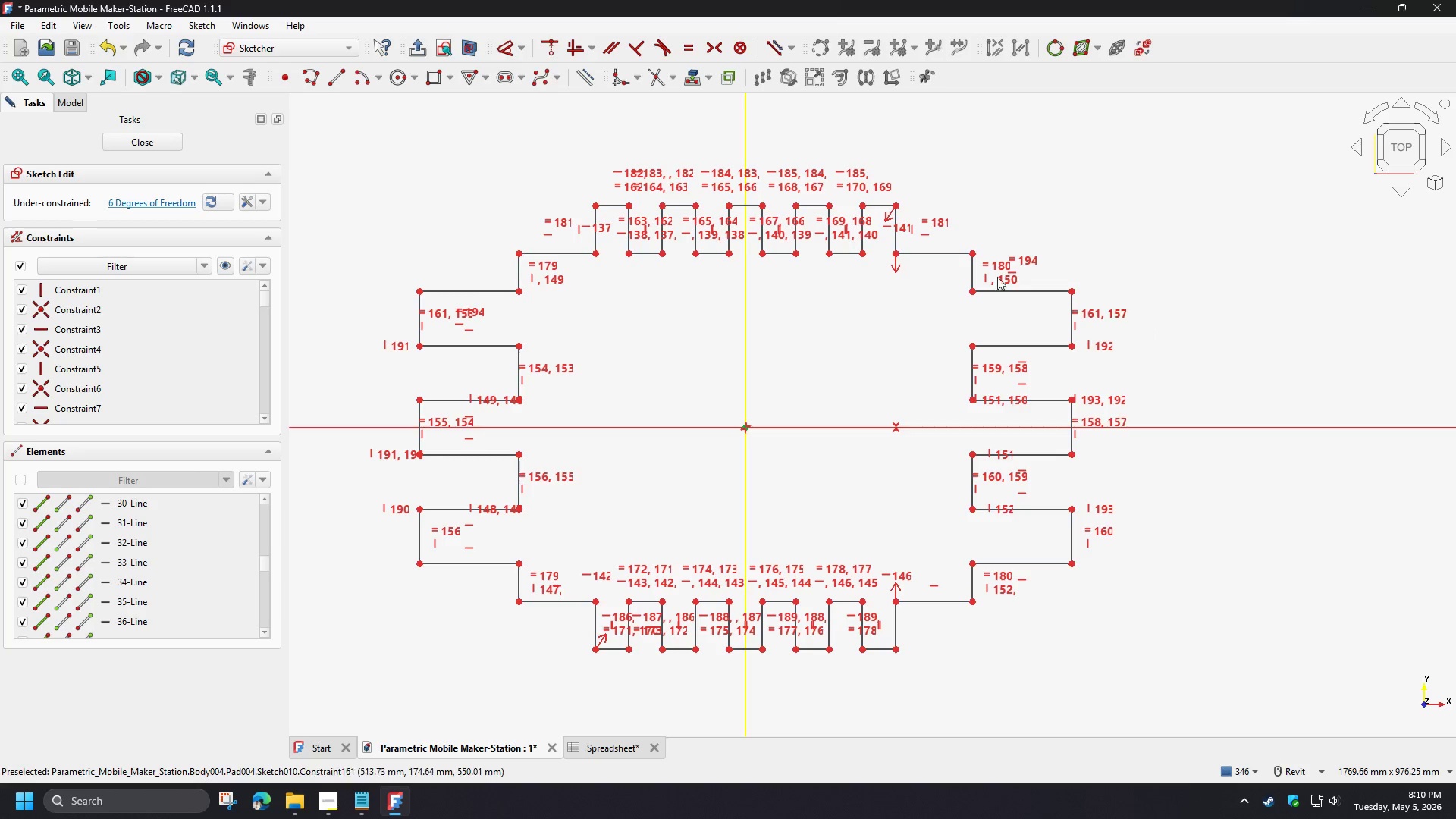 
wait(15.56)
 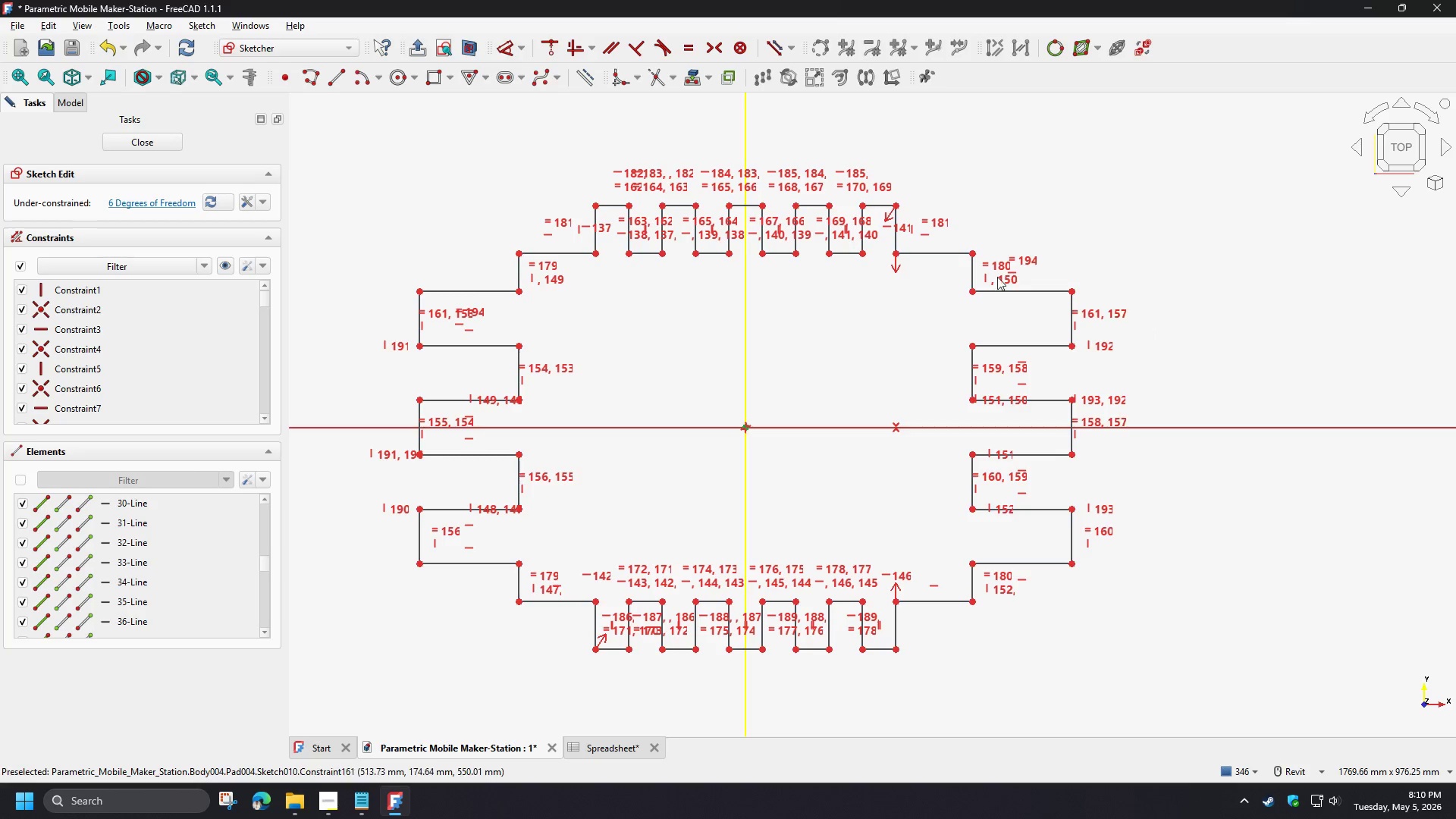 
mouse_move([596, 646])
 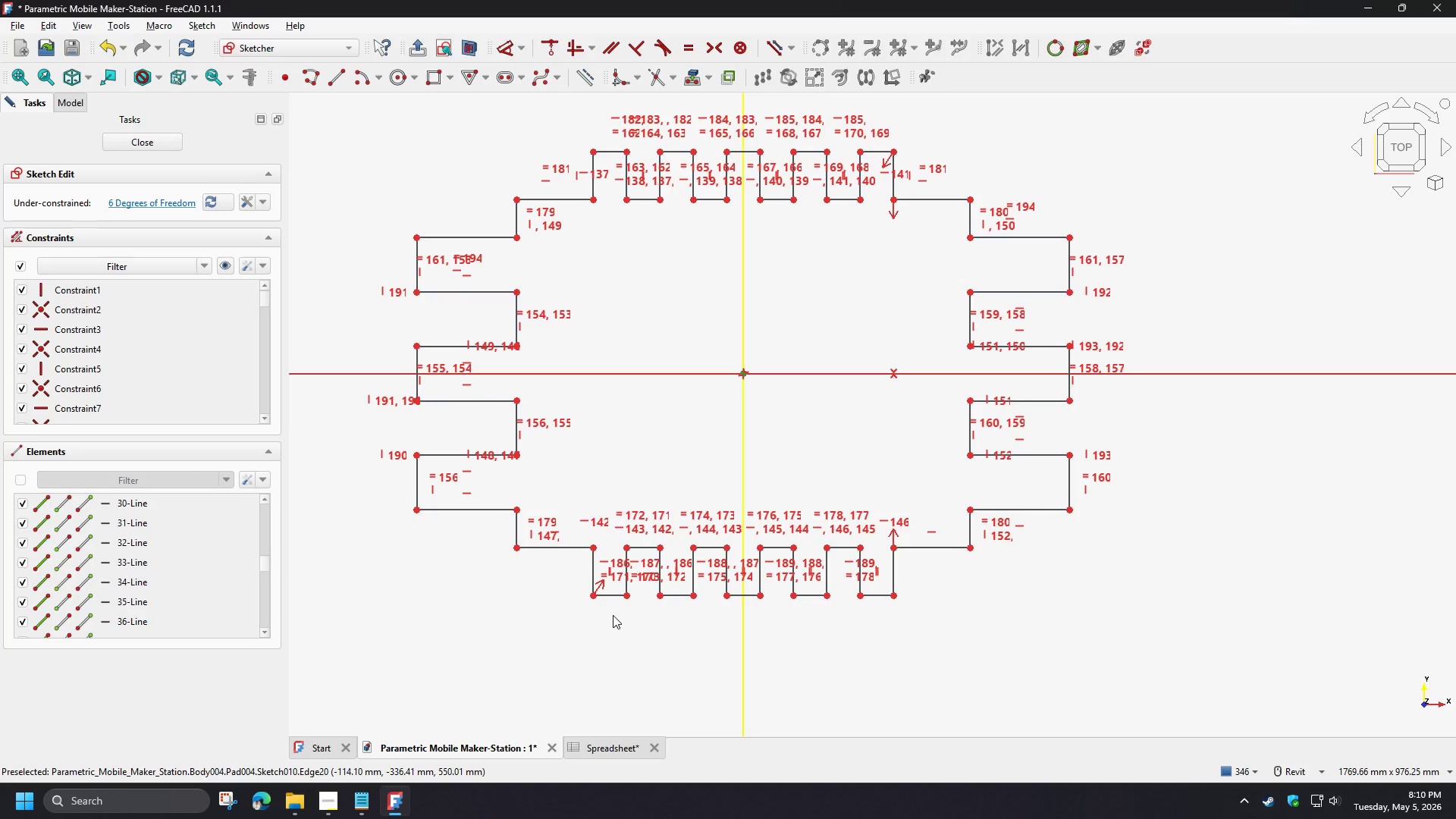 
wait(11.6)
 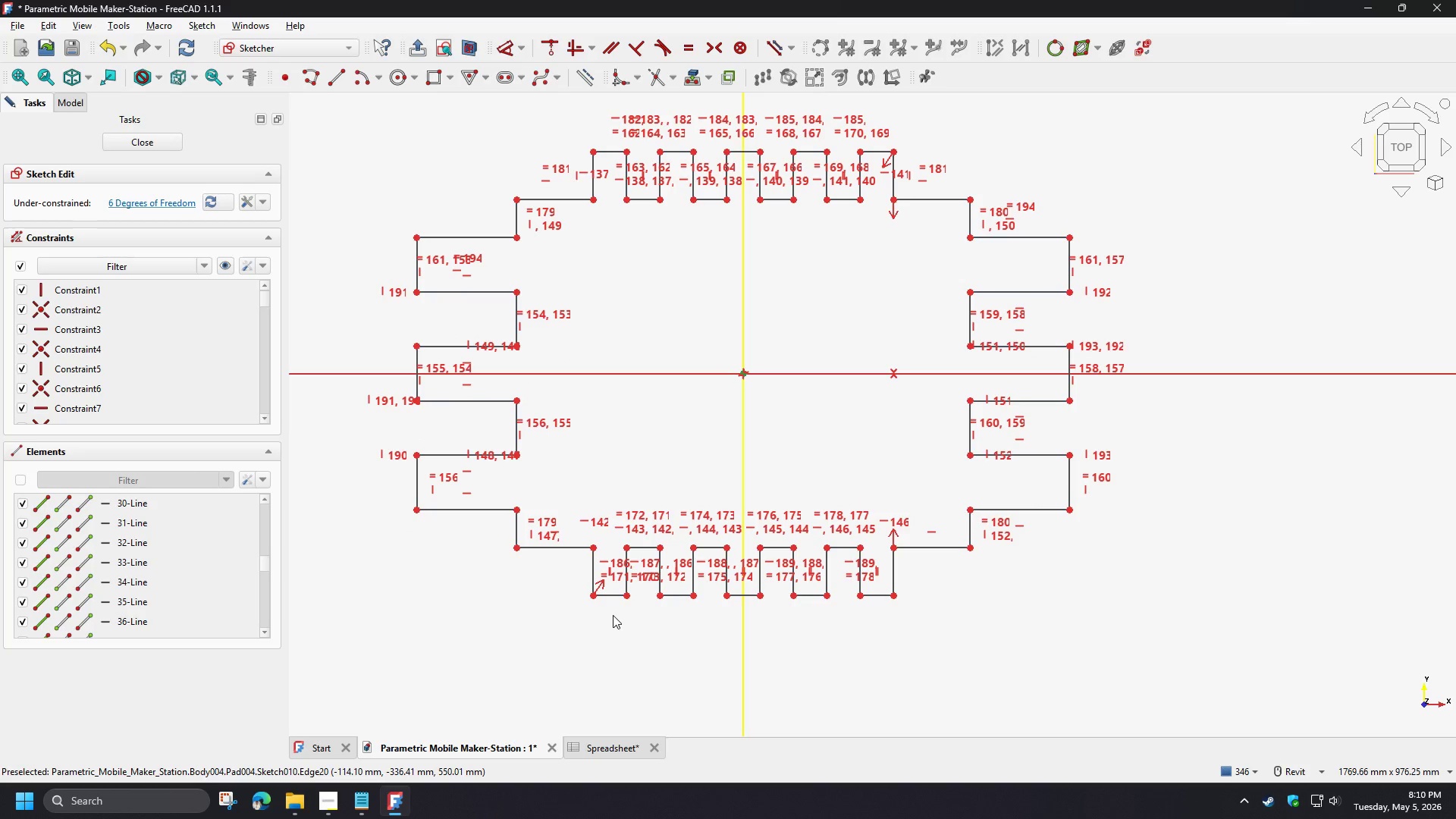 
left_click_drag(start_coordinate=[524, 281], to_coordinate=[486, 281])
 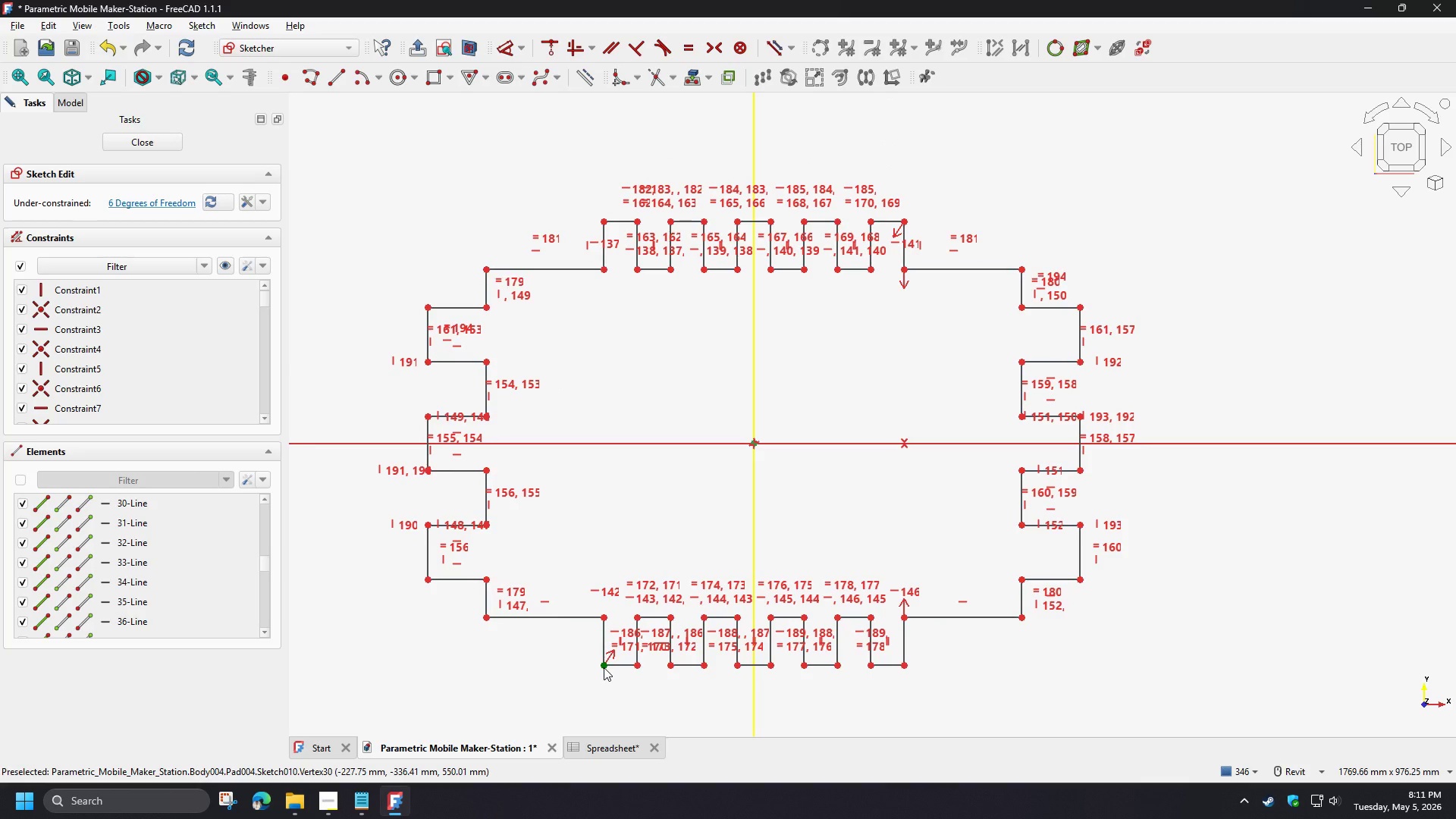 
left_click([604, 667])
 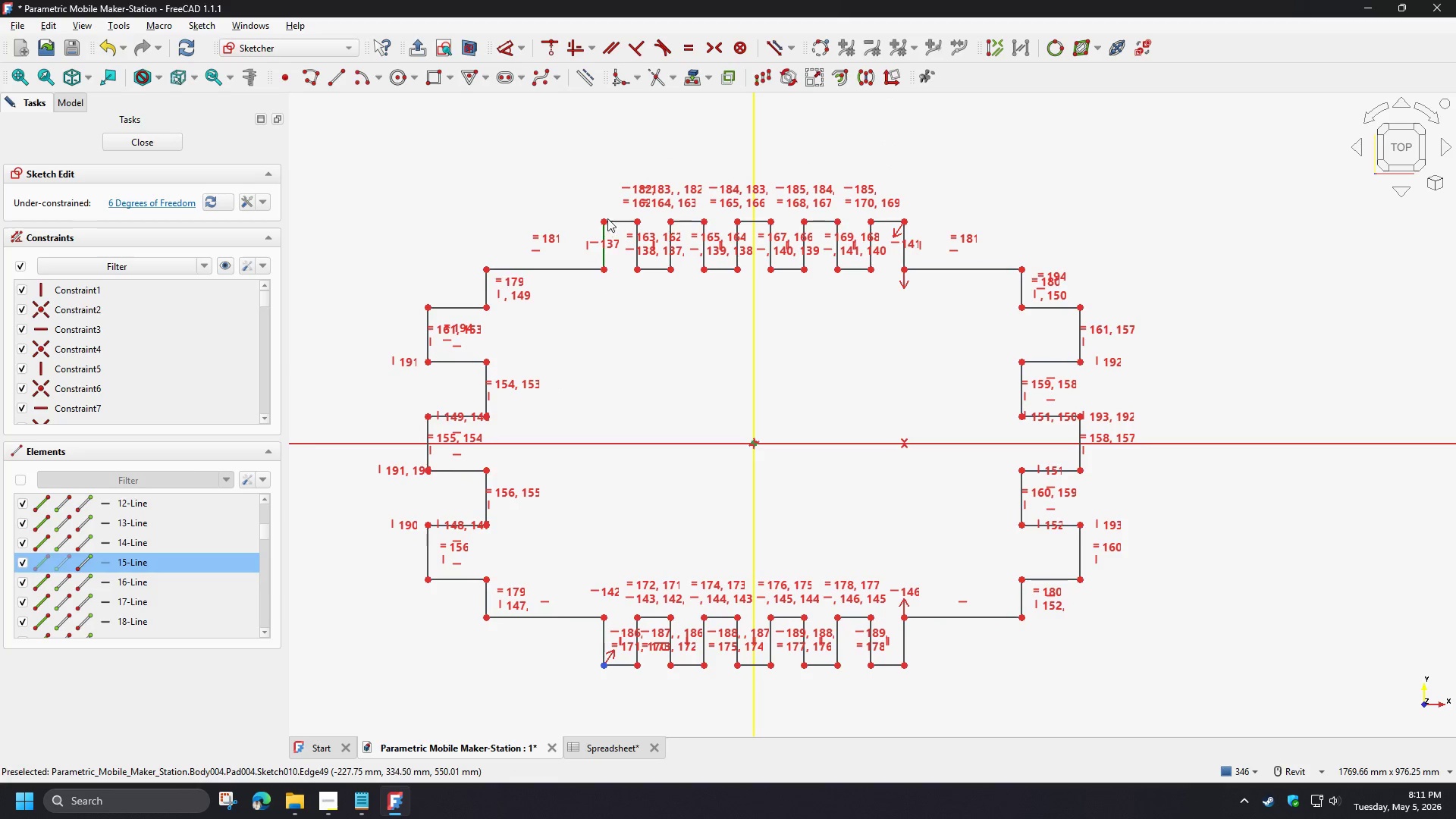 
left_click([604, 218])
 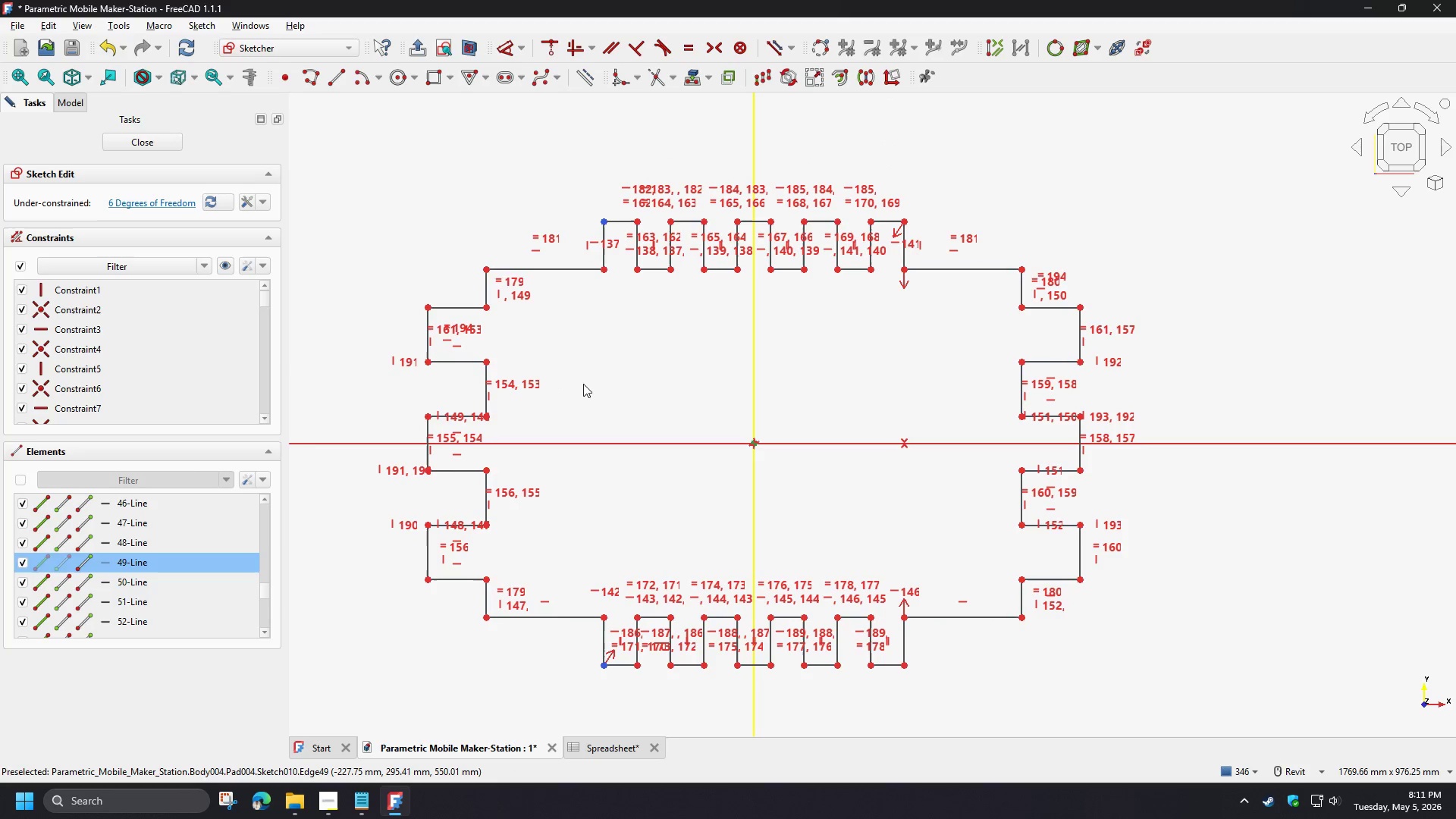 
key(D)
 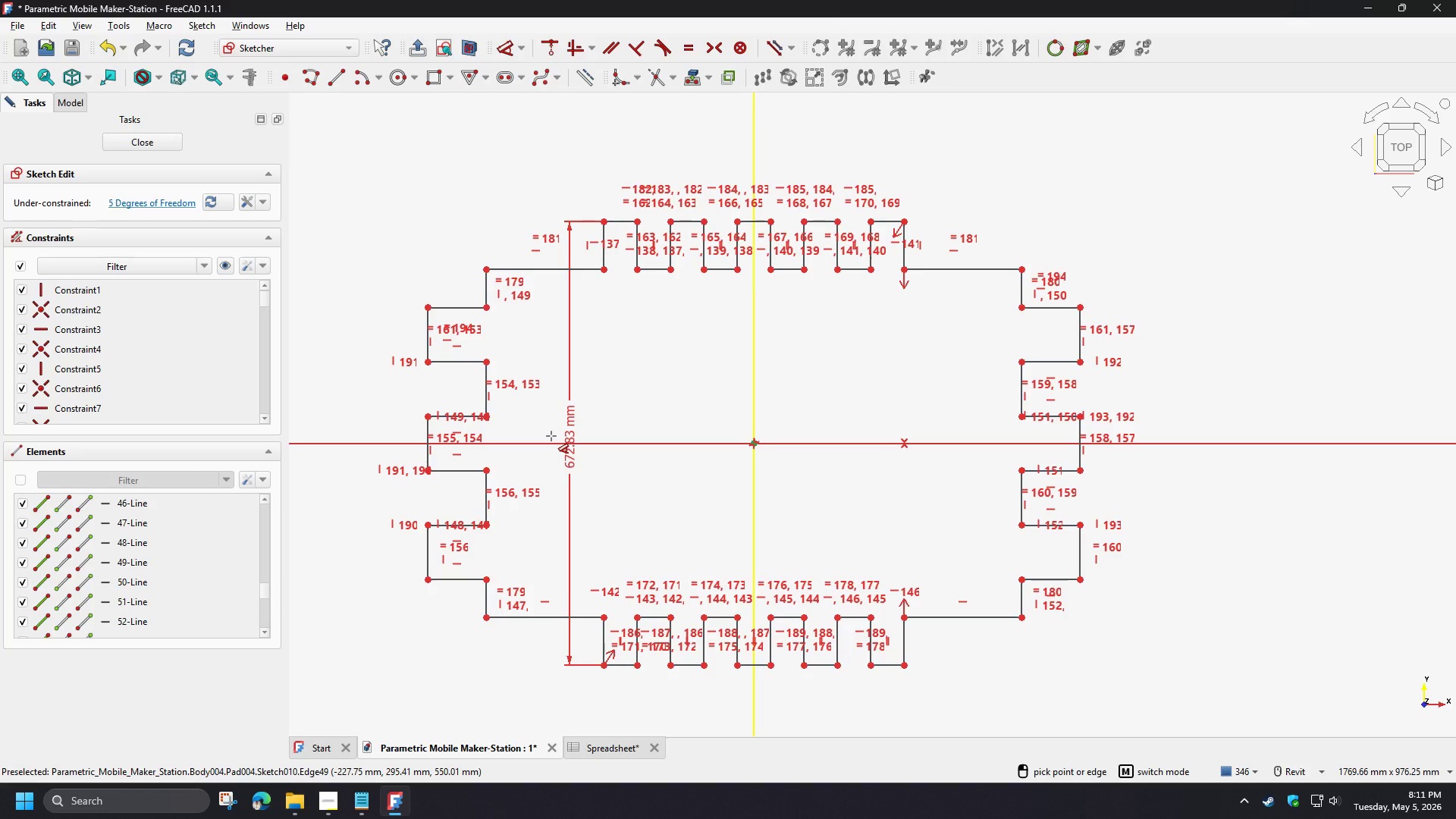 
wait(7.88)
 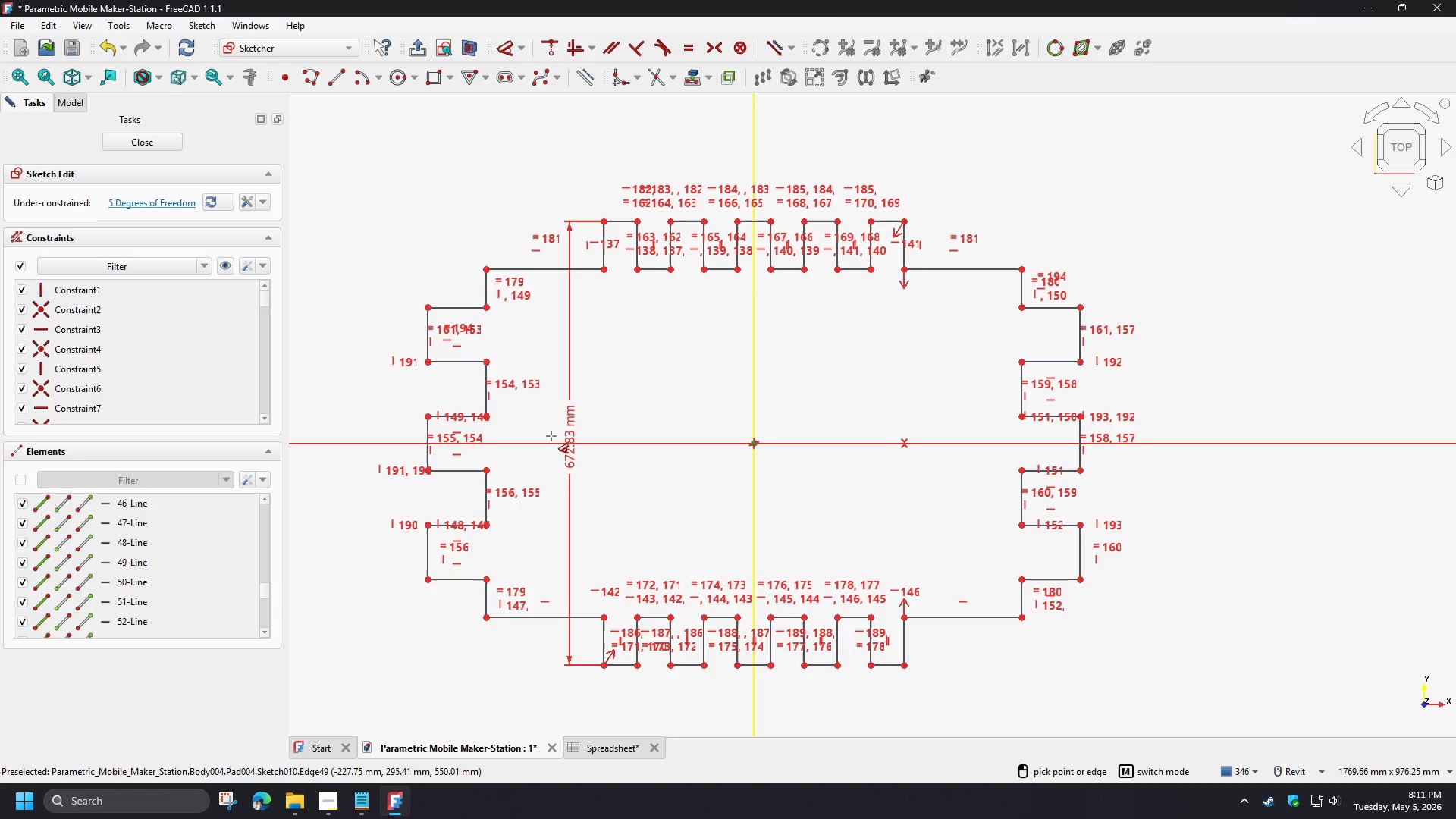 
right_click([551, 436])
 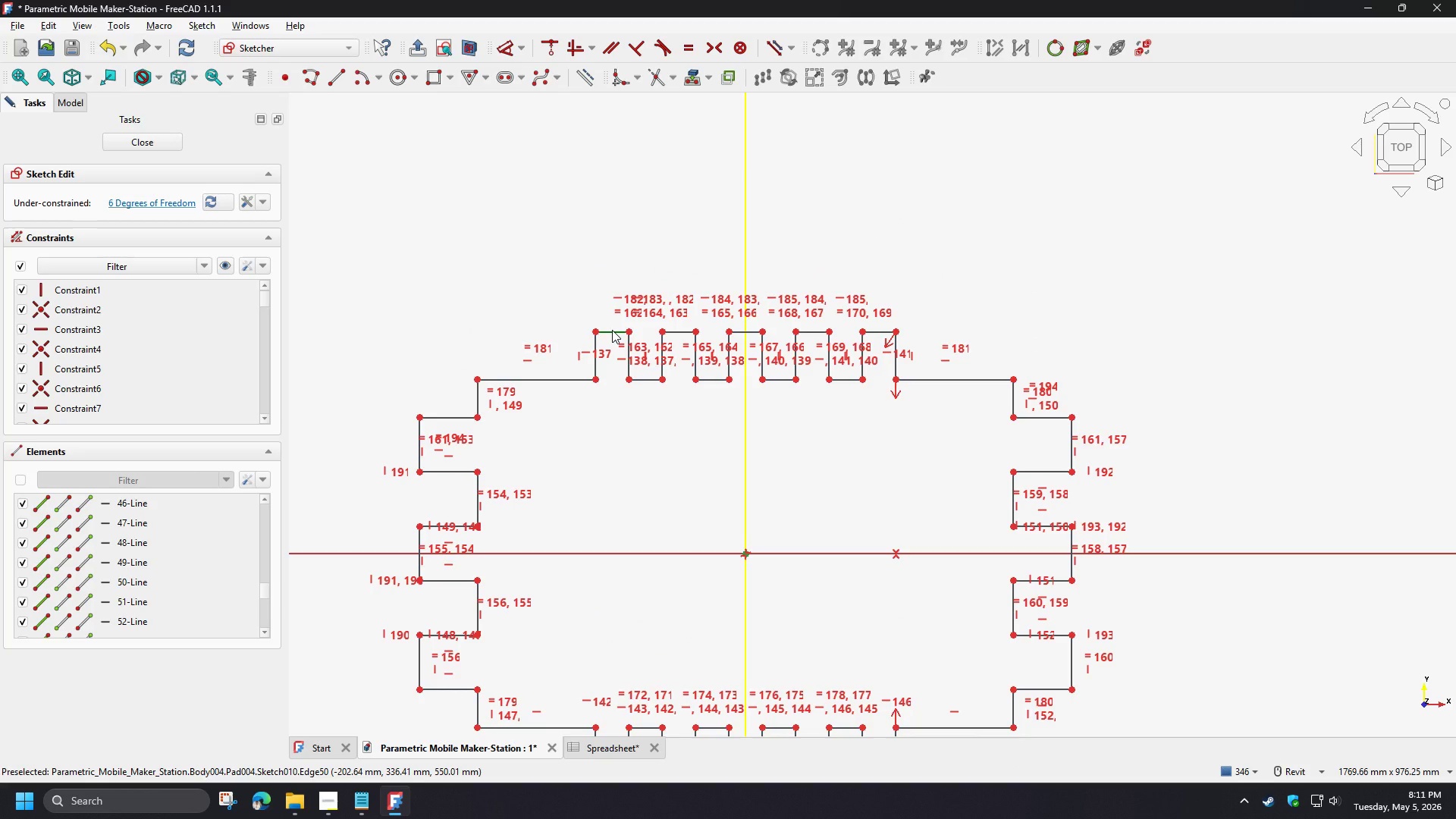 
left_click([612, 330])
 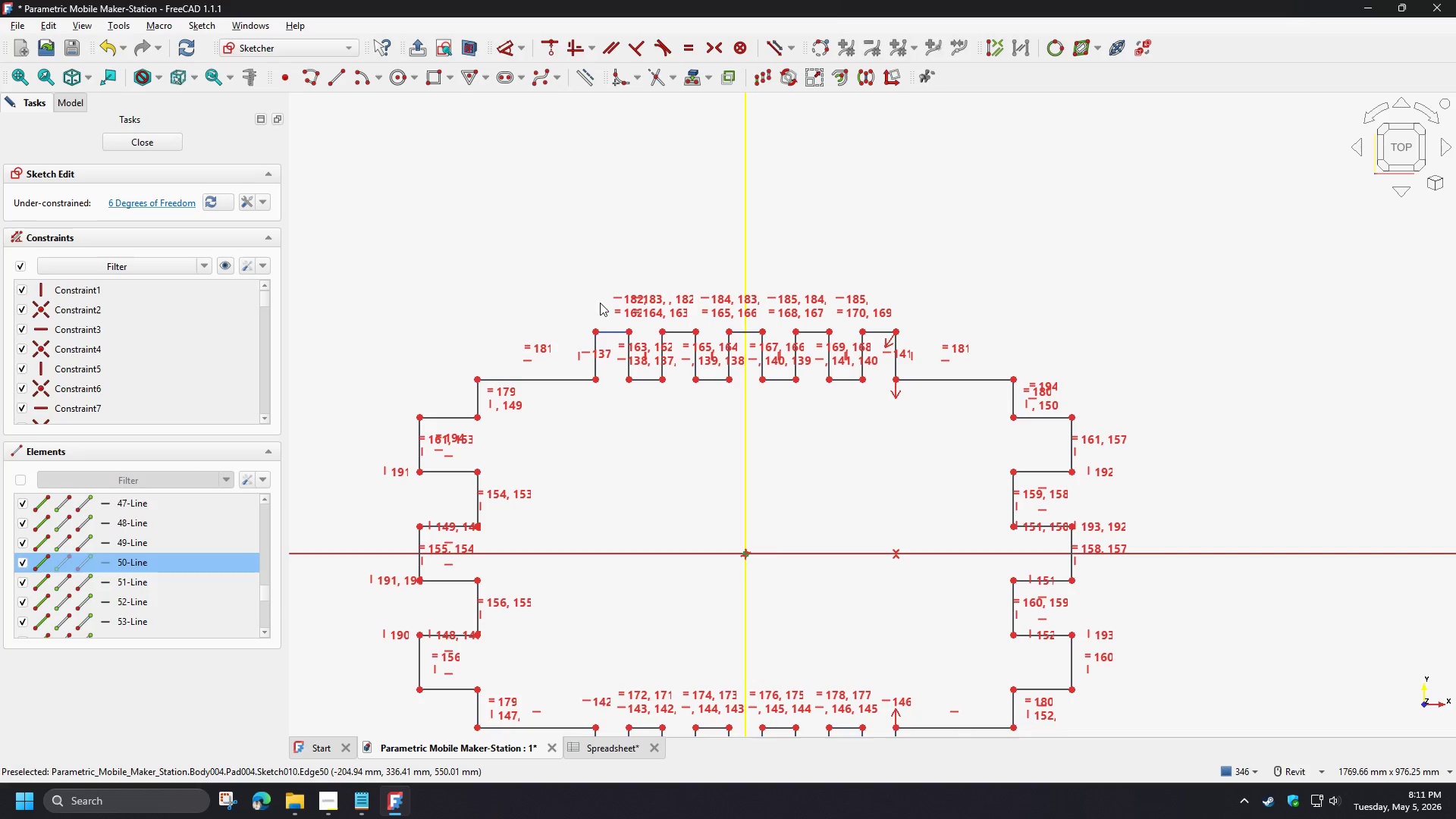 
key(D)
 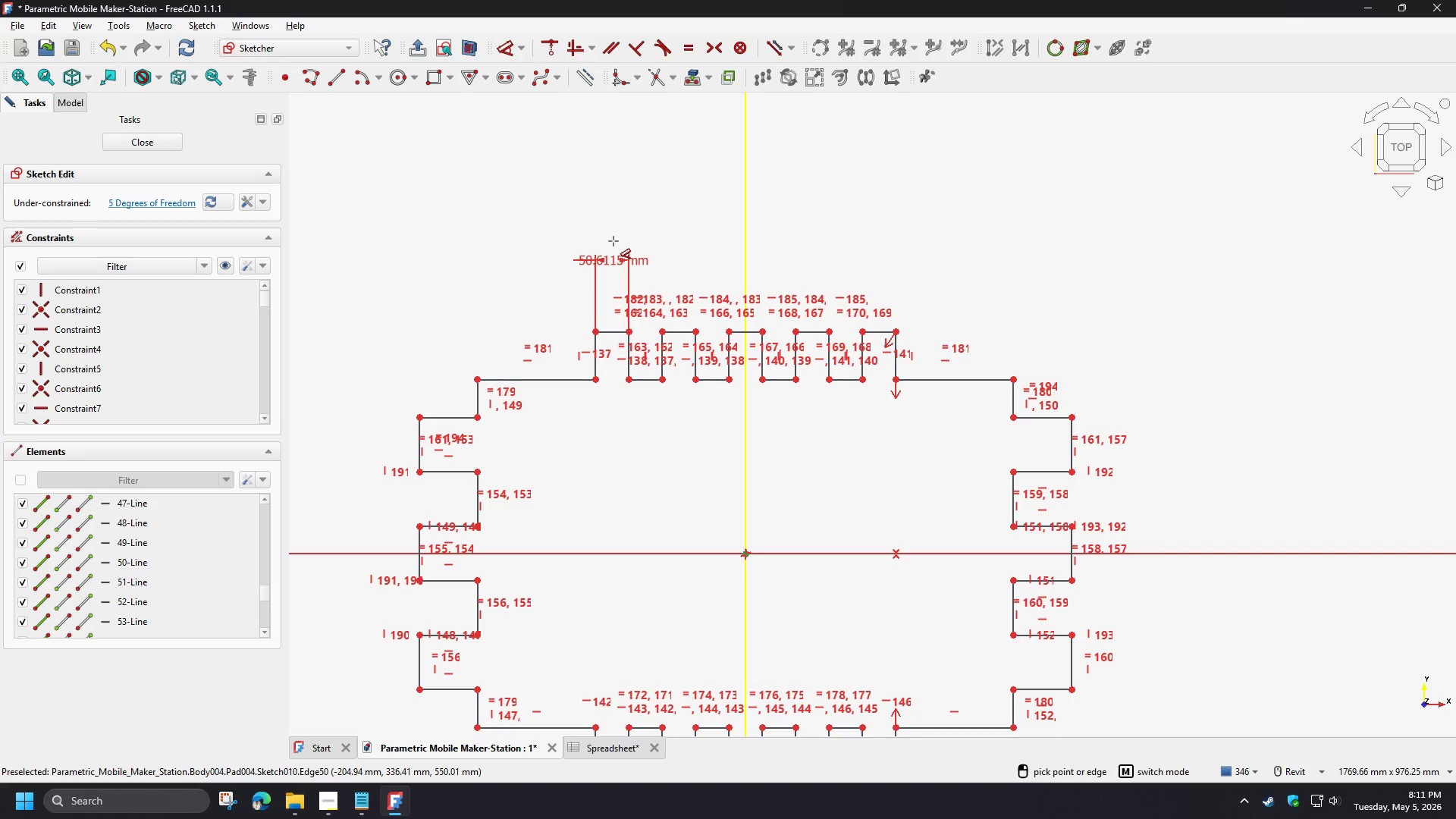 
left_click([613, 241])
 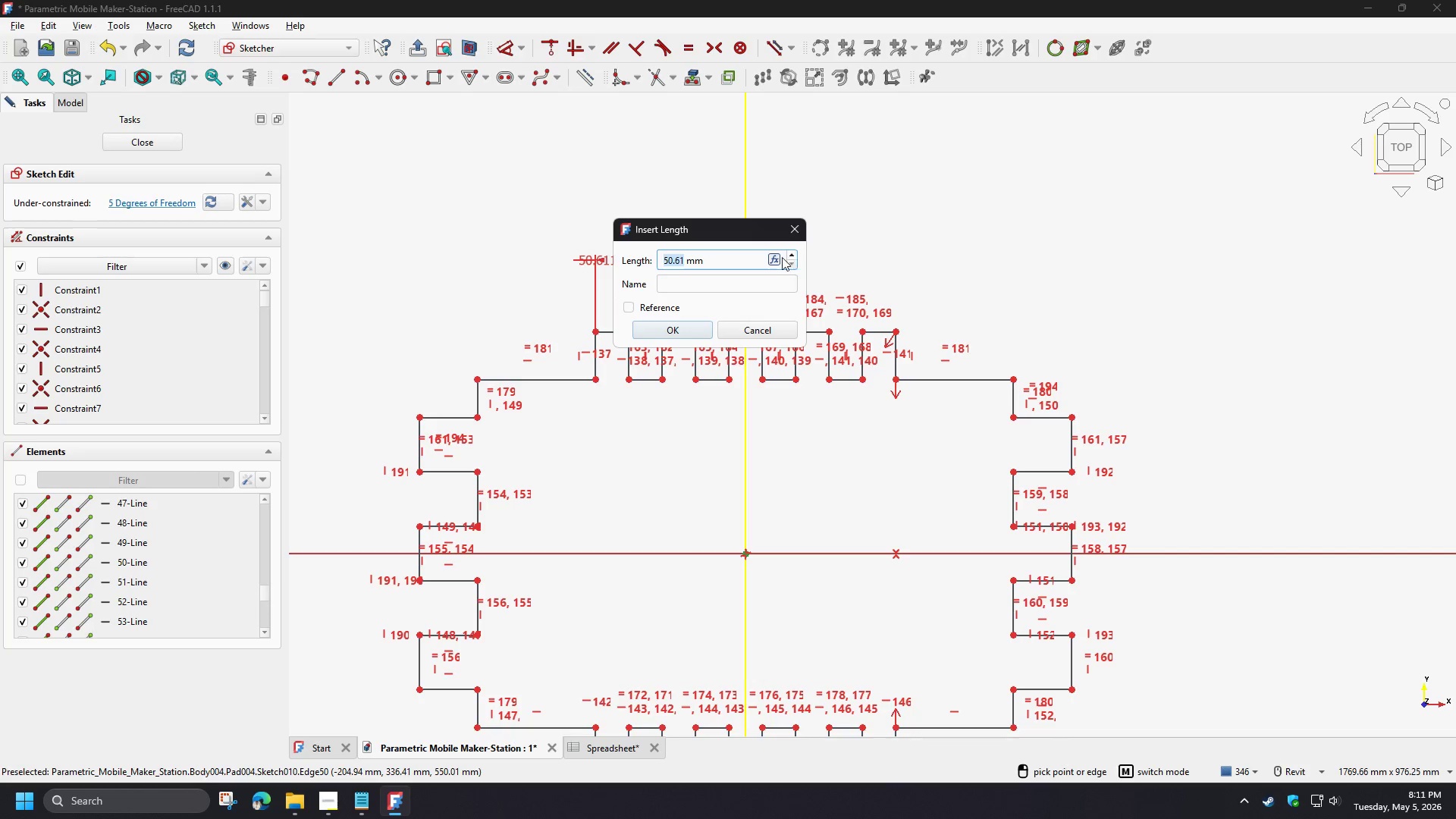 
left_click([777, 258])
 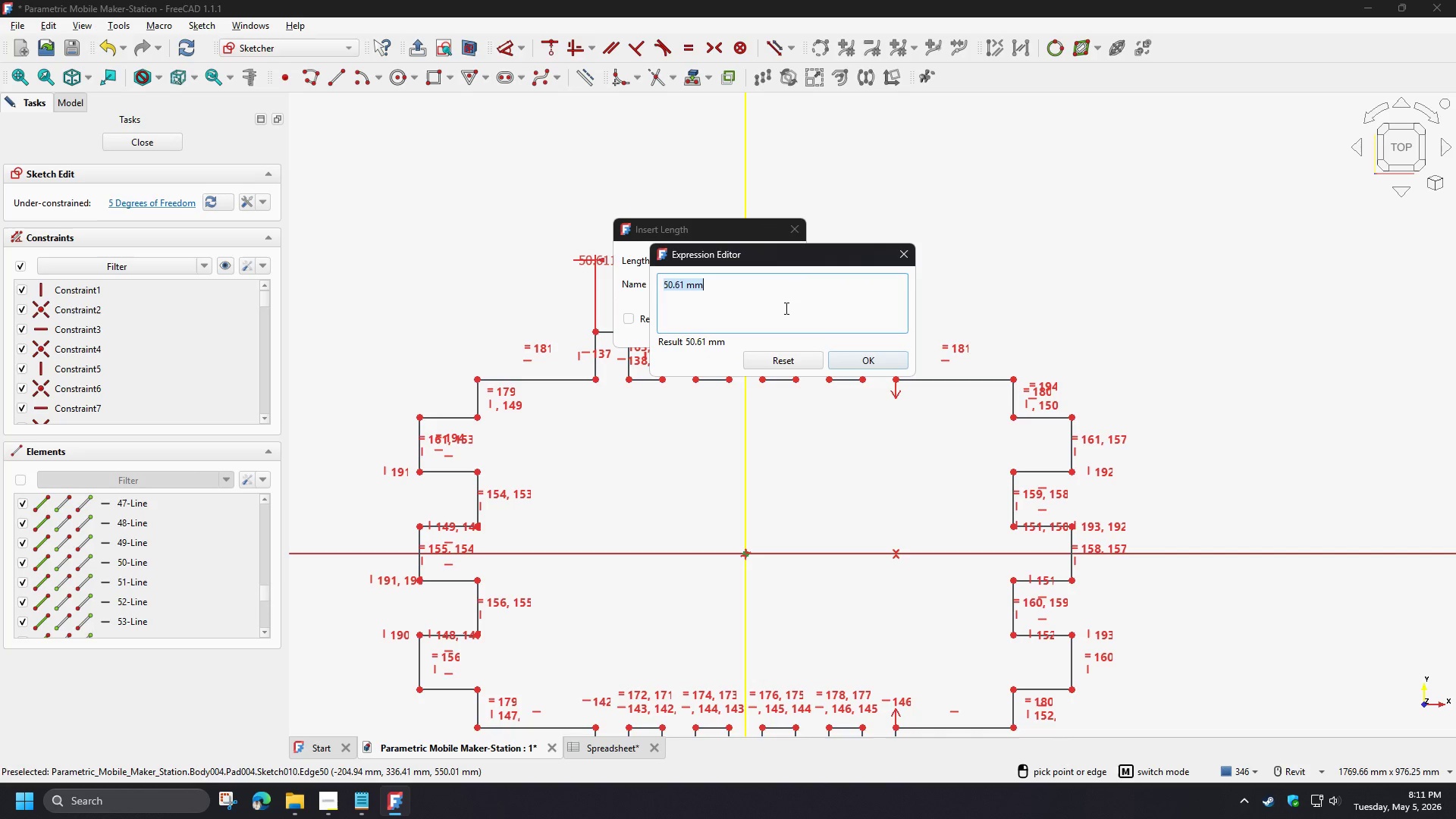 
type(sp)
 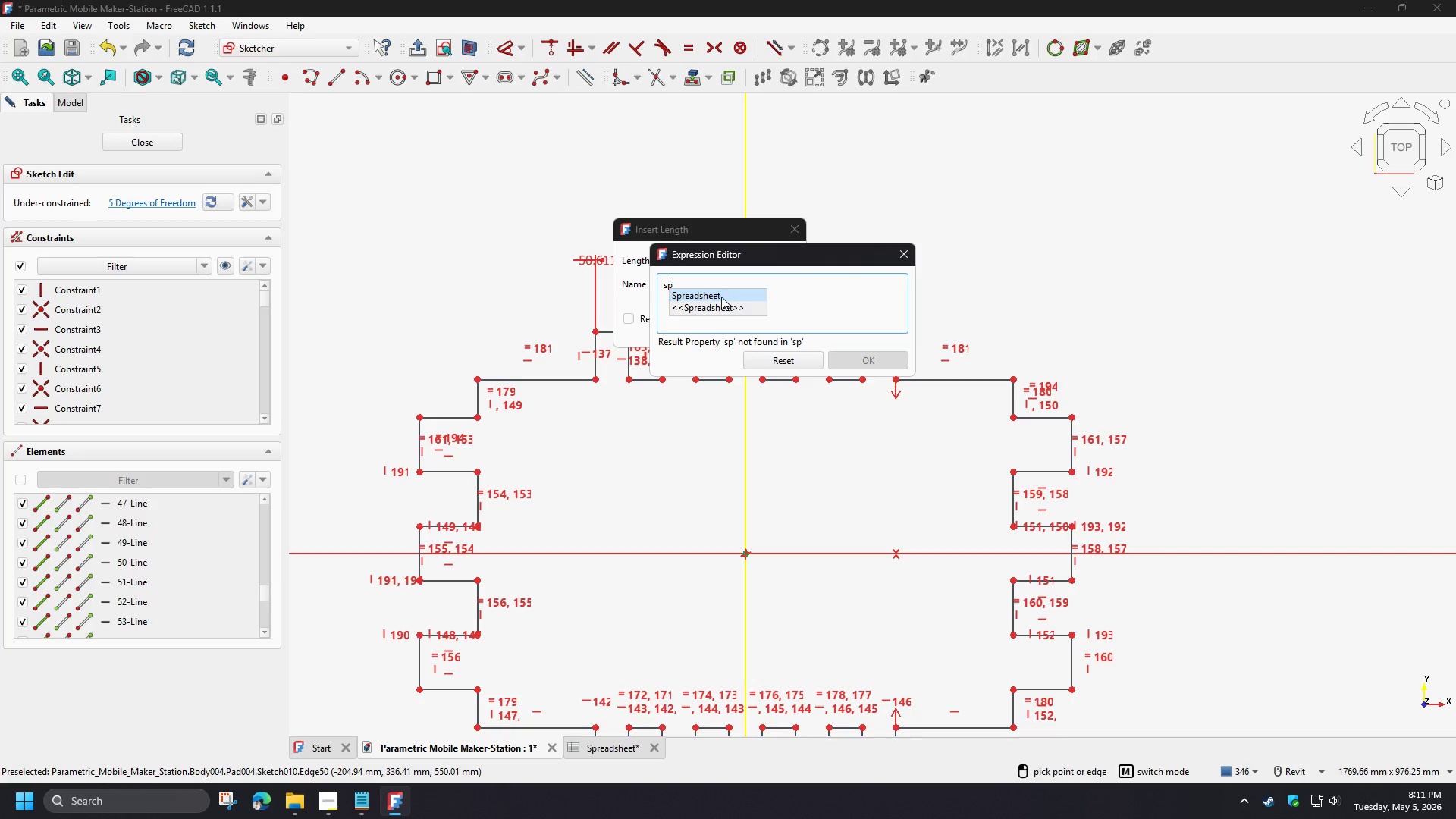 
left_click([719, 293])
 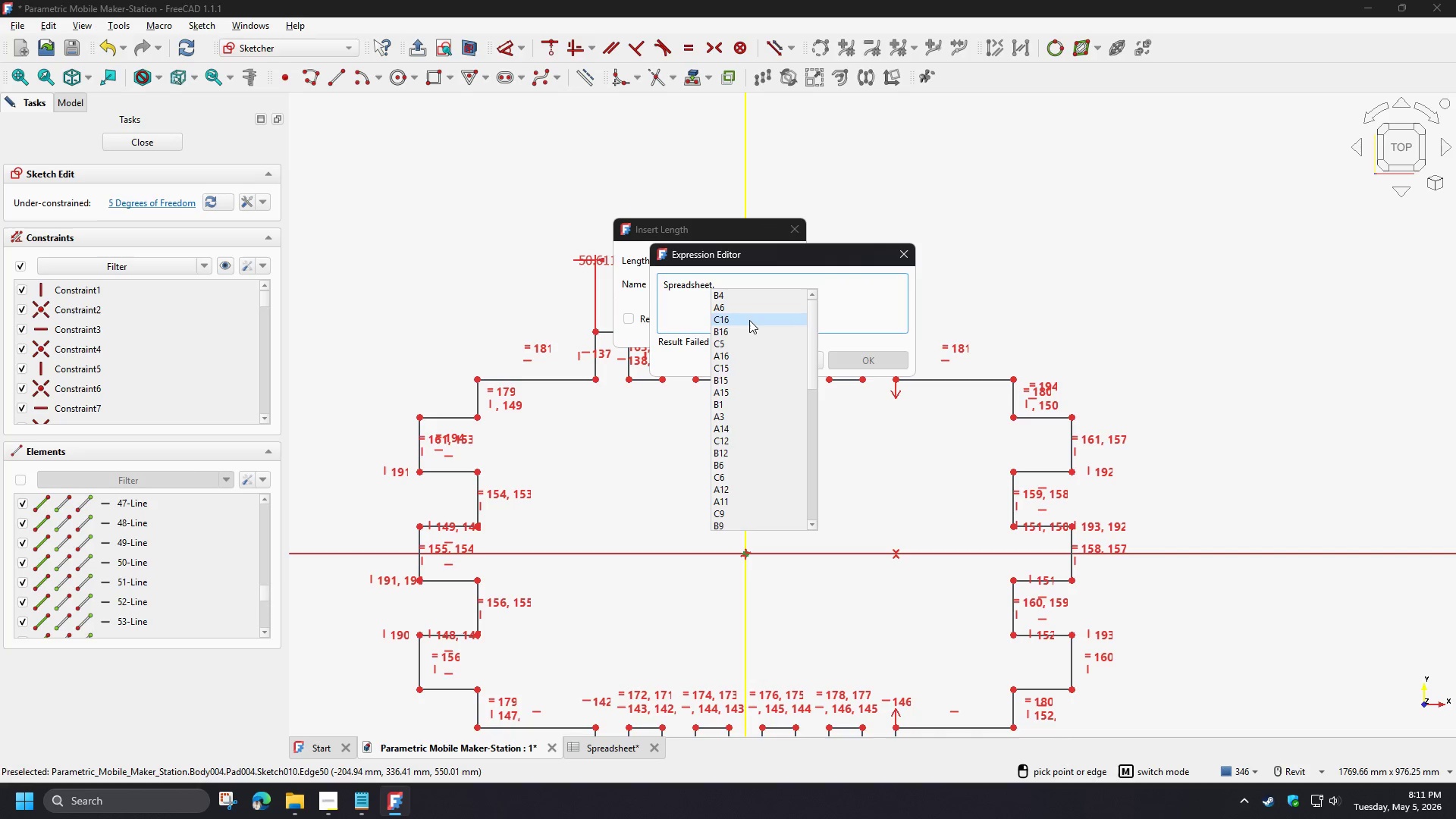 
type(wi)
 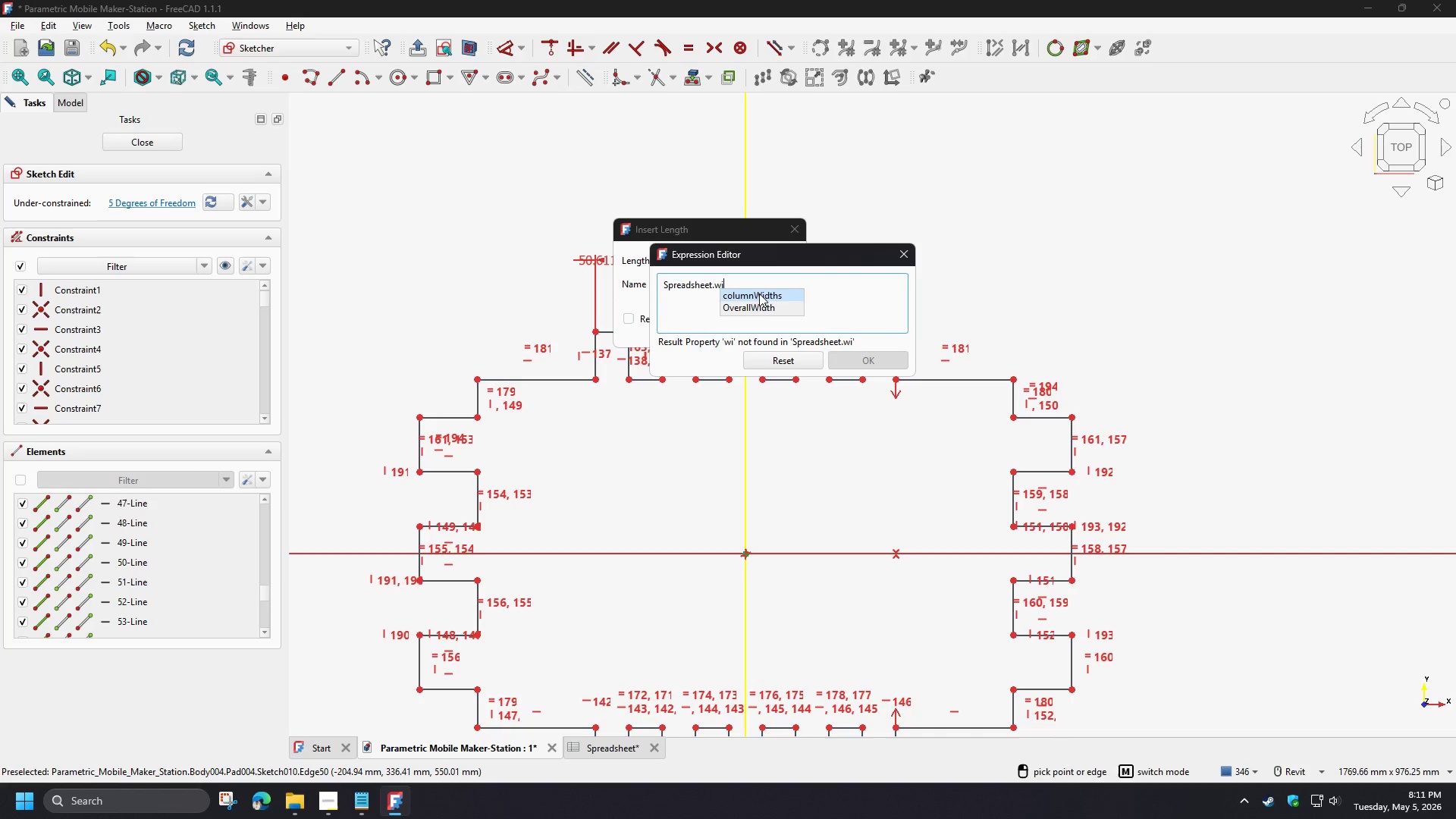 
left_click([759, 303])
 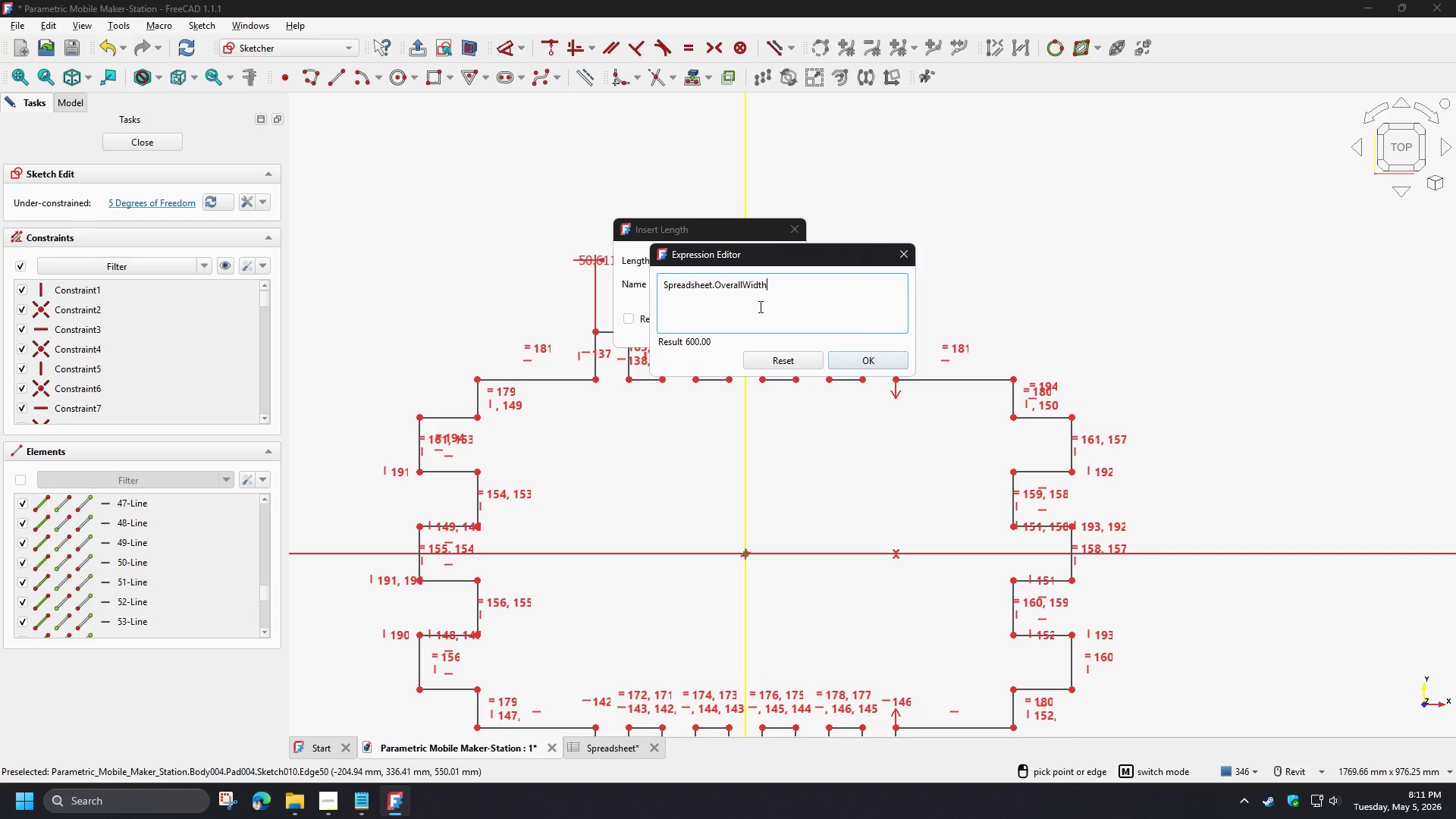 
key(NumpadDivide)
 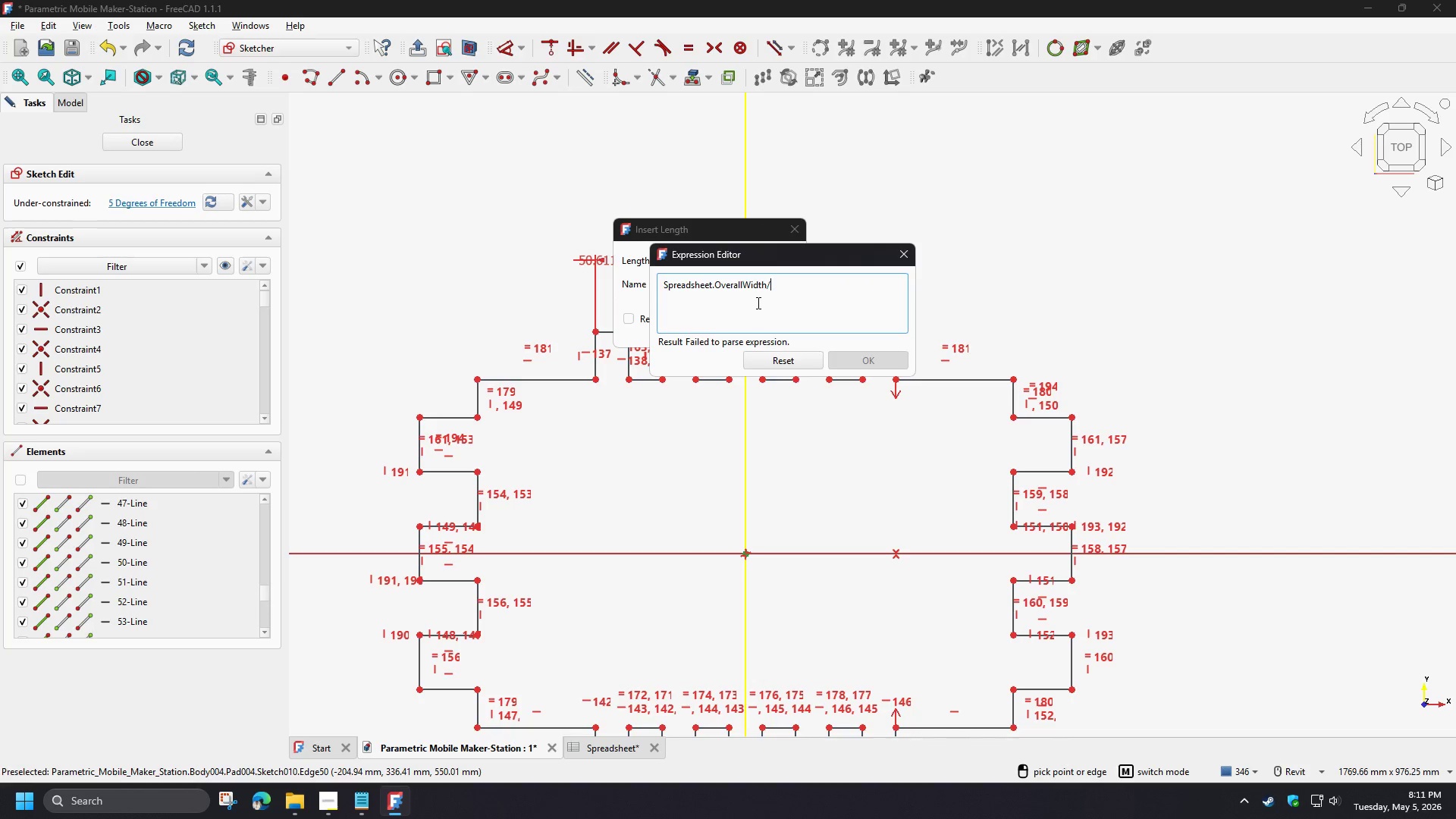 
key(Numpad1)
 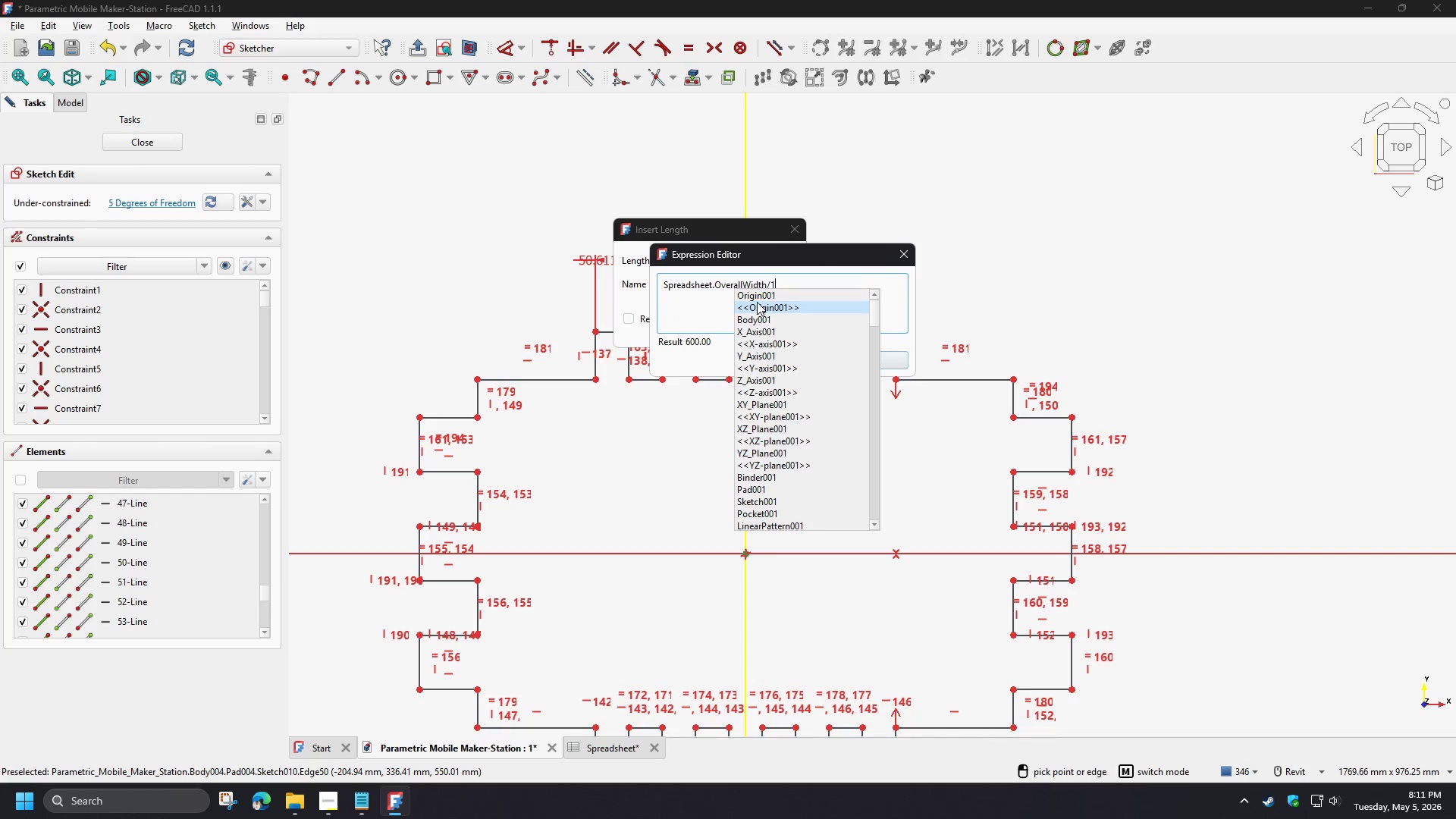 
key(Numpad1)
 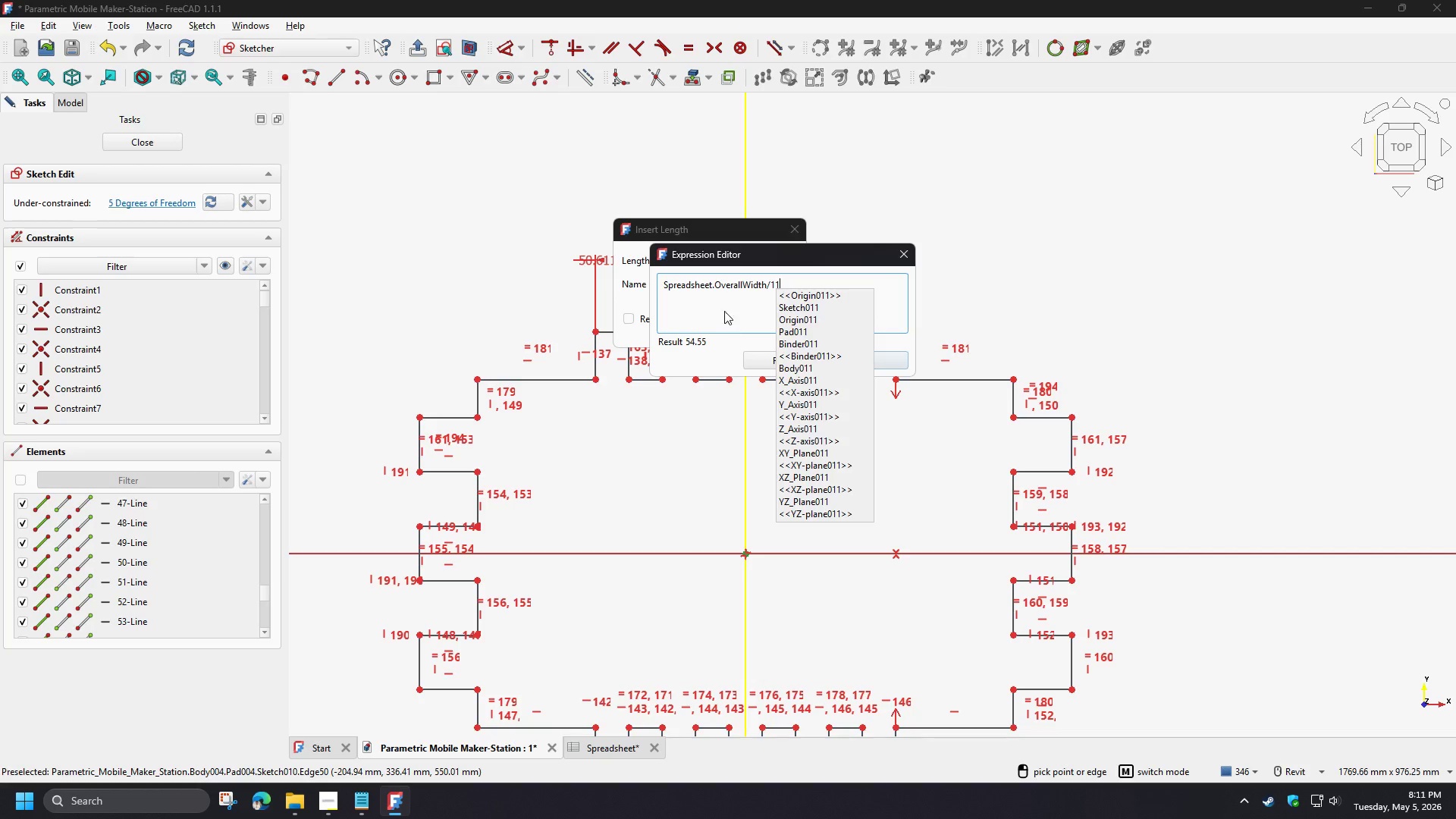 
left_click([724, 306])
 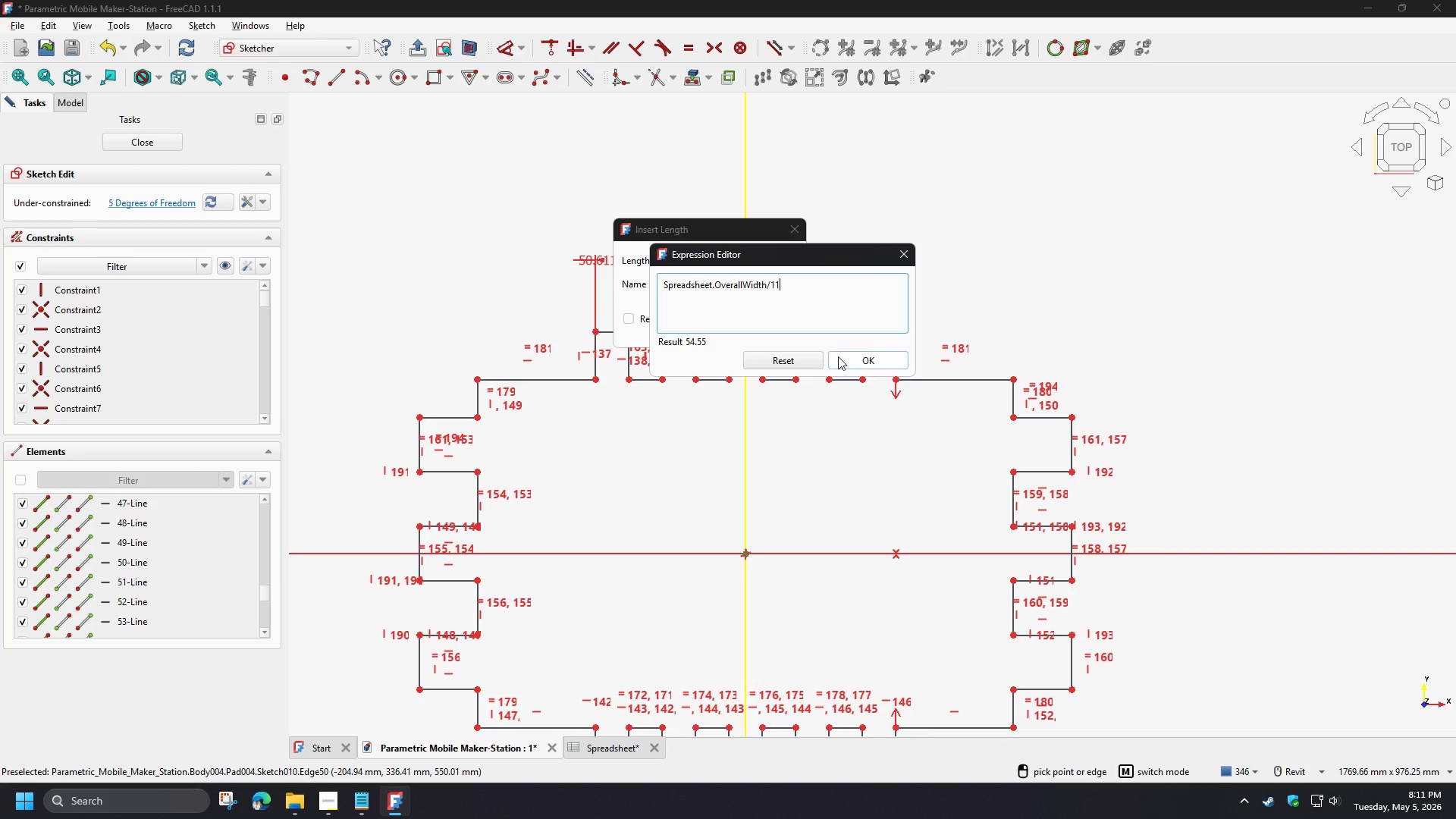 
left_click([849, 363])
 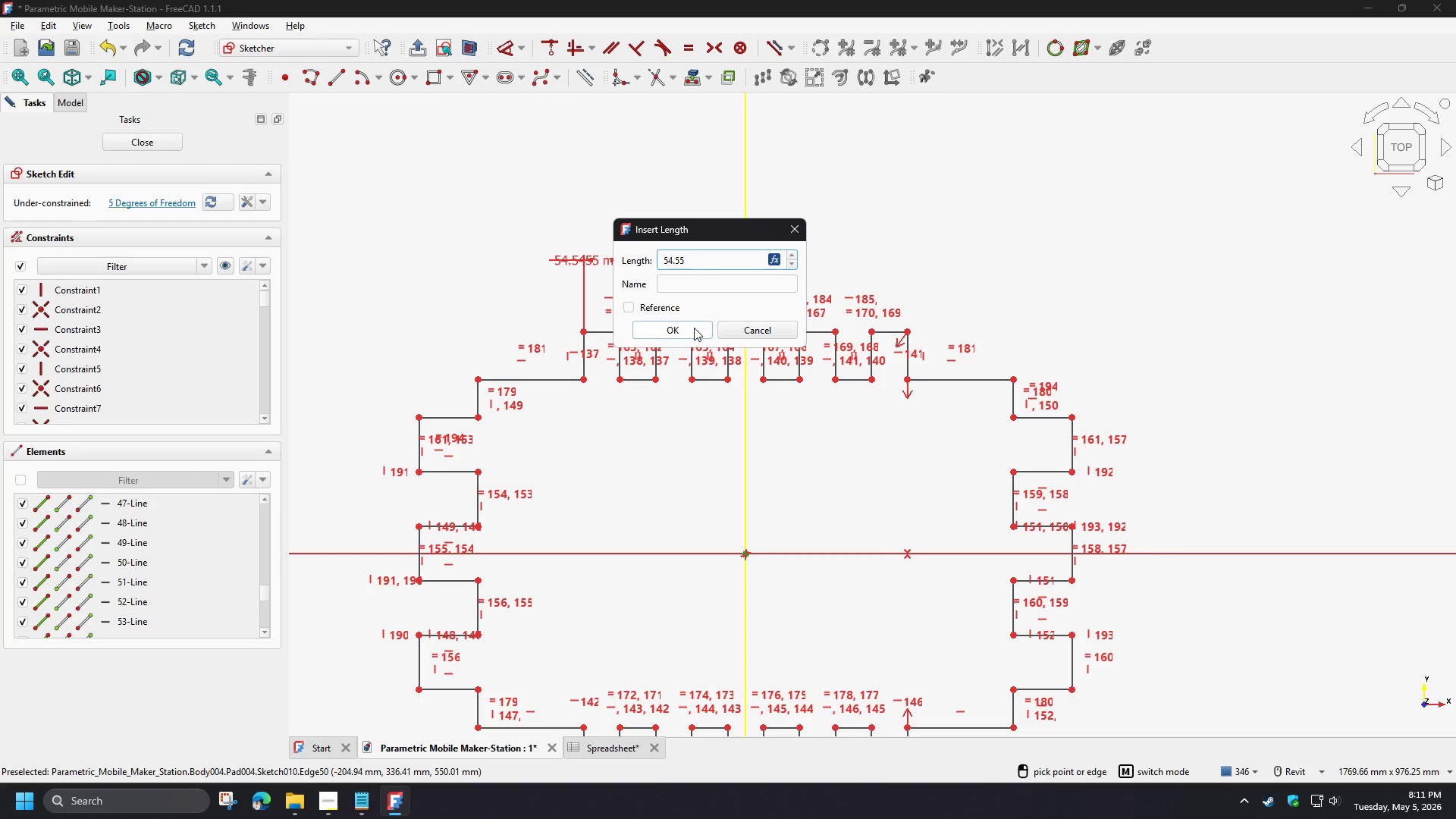 
left_click([694, 328])
 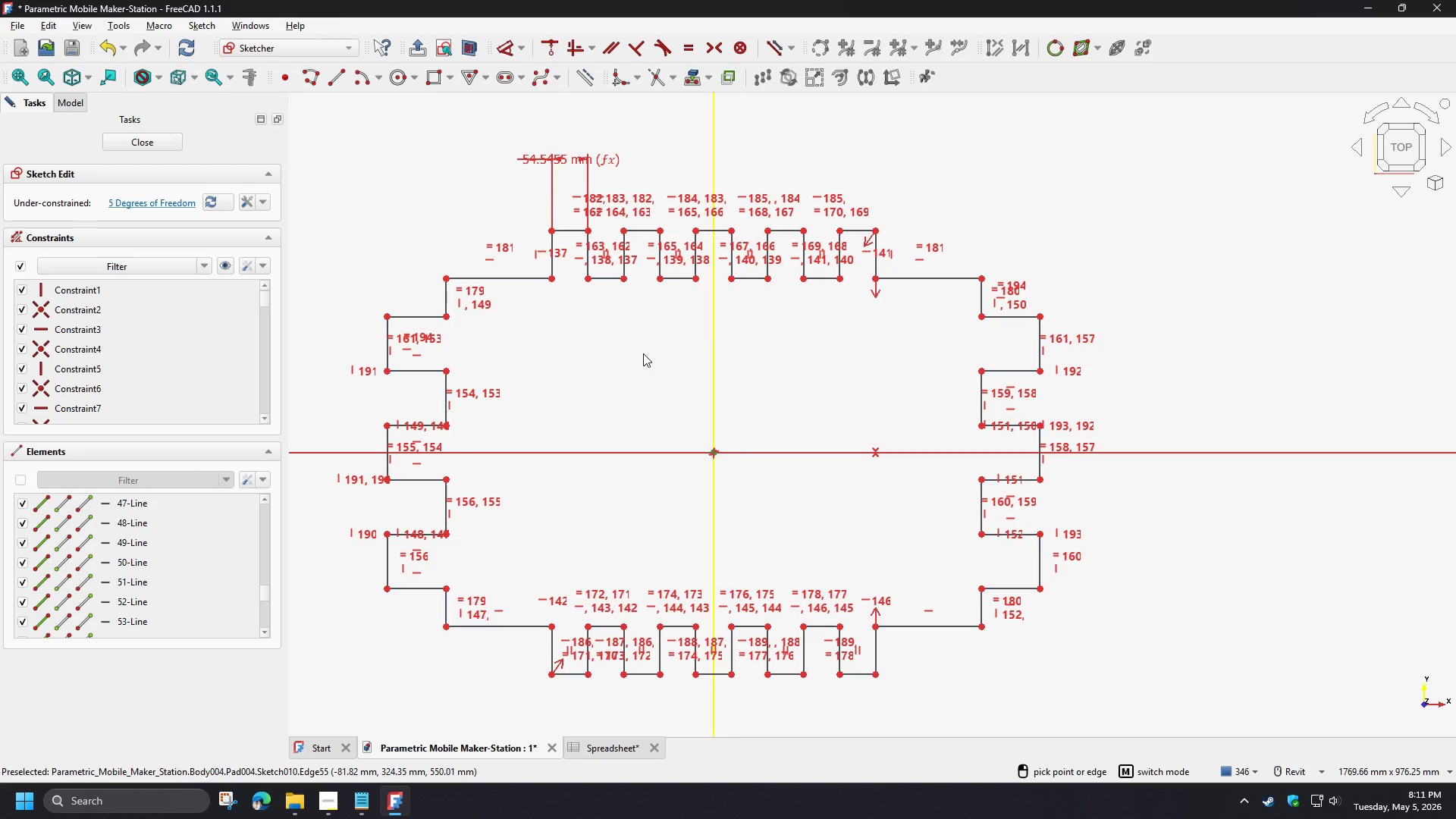 
wait(5.56)
 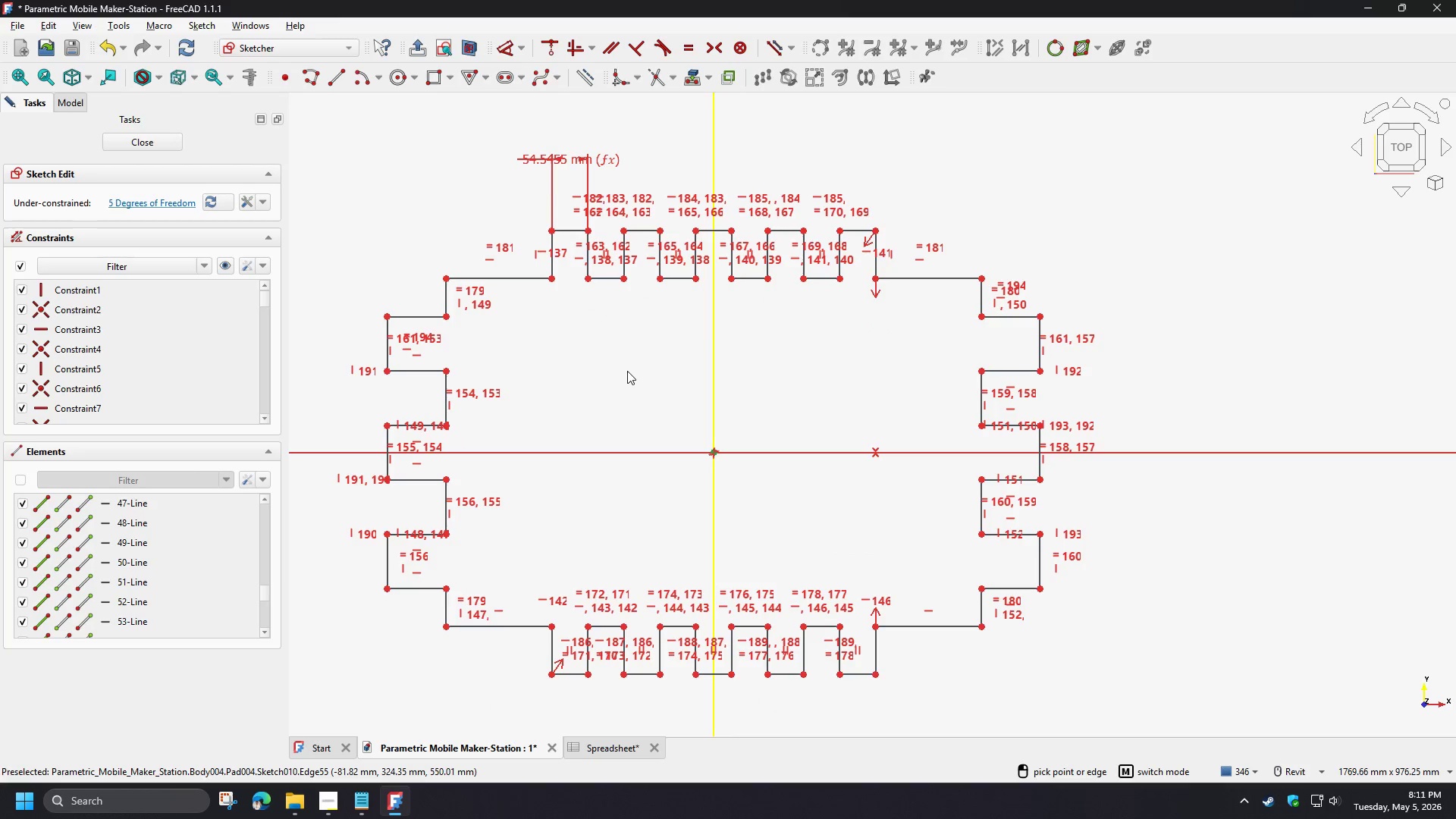 
scroll: coordinate [588, 247], scroll_direction: up, amount: 2.0
 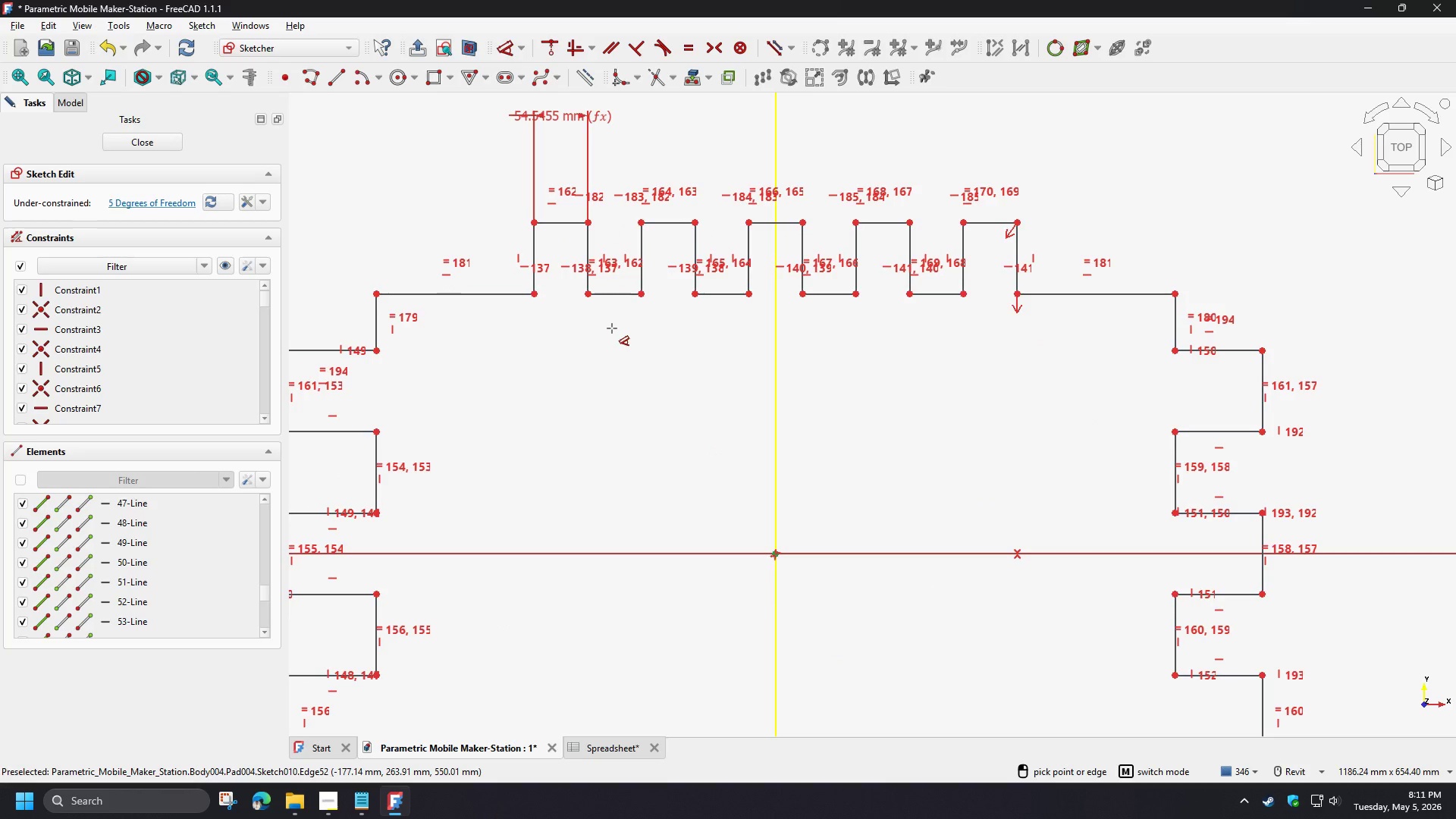 
right_click([612, 328])
 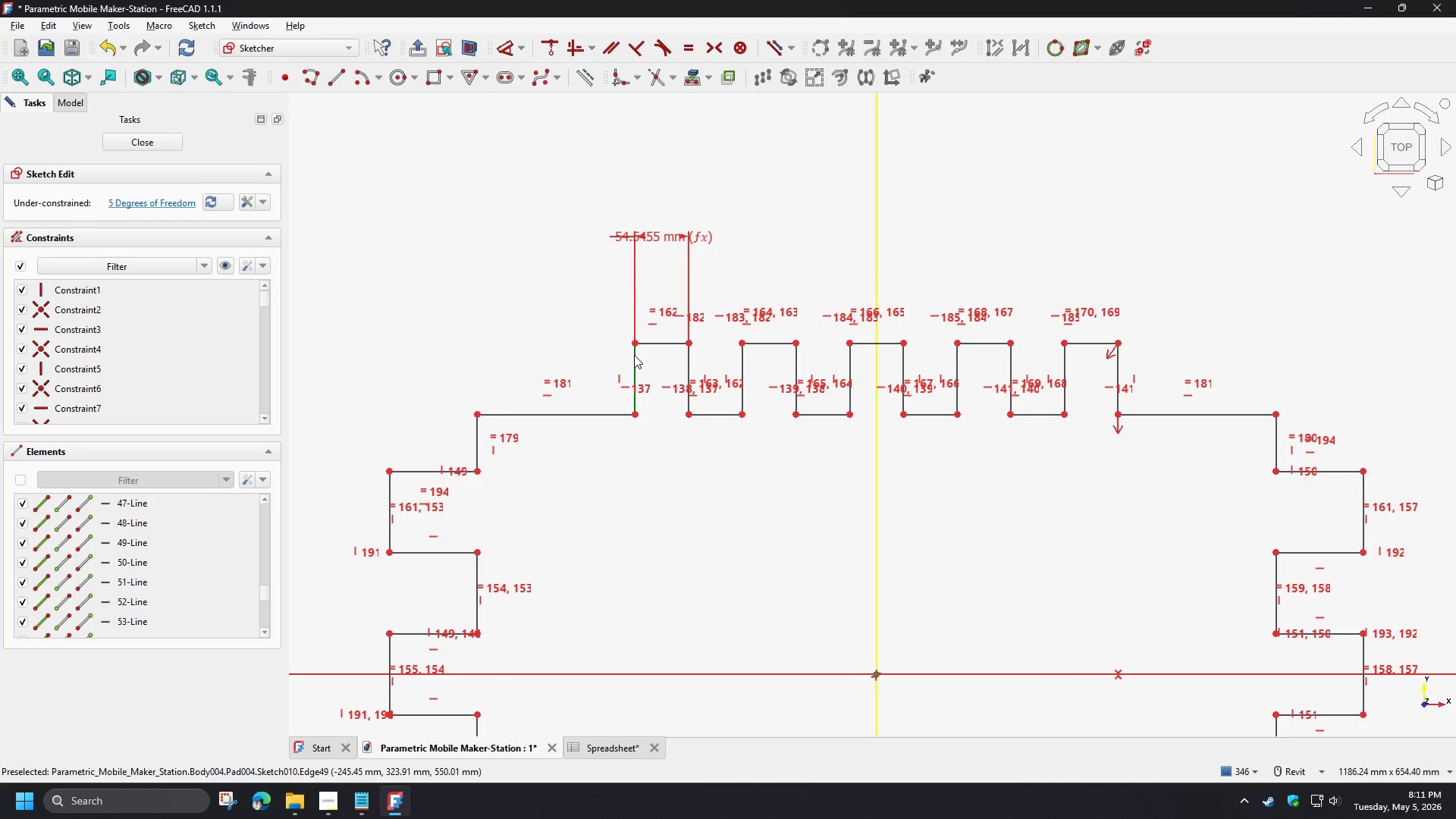 
wait(5.12)
 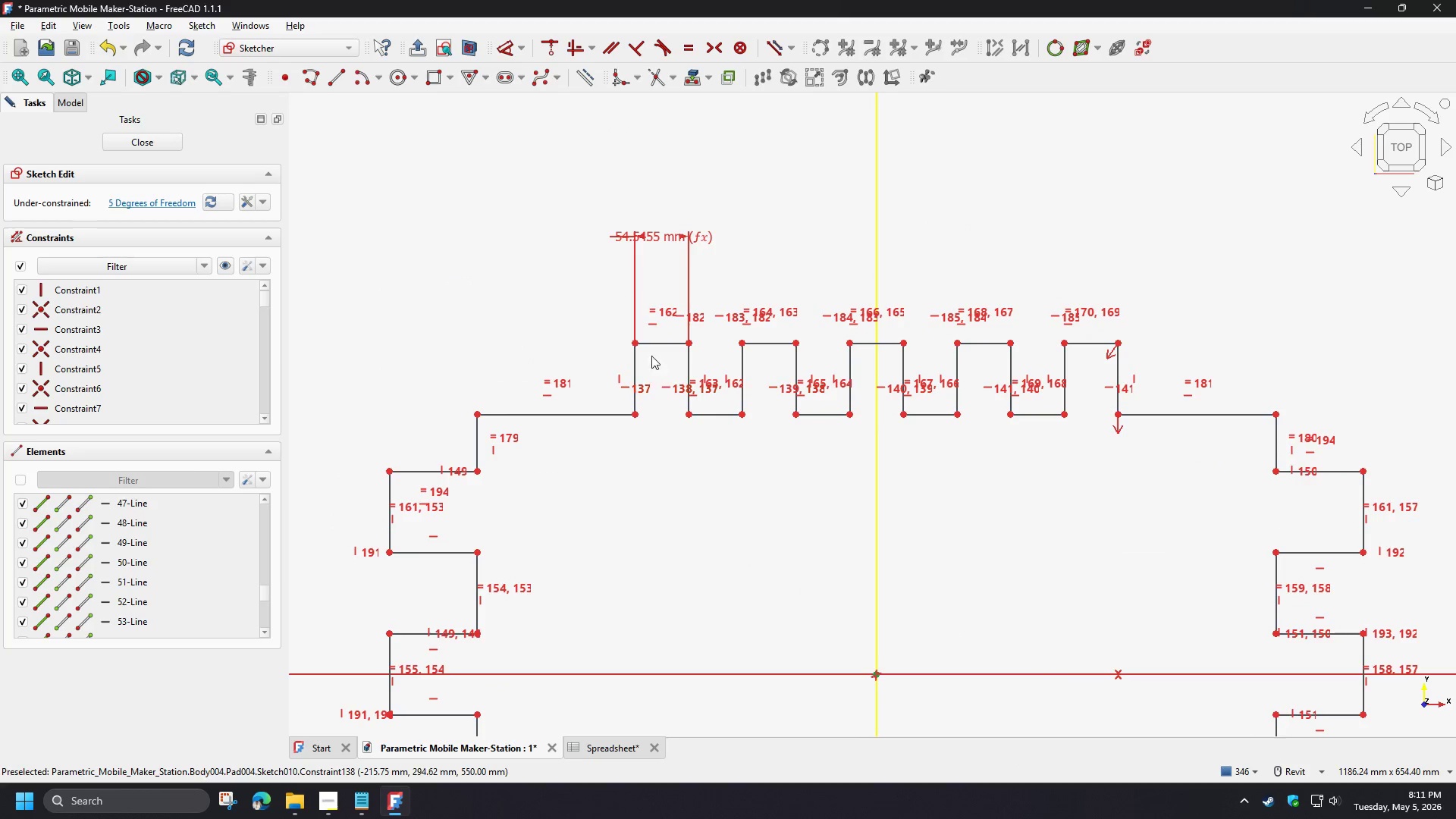 
left_click_drag(start_coordinate=[648, 343], to_coordinate=[649, 301])
 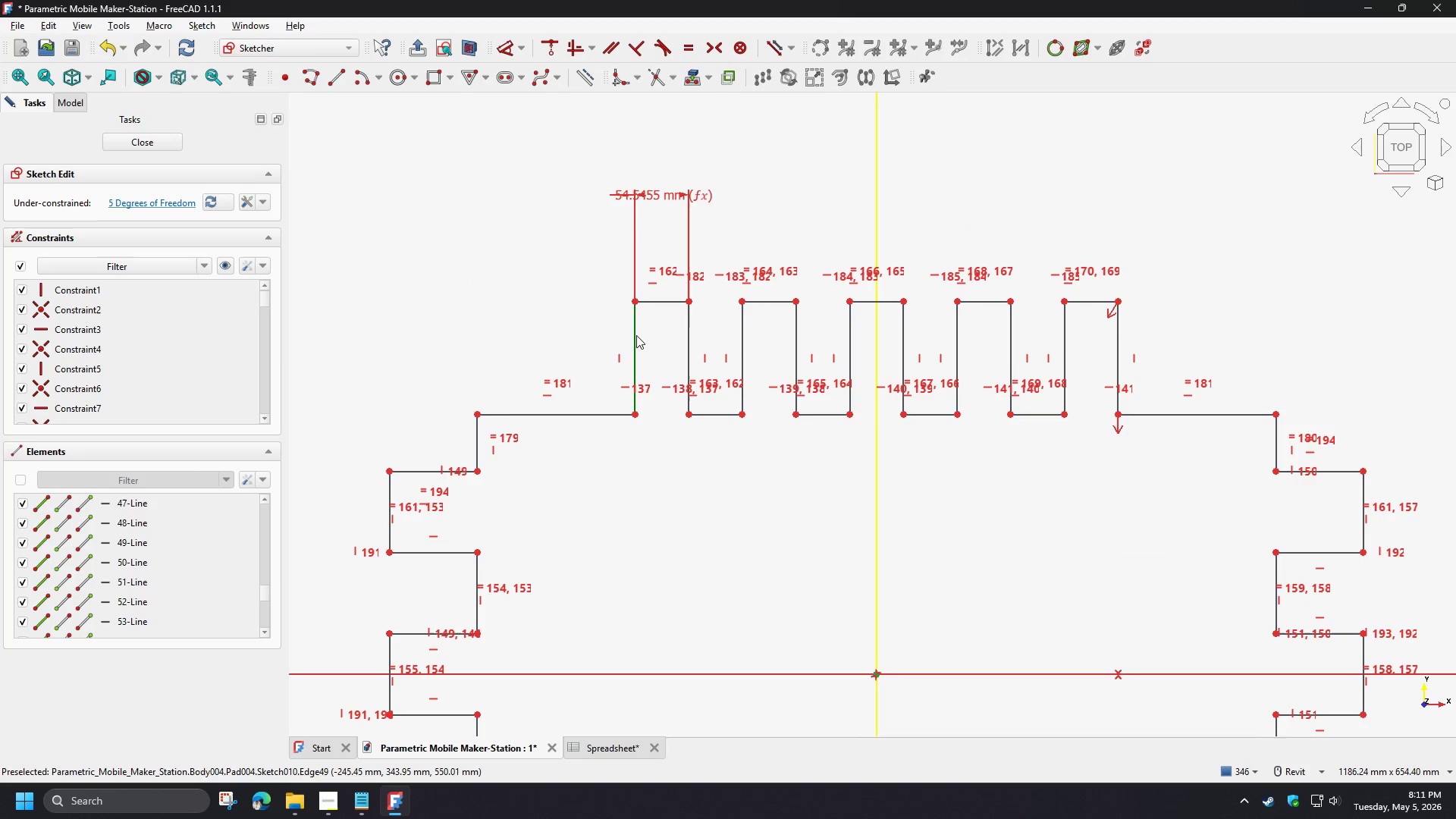 
left_click([636, 335])
 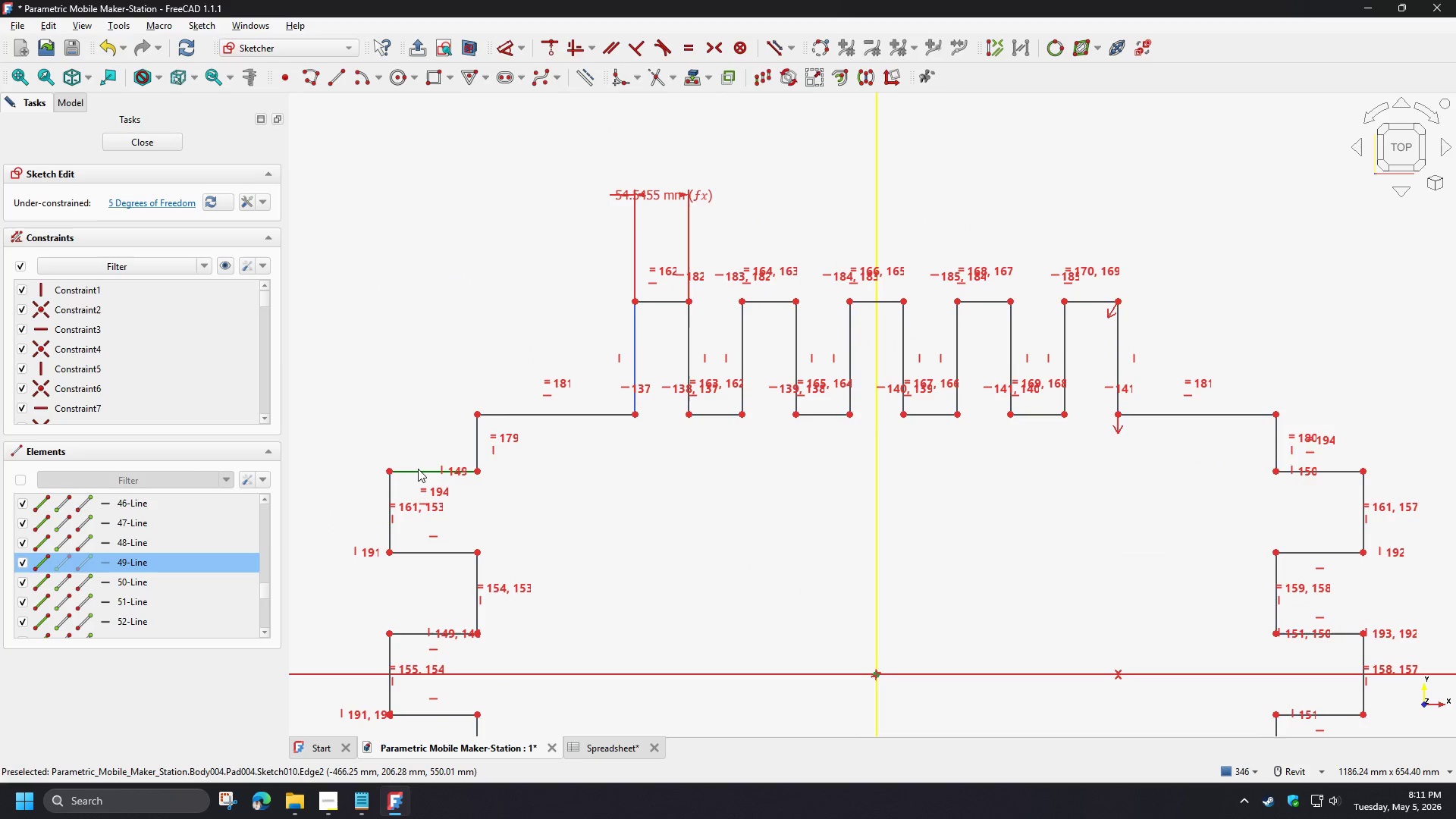 
left_click([418, 469])
 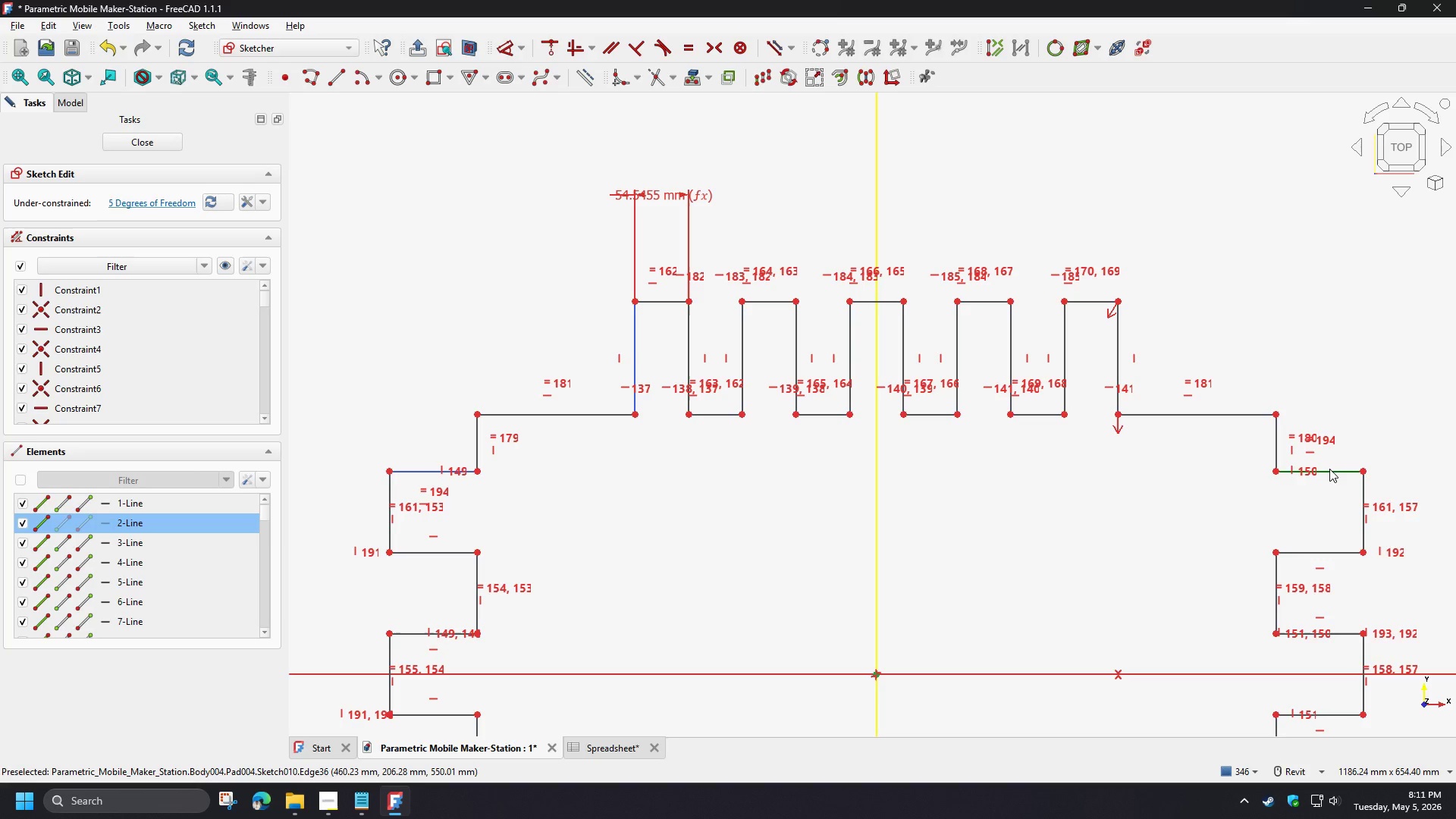 
left_click([1329, 469])
 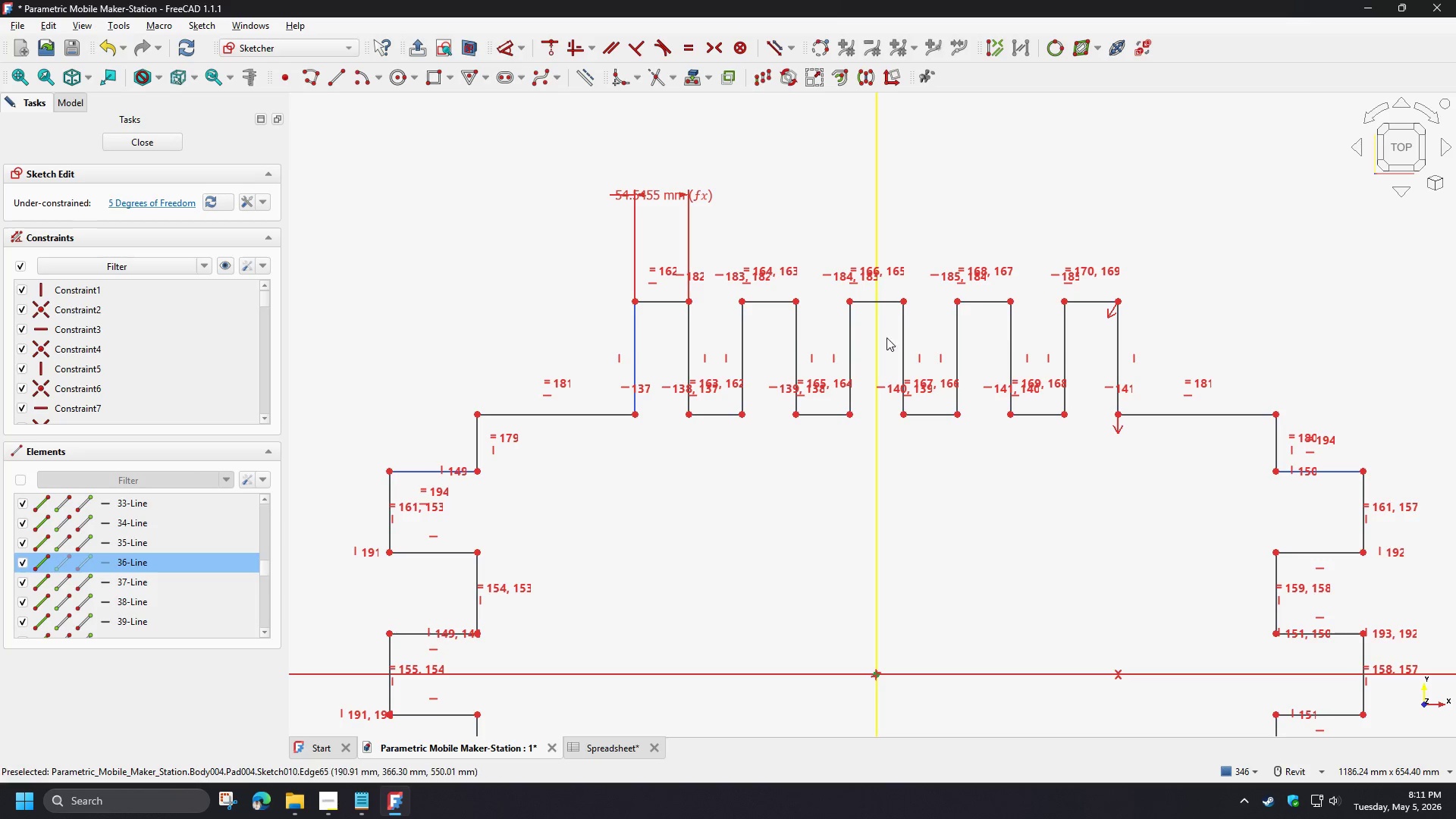 
scroll: coordinate [780, 326], scroll_direction: down, amount: 3.0
 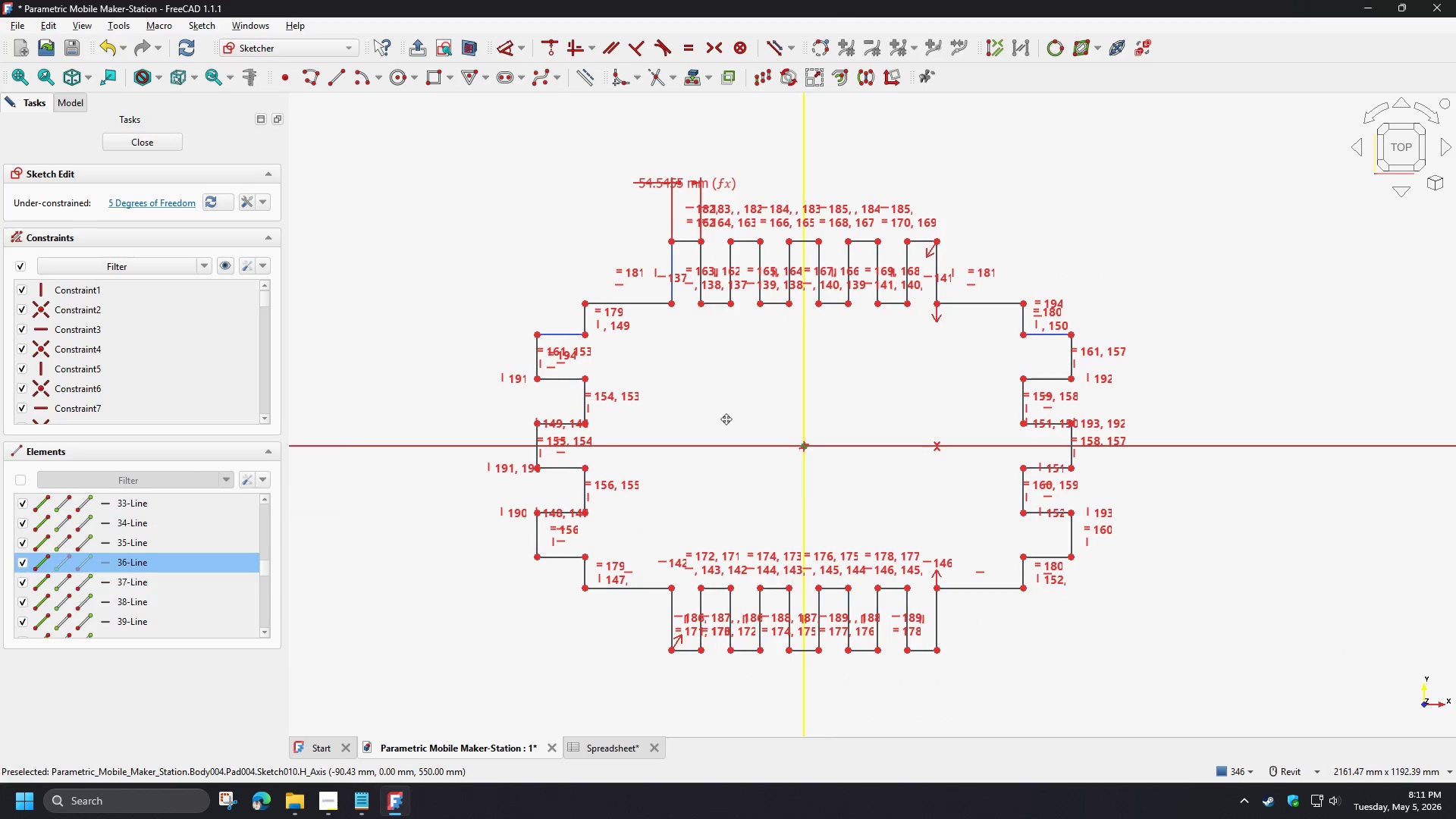 
key(E)
 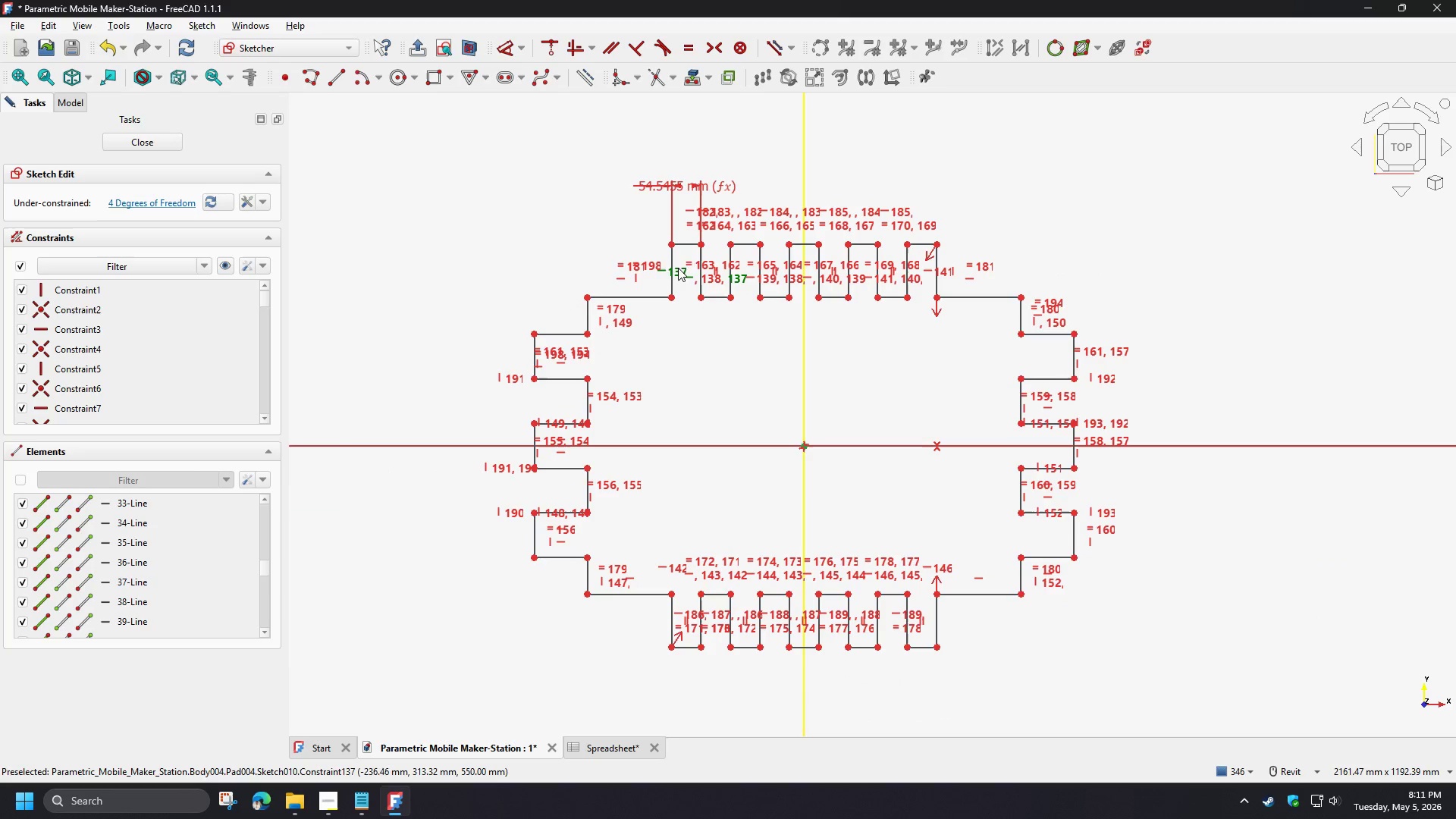 
left_click_drag(start_coordinate=[689, 243], to_coordinate=[687, 247])
 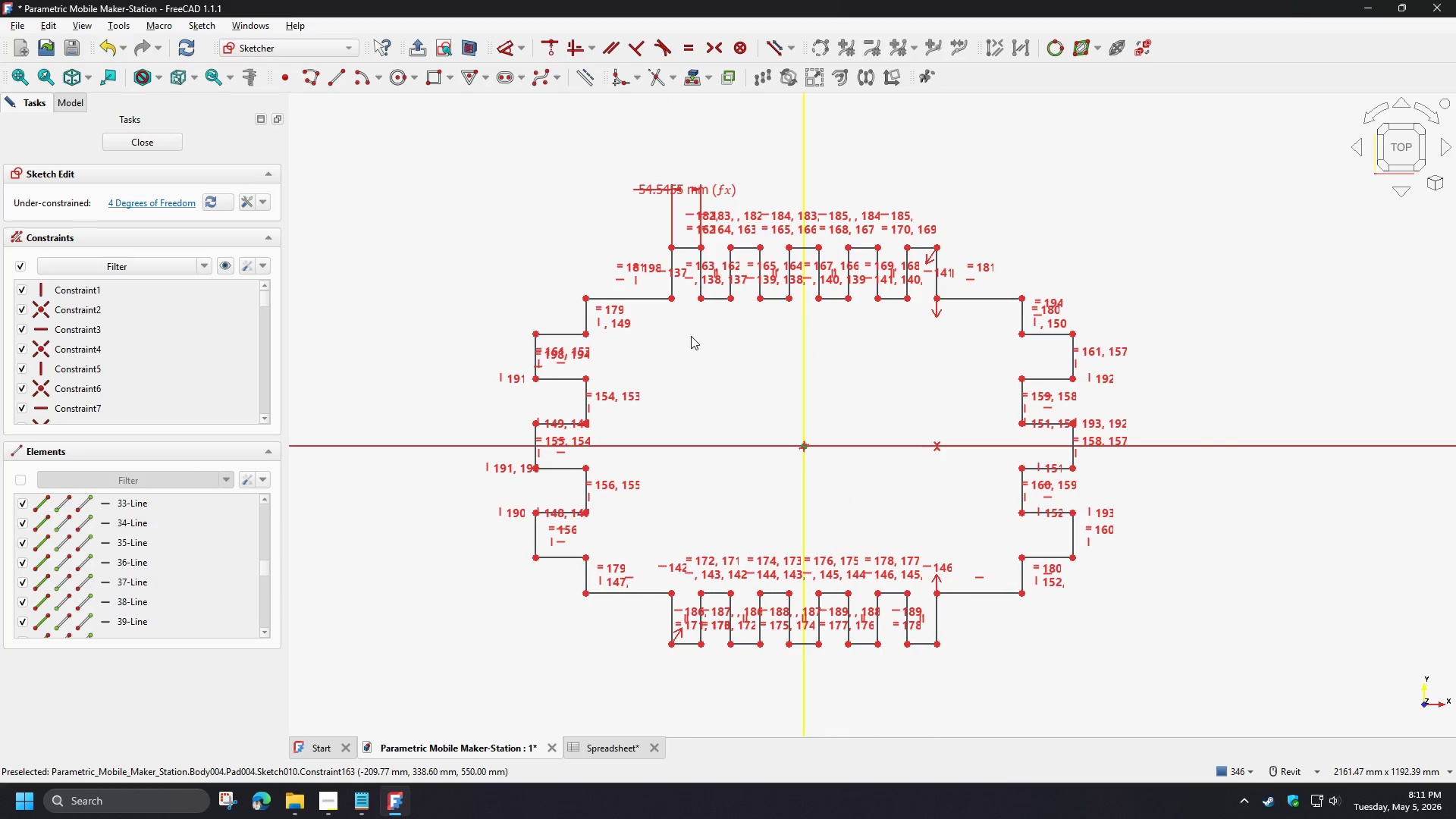 
left_click([691, 336])
 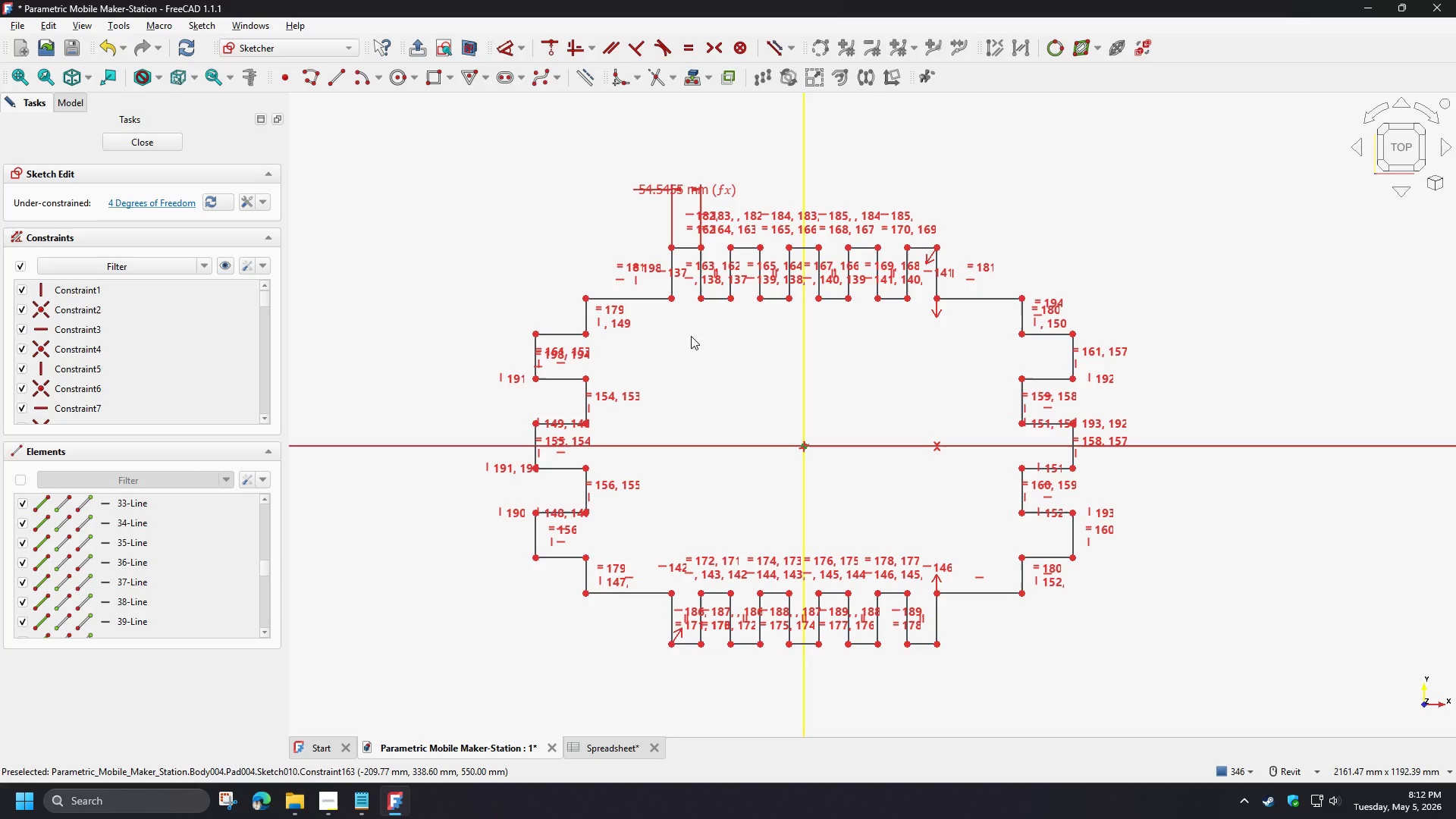 
wait(8.77)
 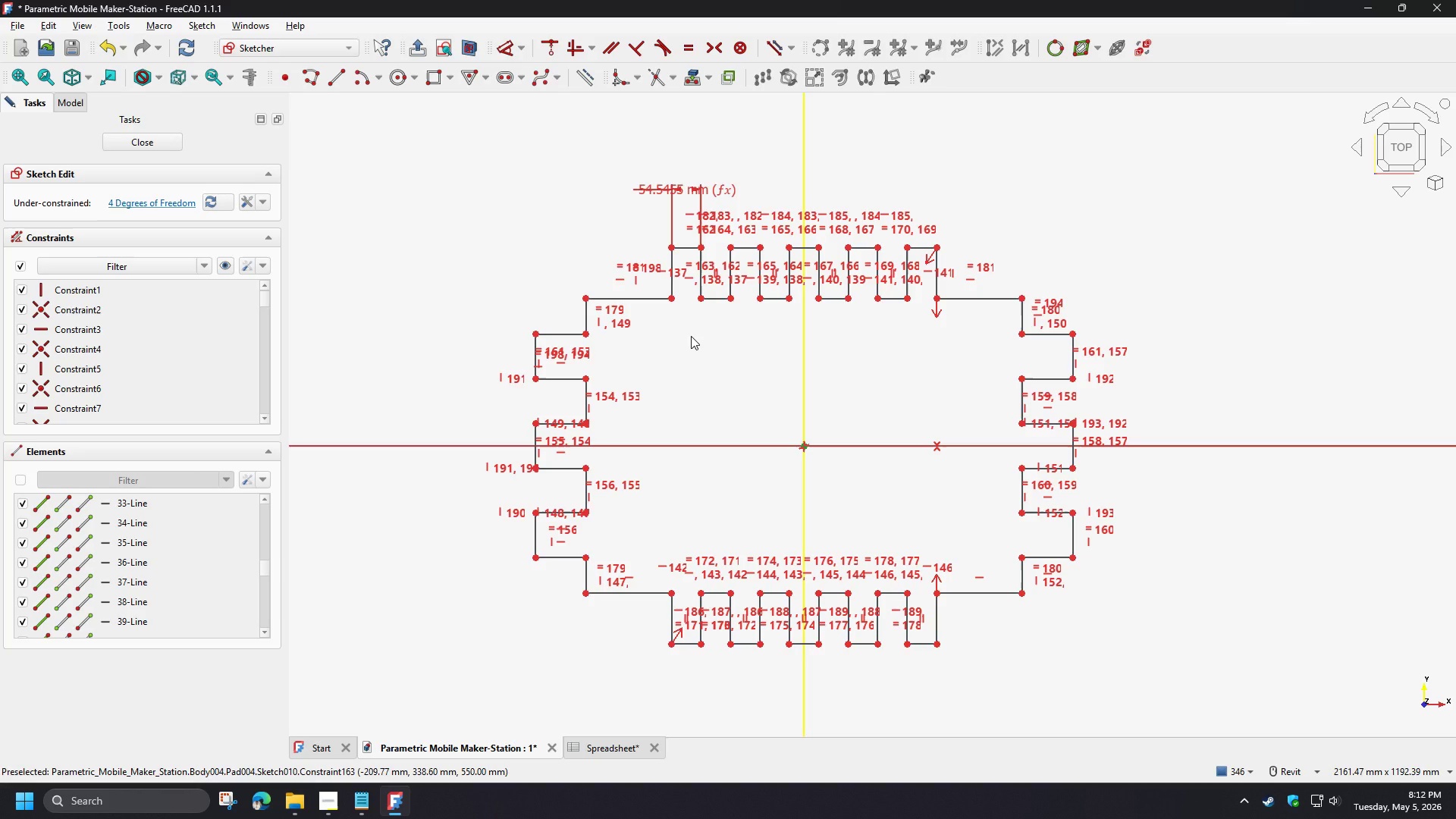 
left_click([584, 300])
 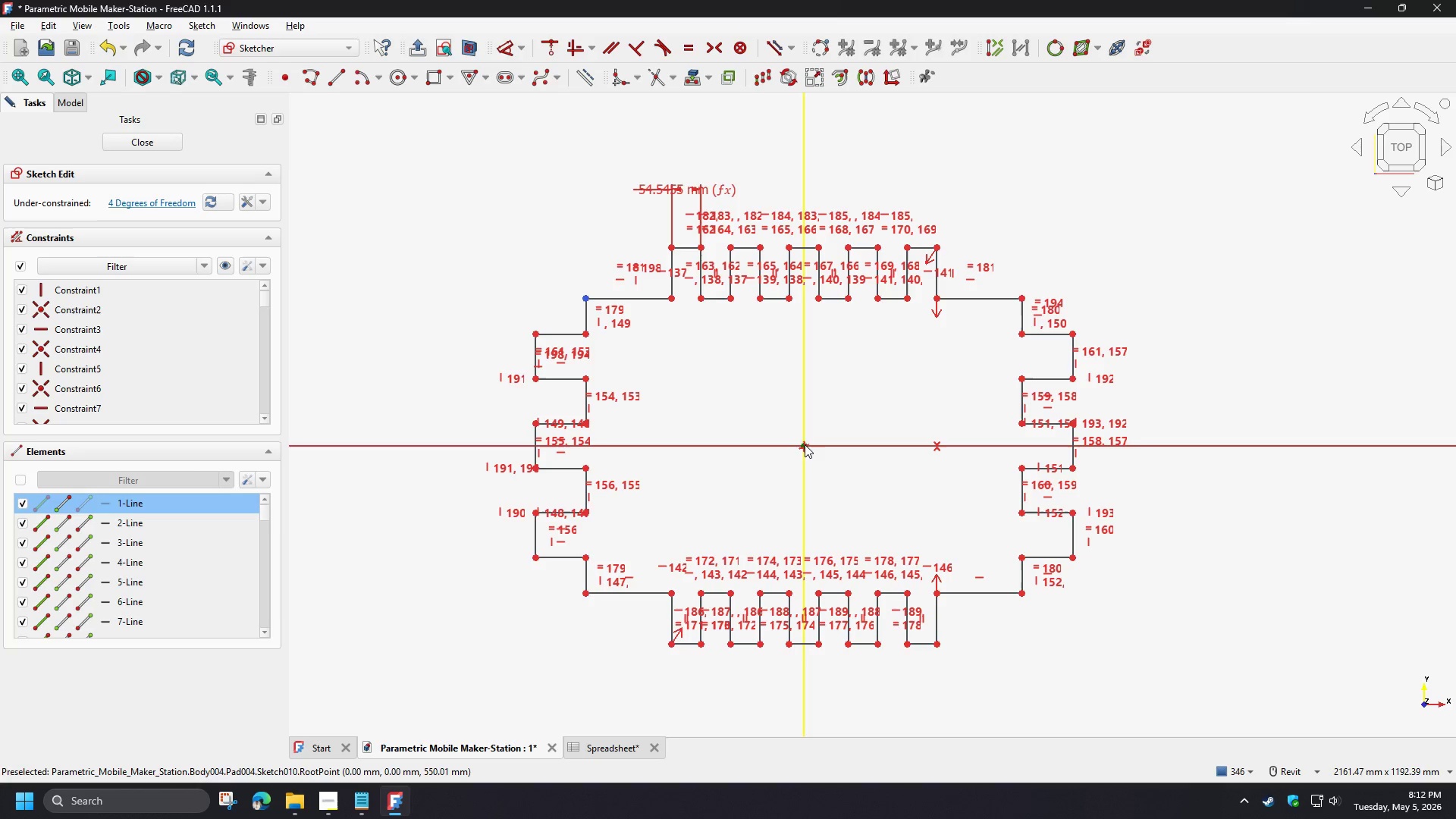 
left_click([805, 444])
 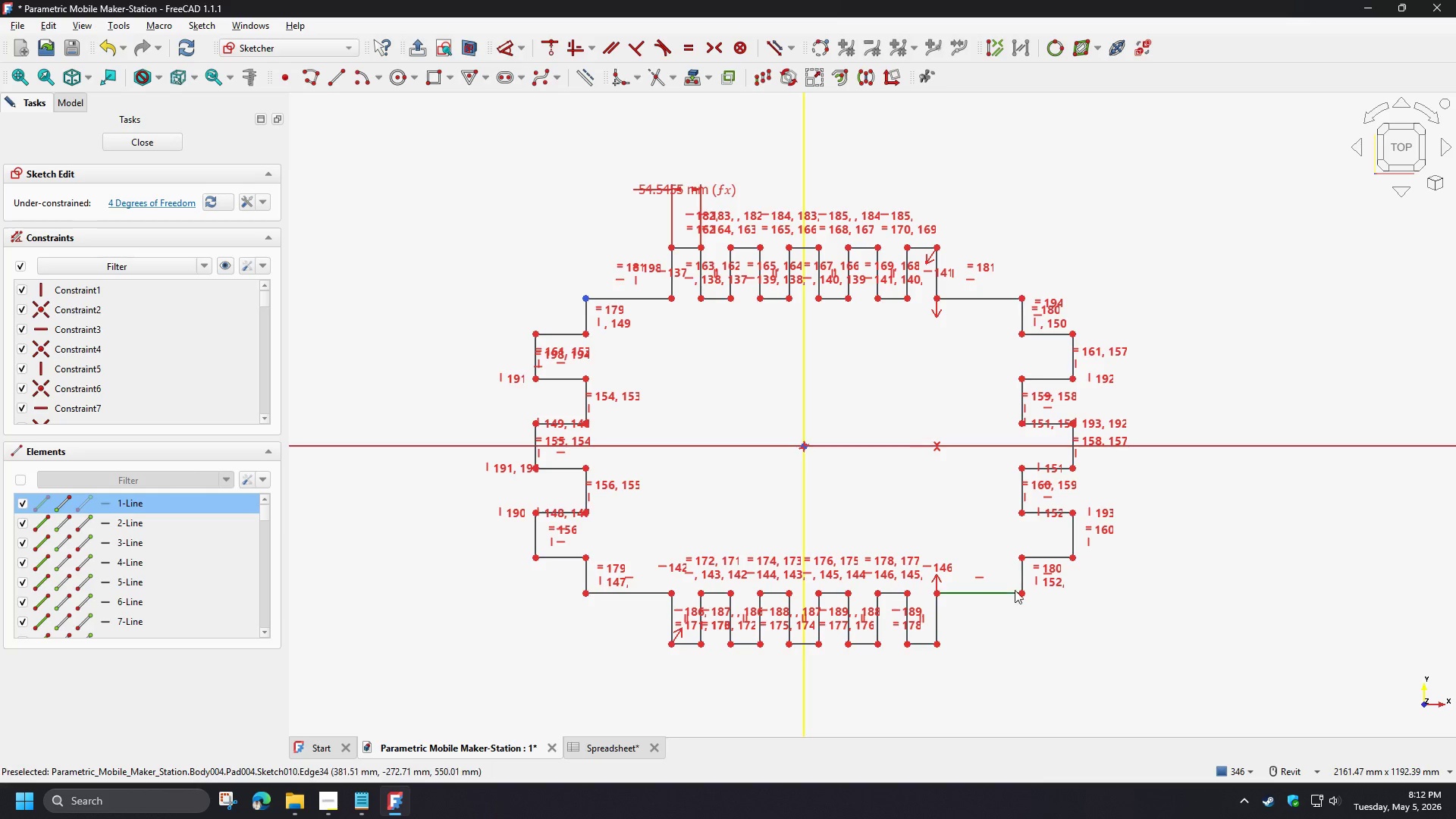 
left_click([1021, 592])
 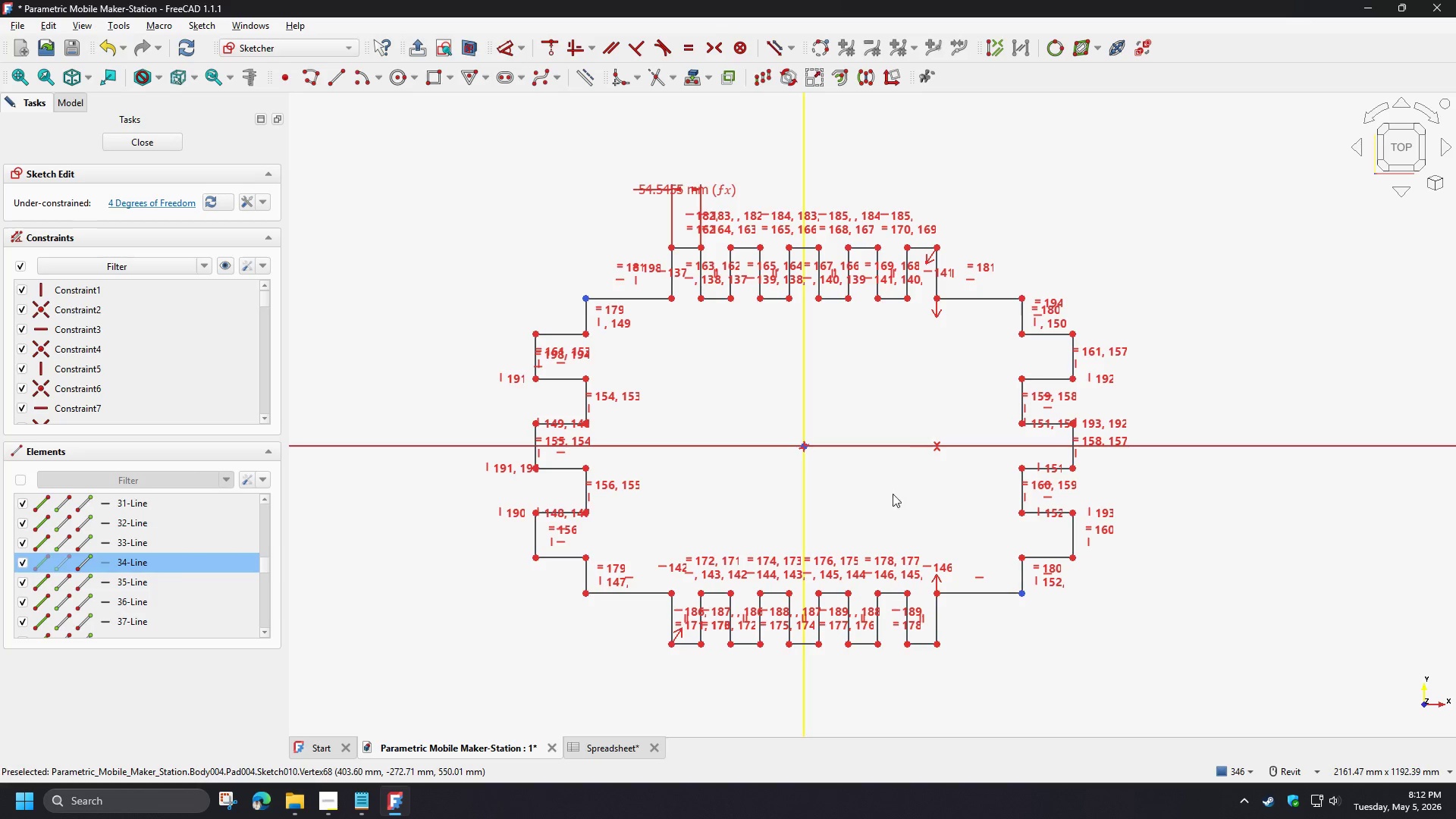 
key(S)
 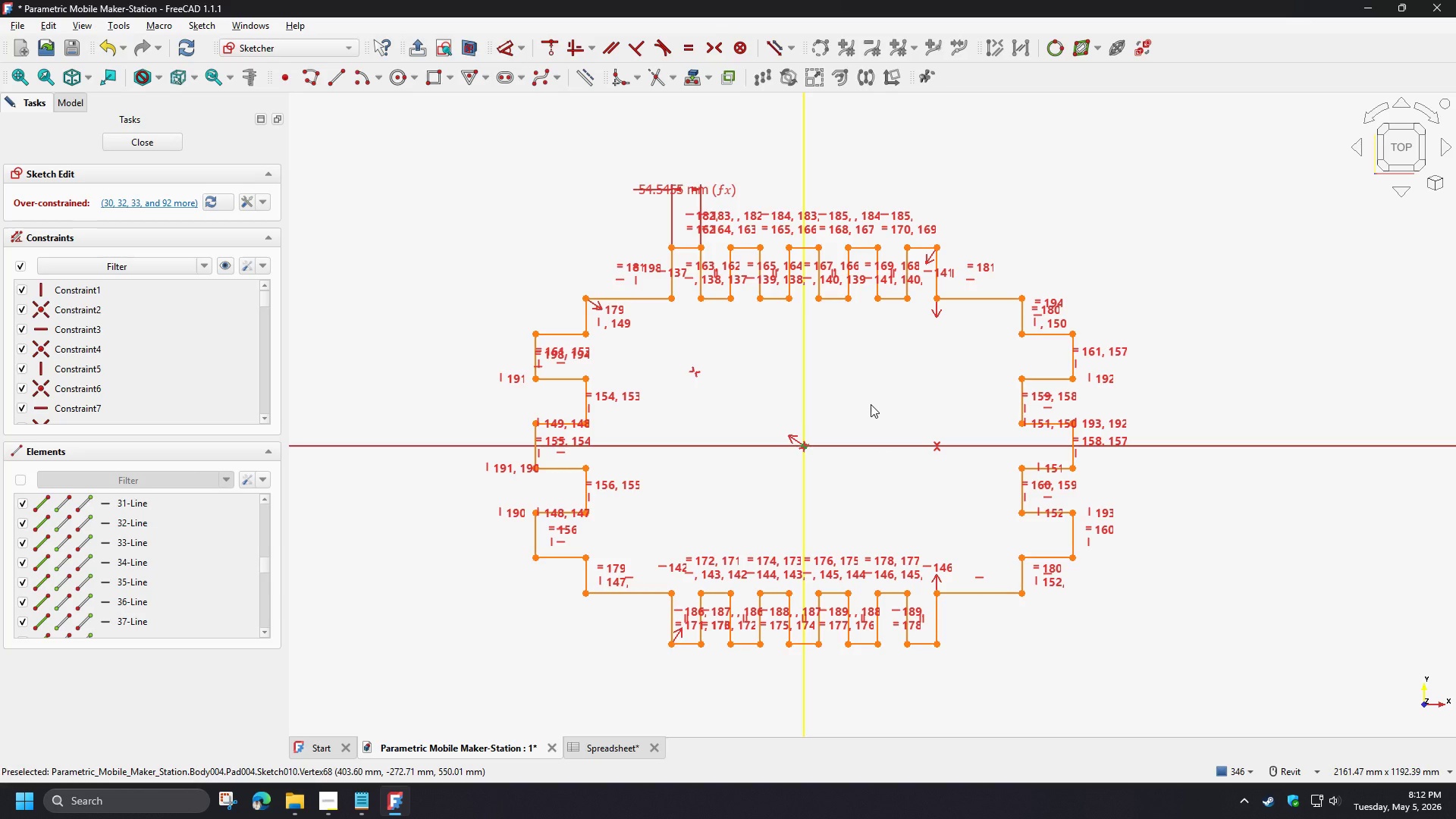 
hold_key(key=ControlLeft, duration=0.42)
 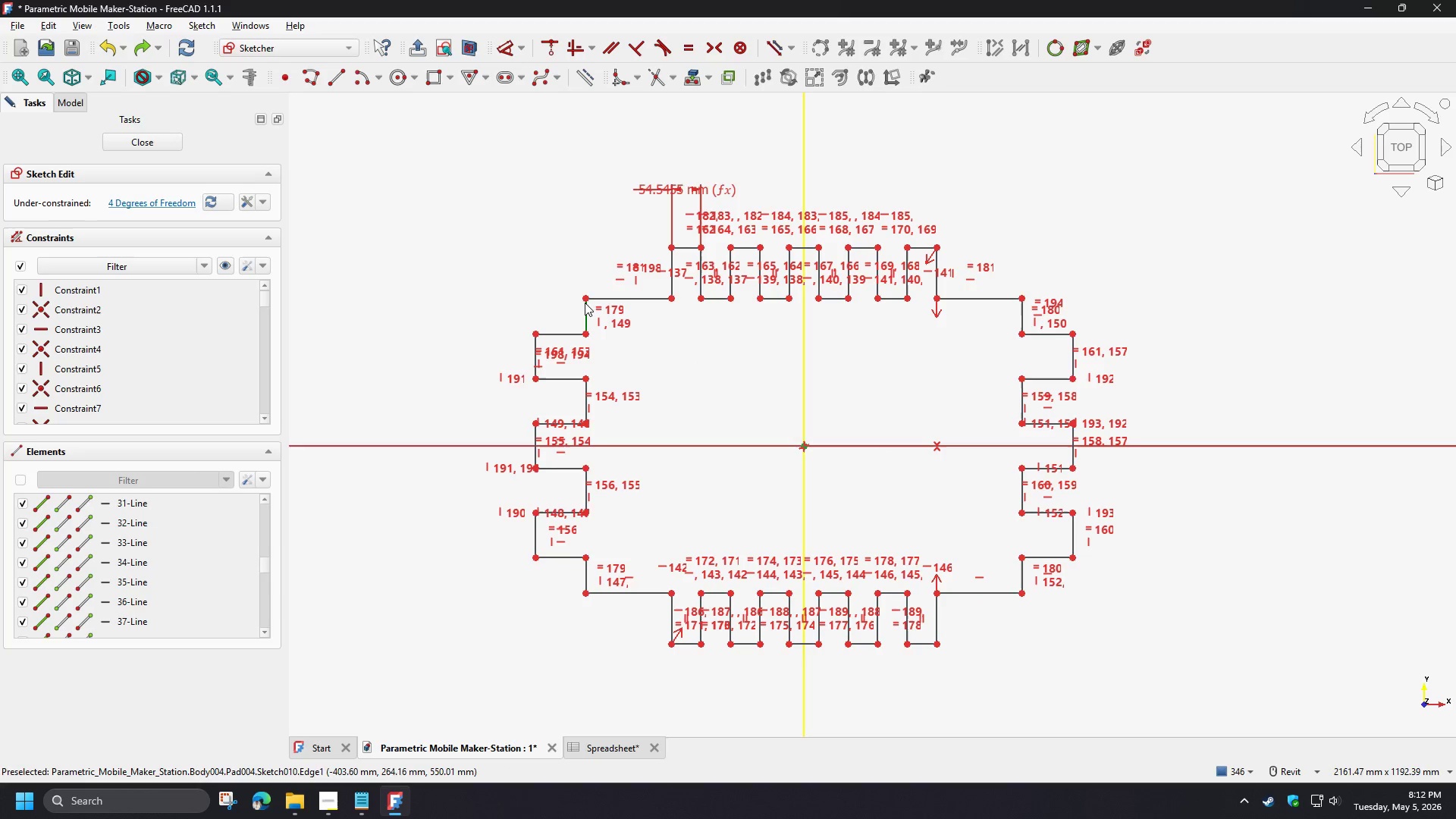 
left_click([585, 300])
 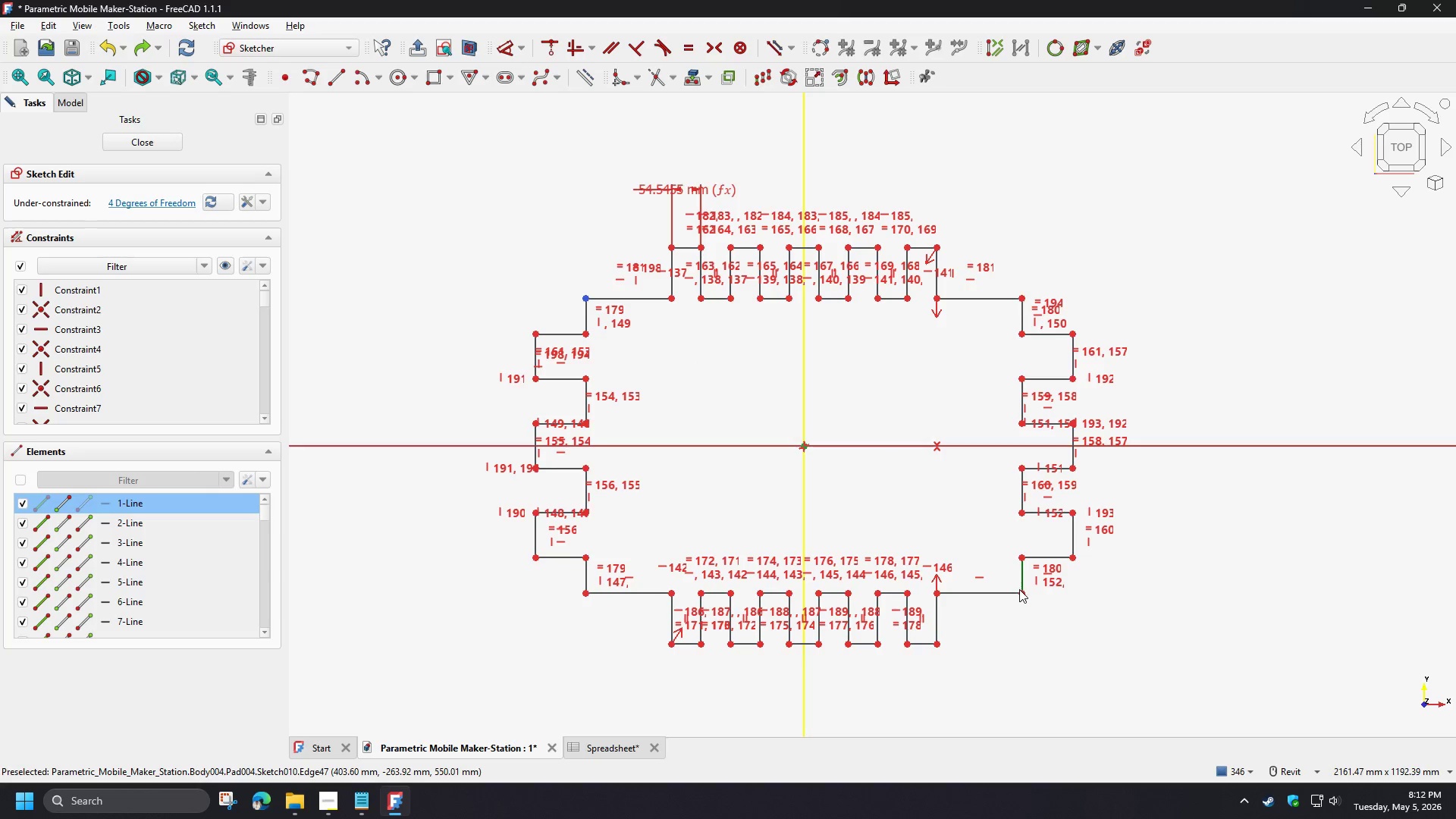 
left_click([1022, 594])
 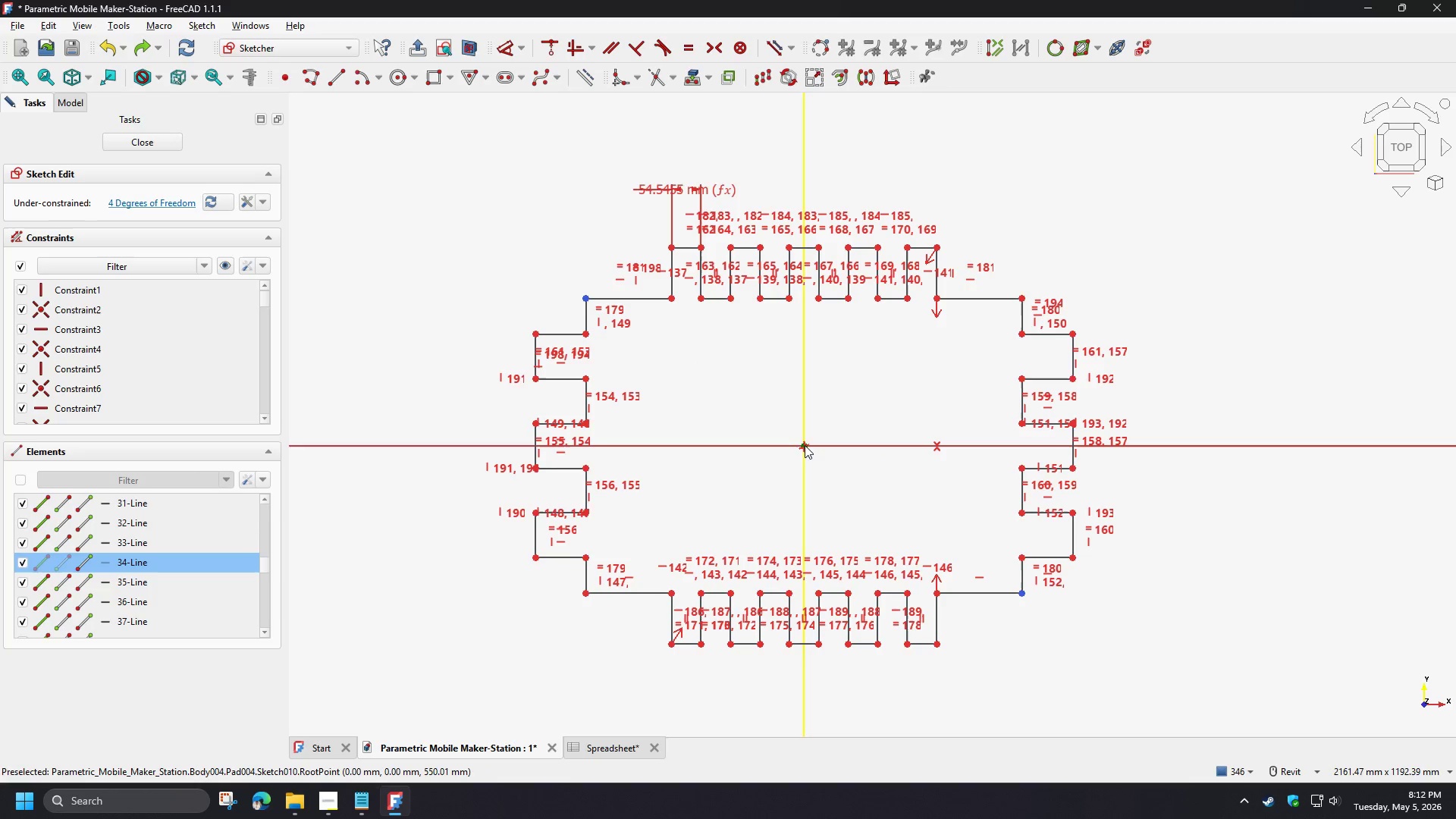 
left_click([805, 445])
 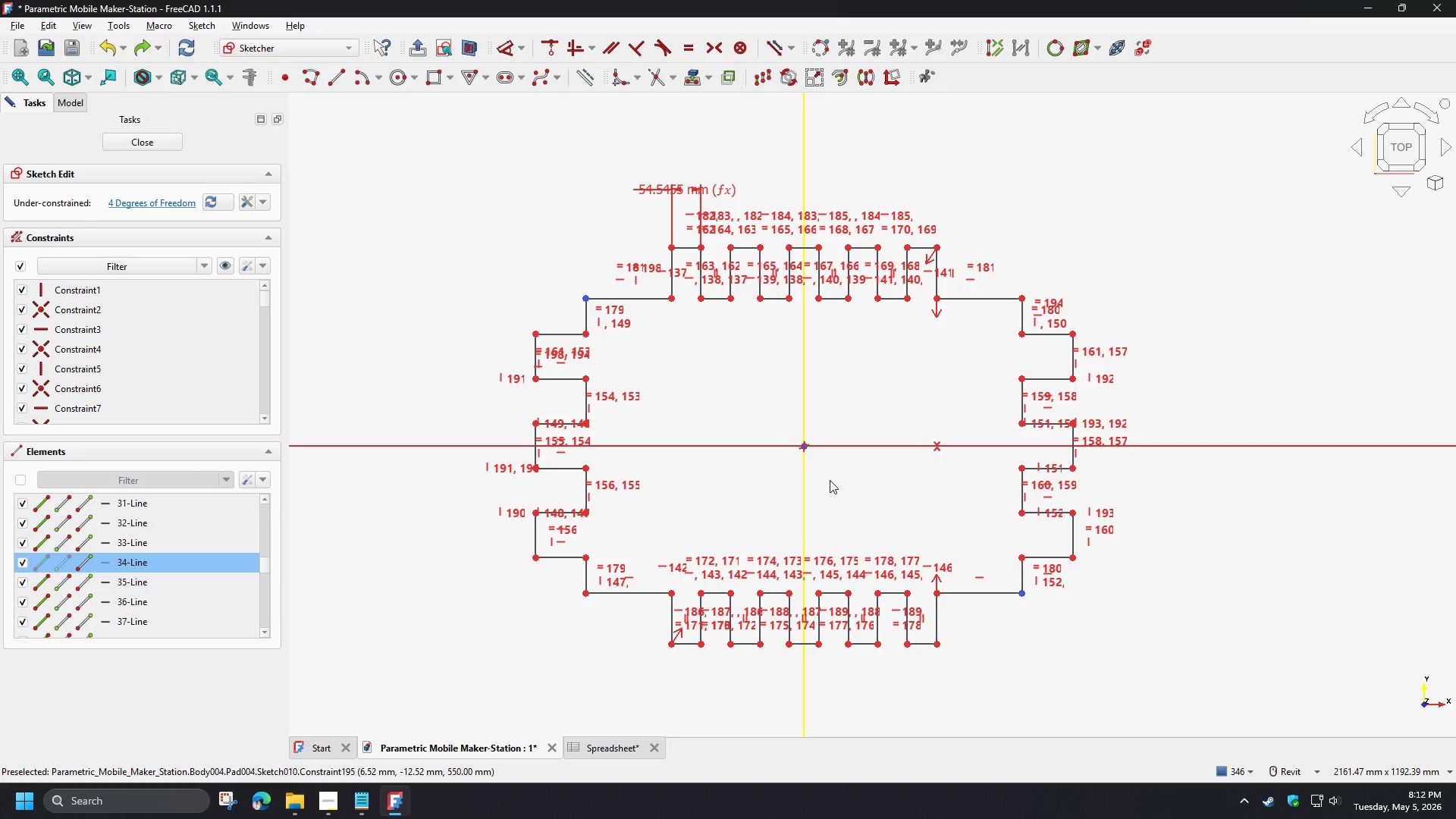 
key(S)
 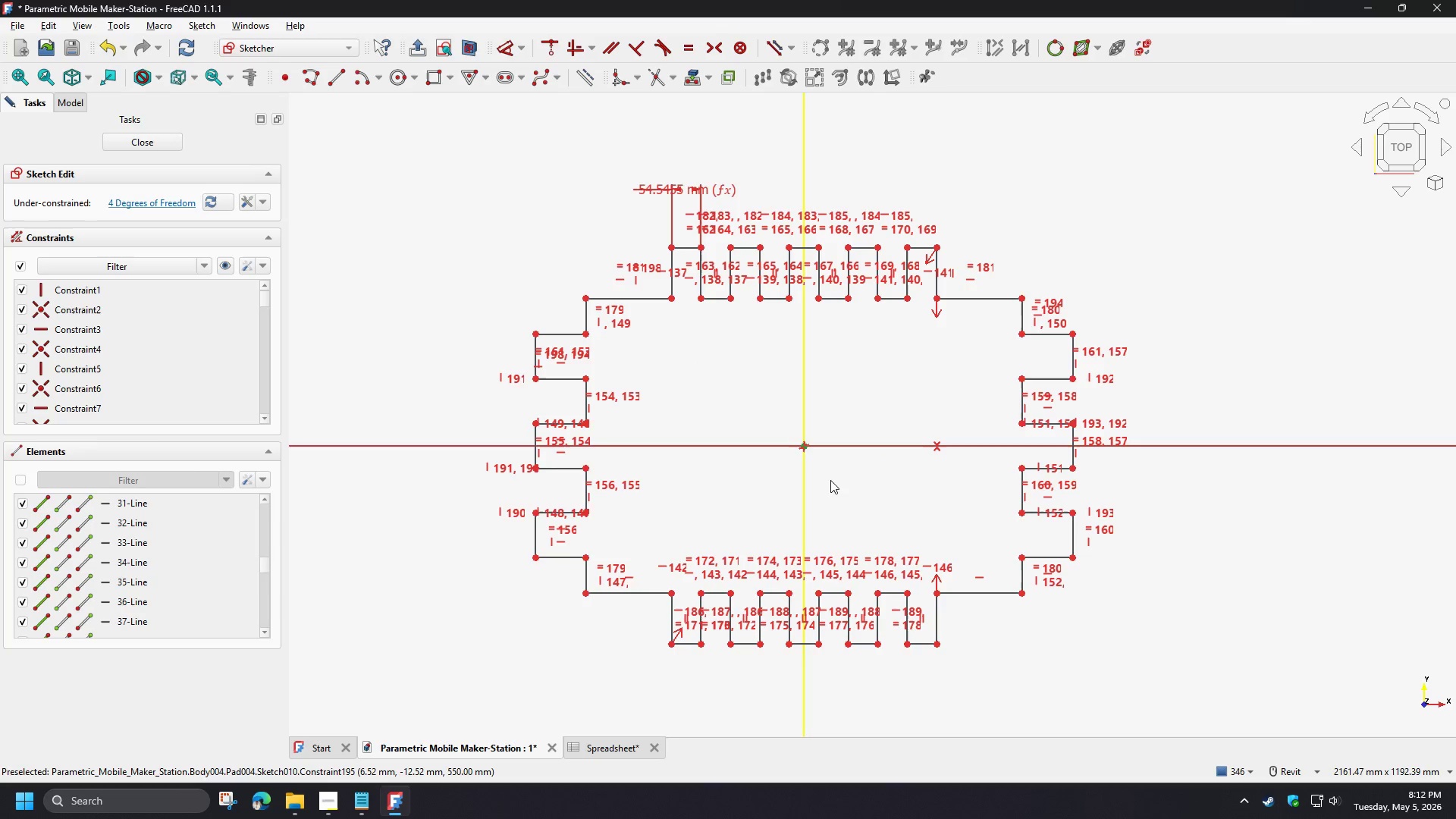 
left_click([832, 480])
 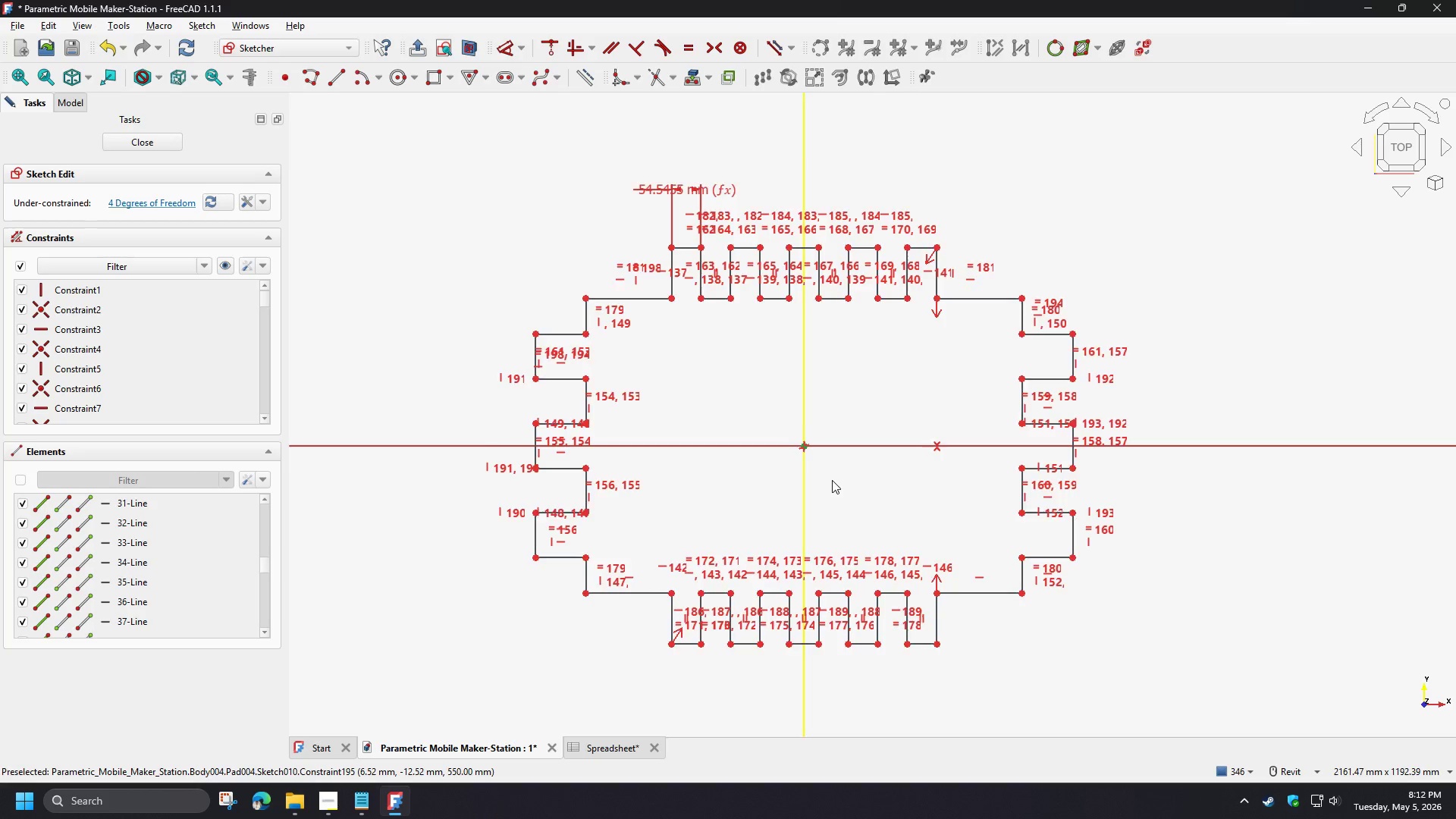 
scroll: coordinate [832, 480], scroll_direction: up, amount: 2.0
 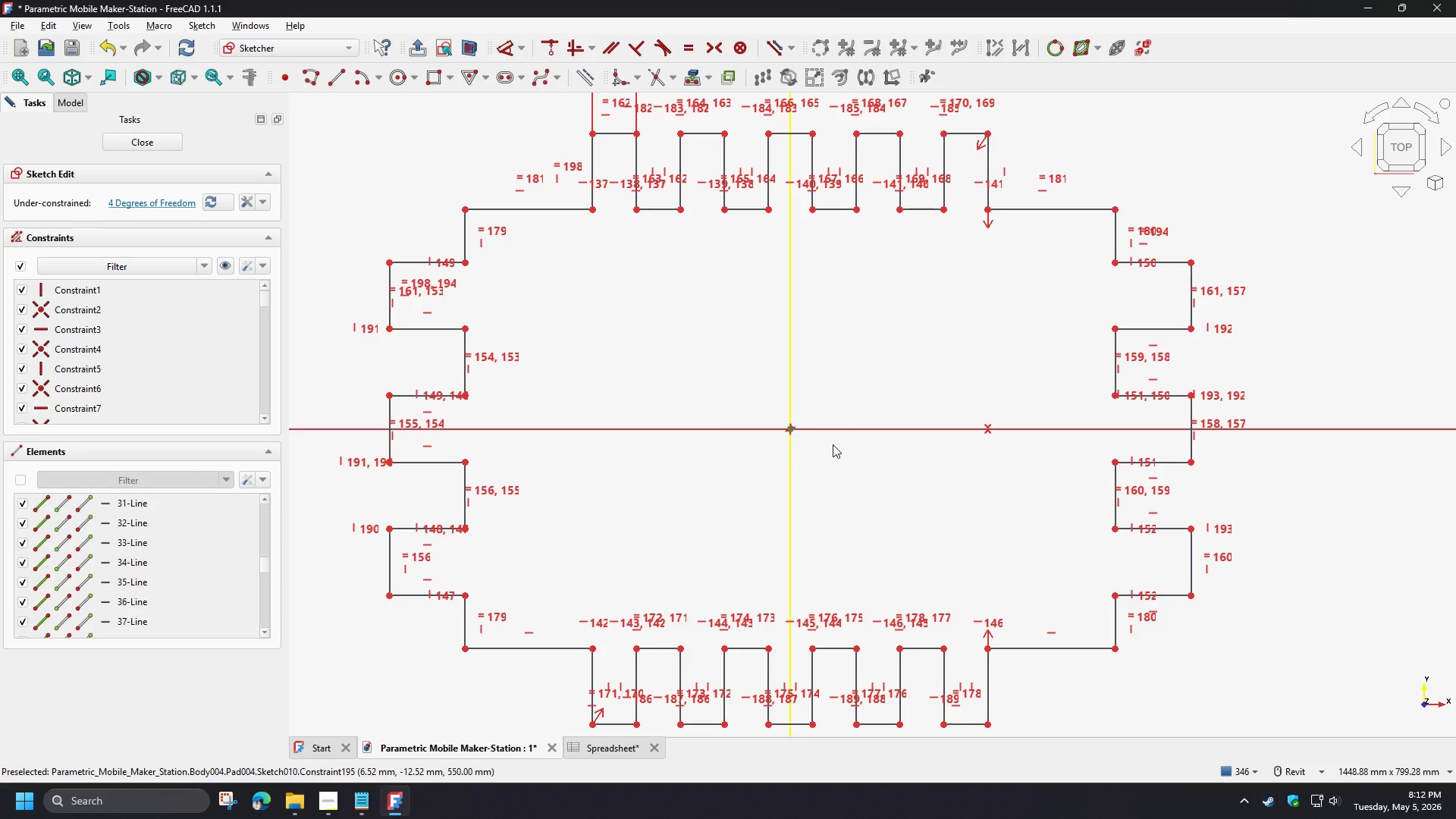 
left_click([824, 365])
 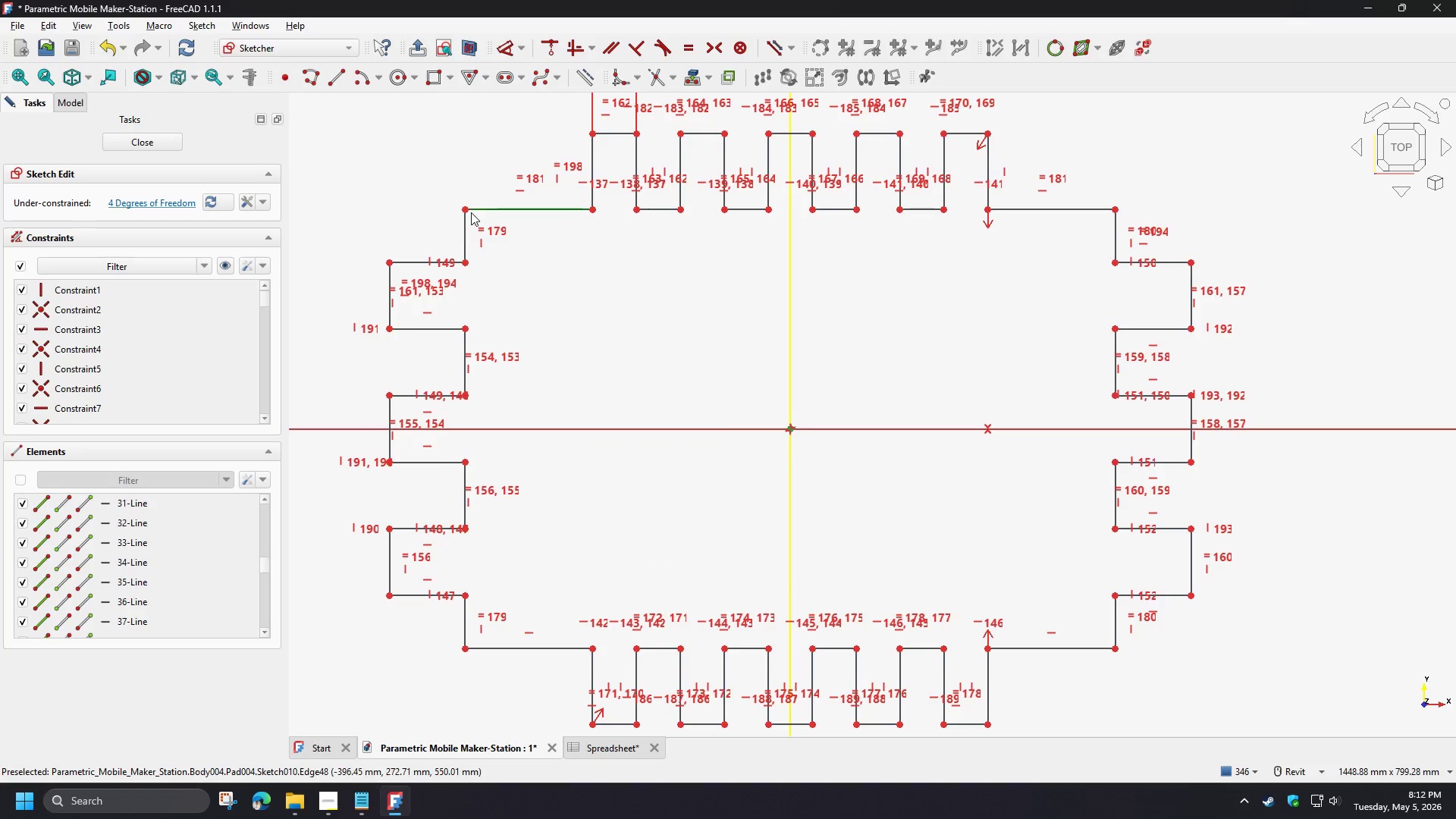 
left_click([467, 212])
 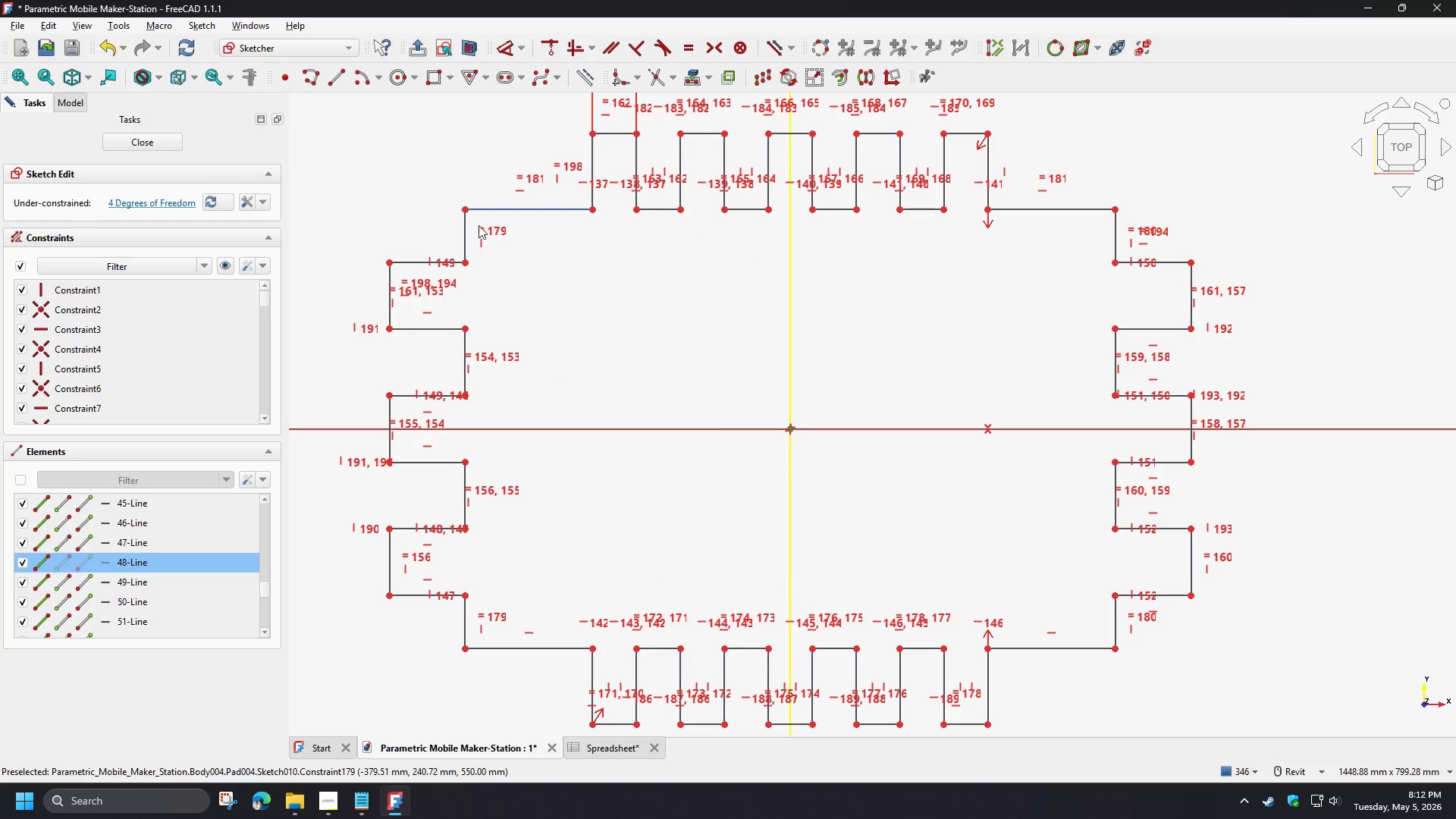 
left_click([435, 191])
 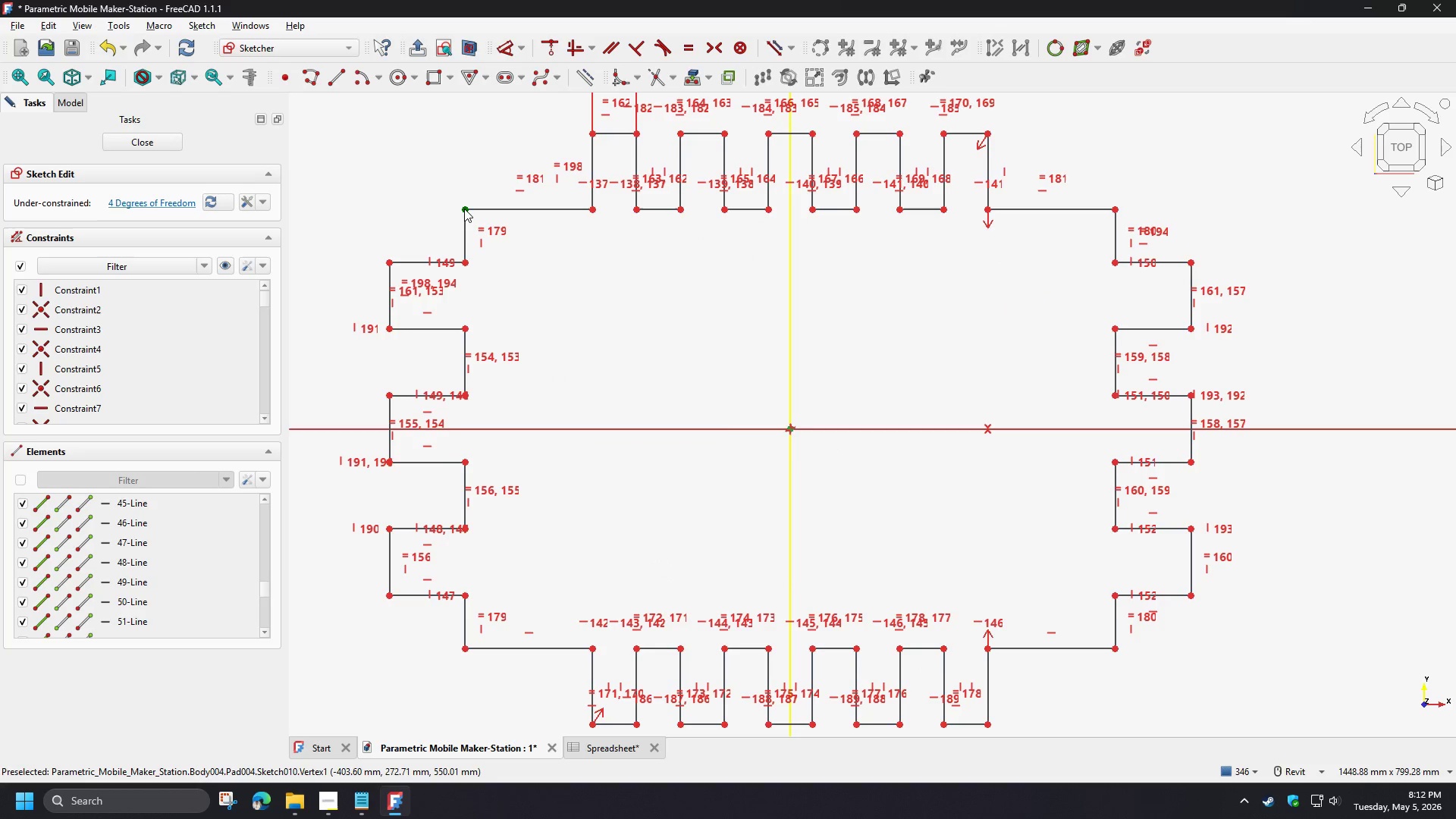 
left_click([464, 209])
 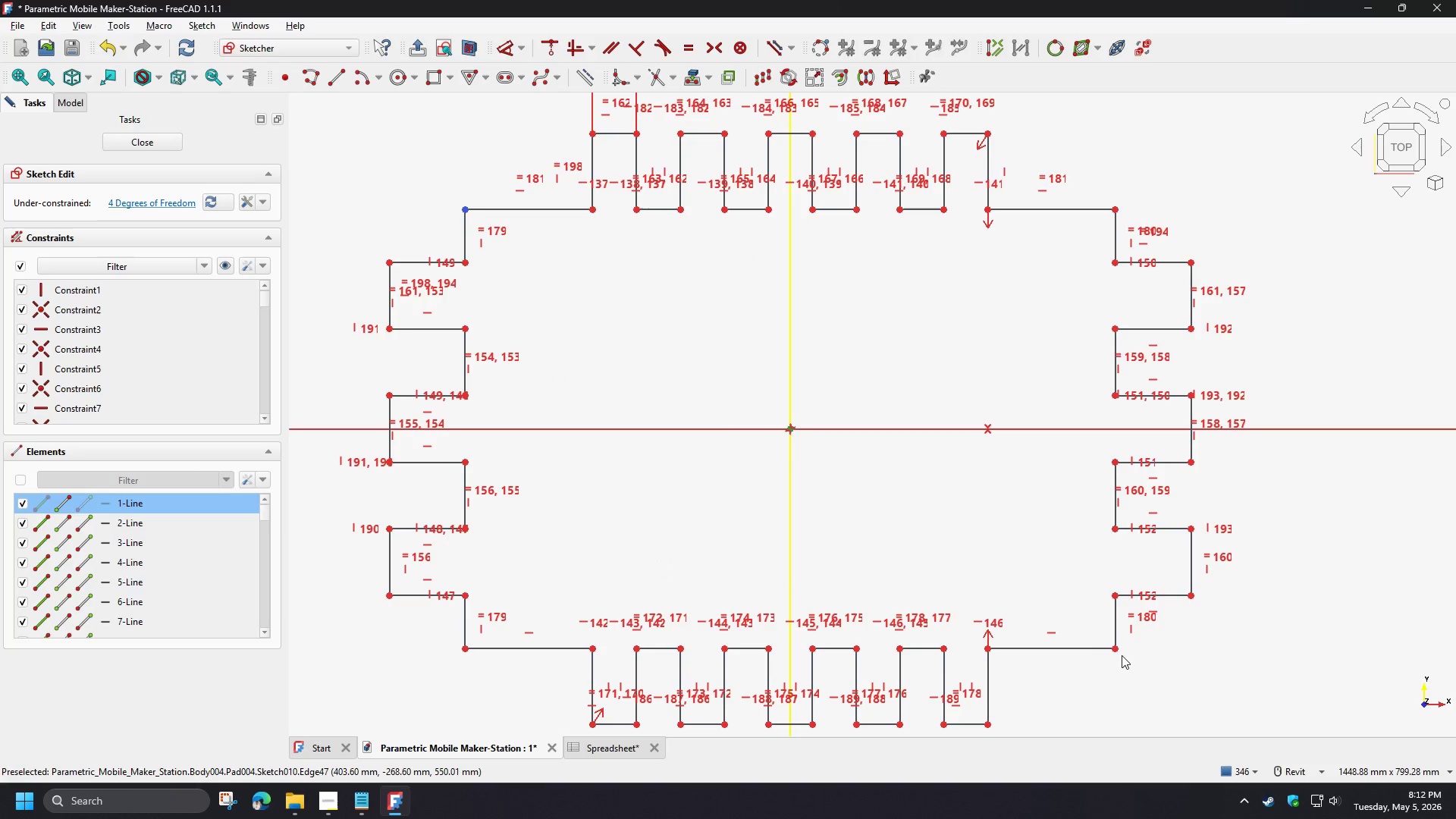 
left_click([1114, 648])
 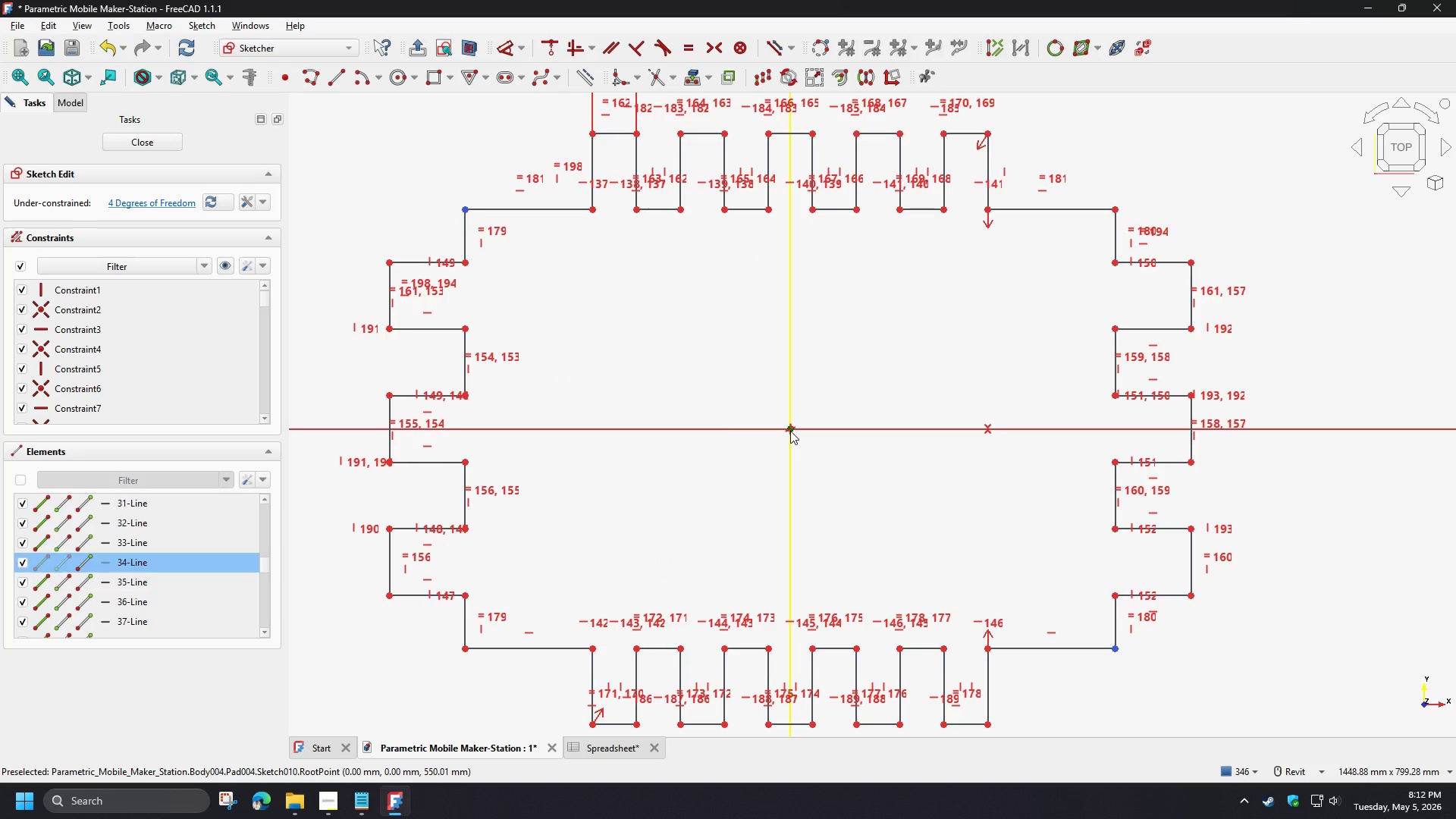 
left_click([790, 431])
 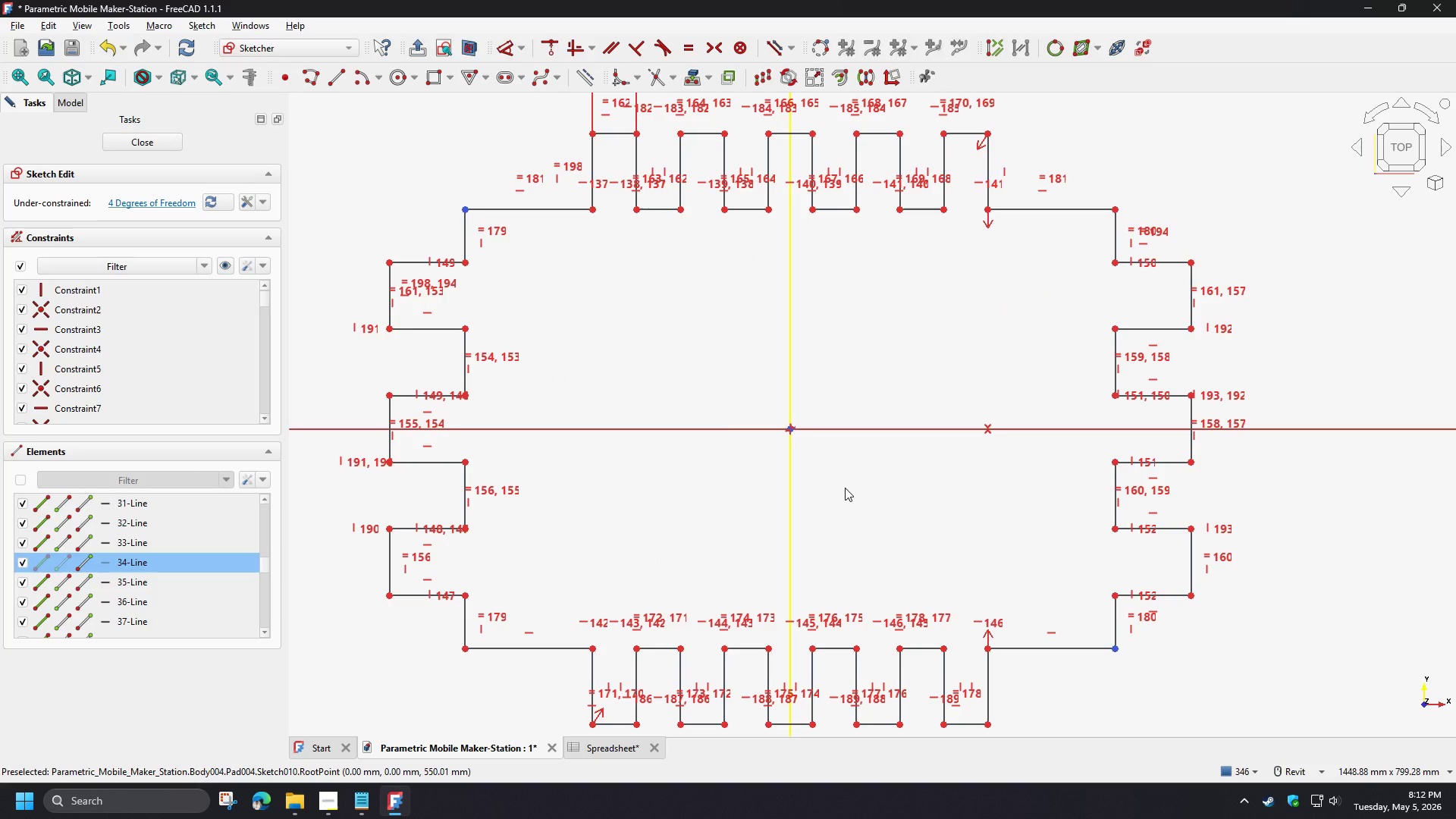 
key(S)
 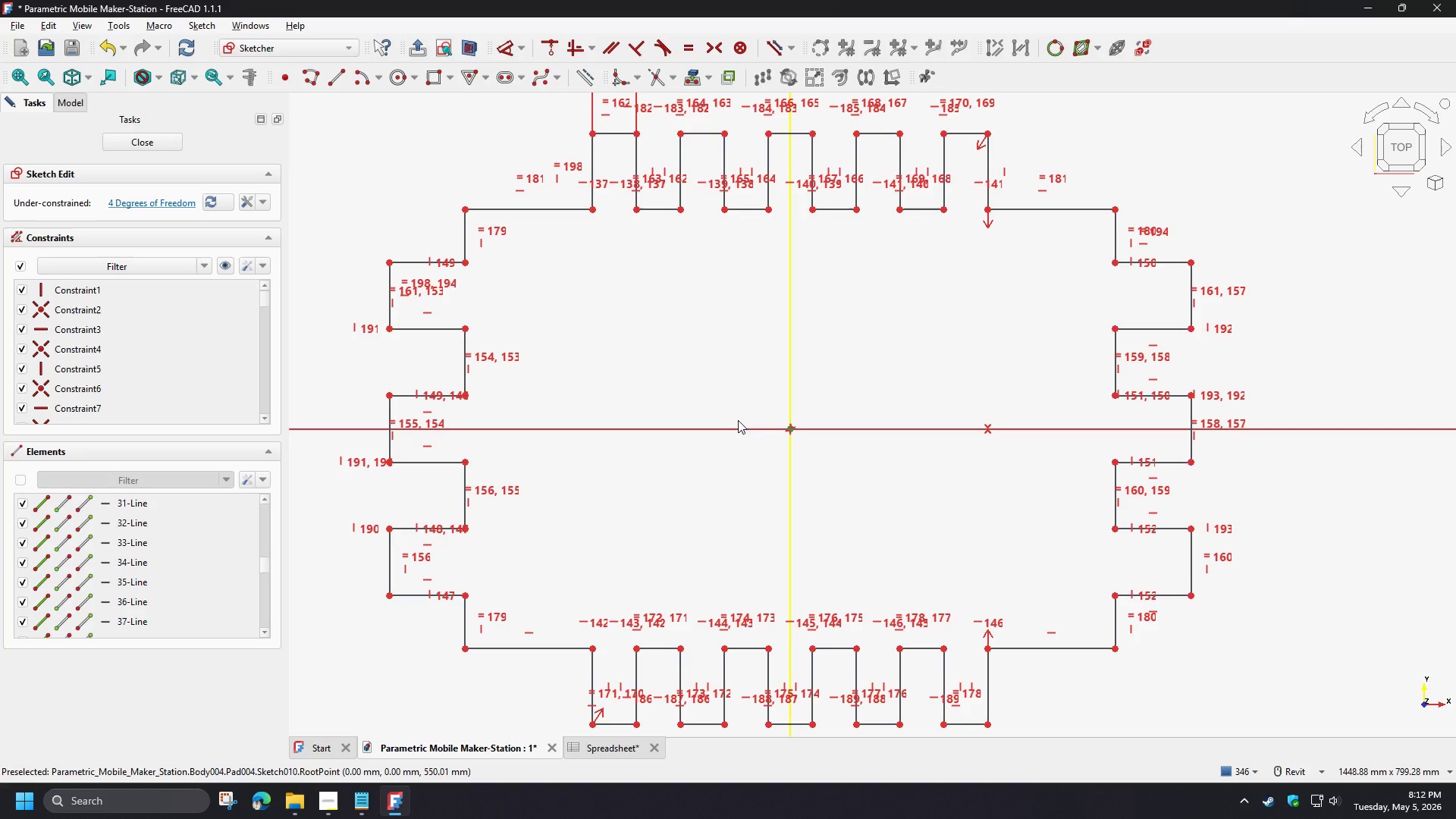 
left_click([659, 374])
 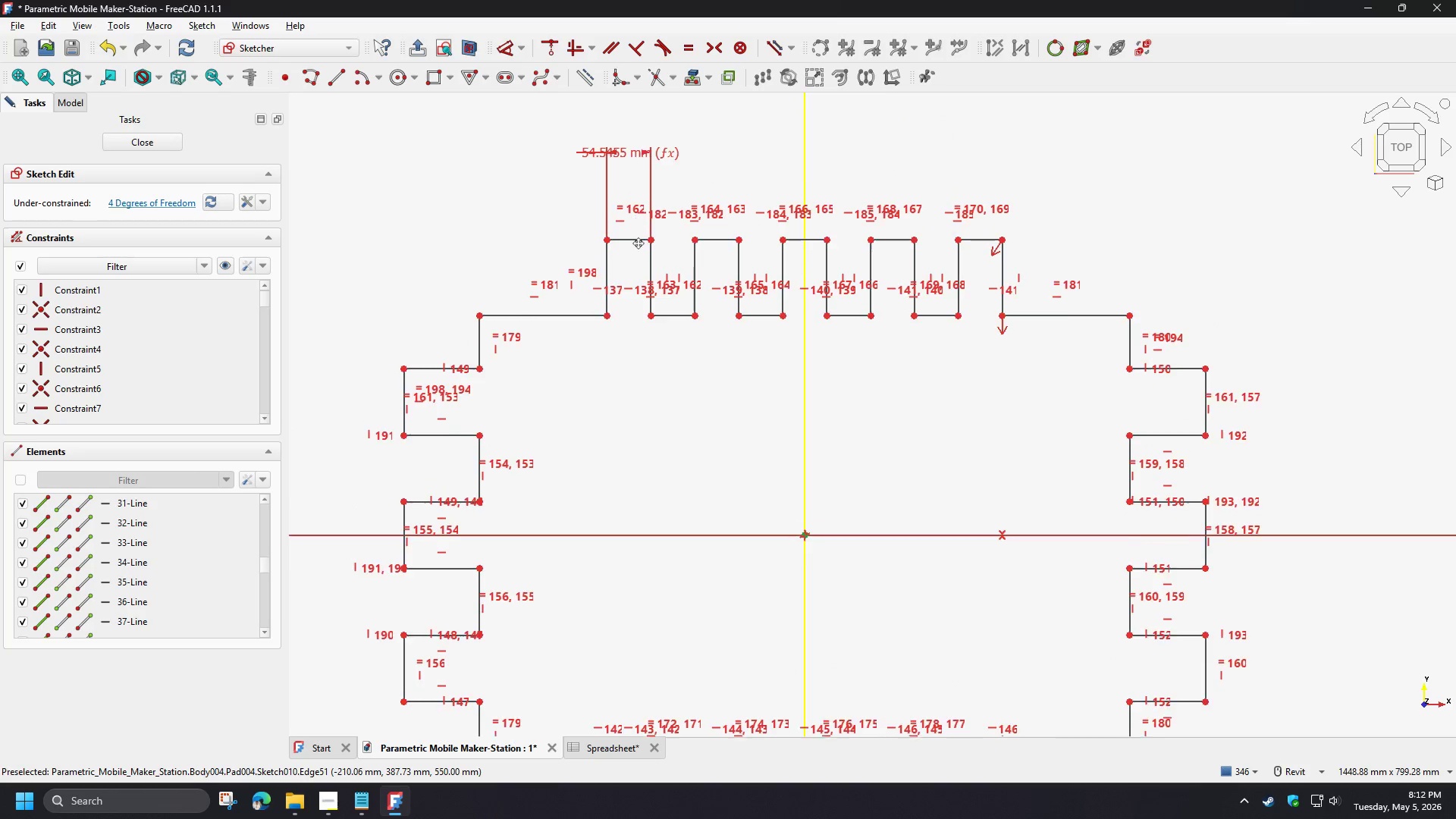 
scroll: coordinate [651, 277], scroll_direction: down, amount: 2.0
 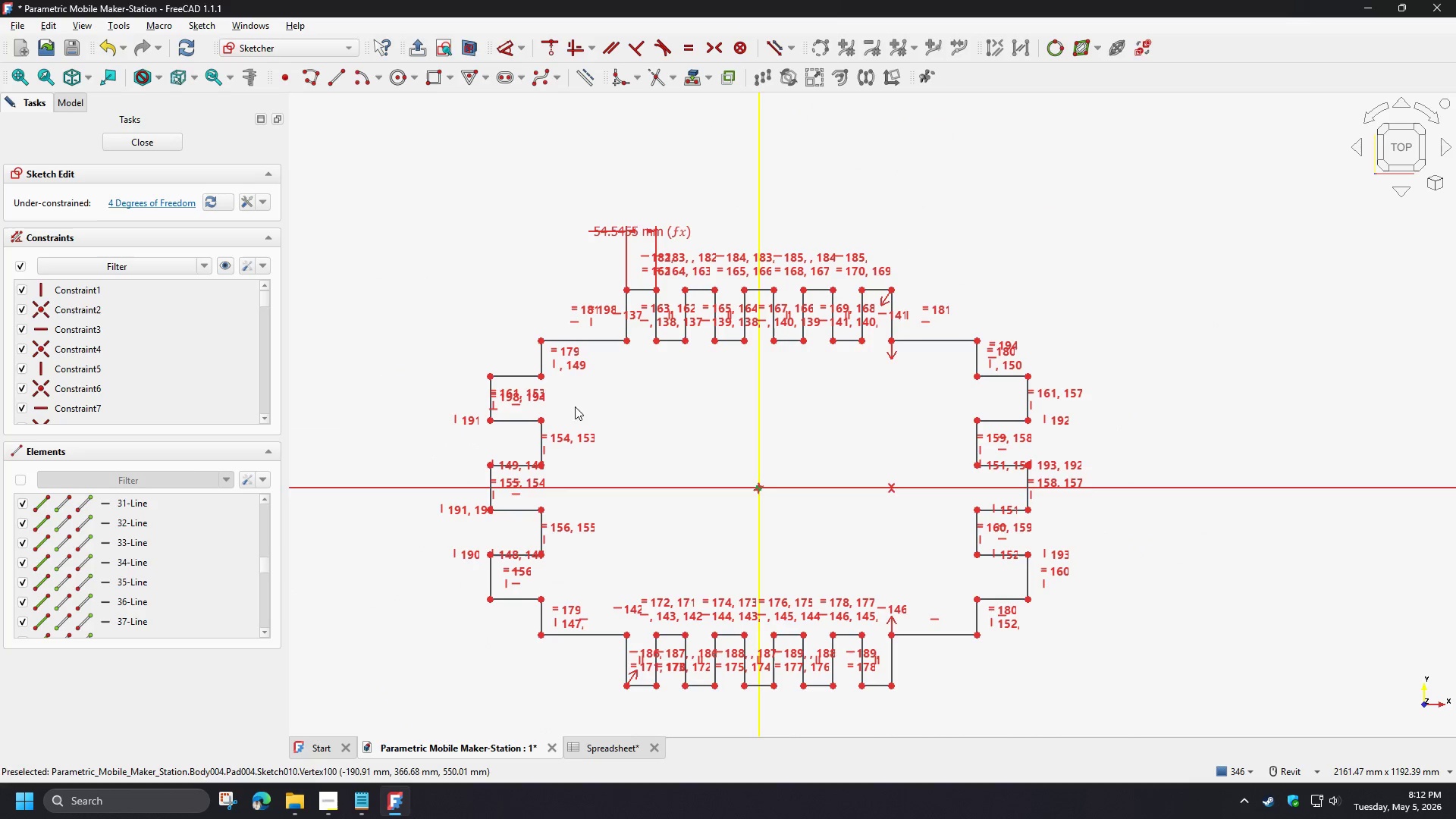 
scroll: coordinate [500, 394], scroll_direction: up, amount: 1.0
 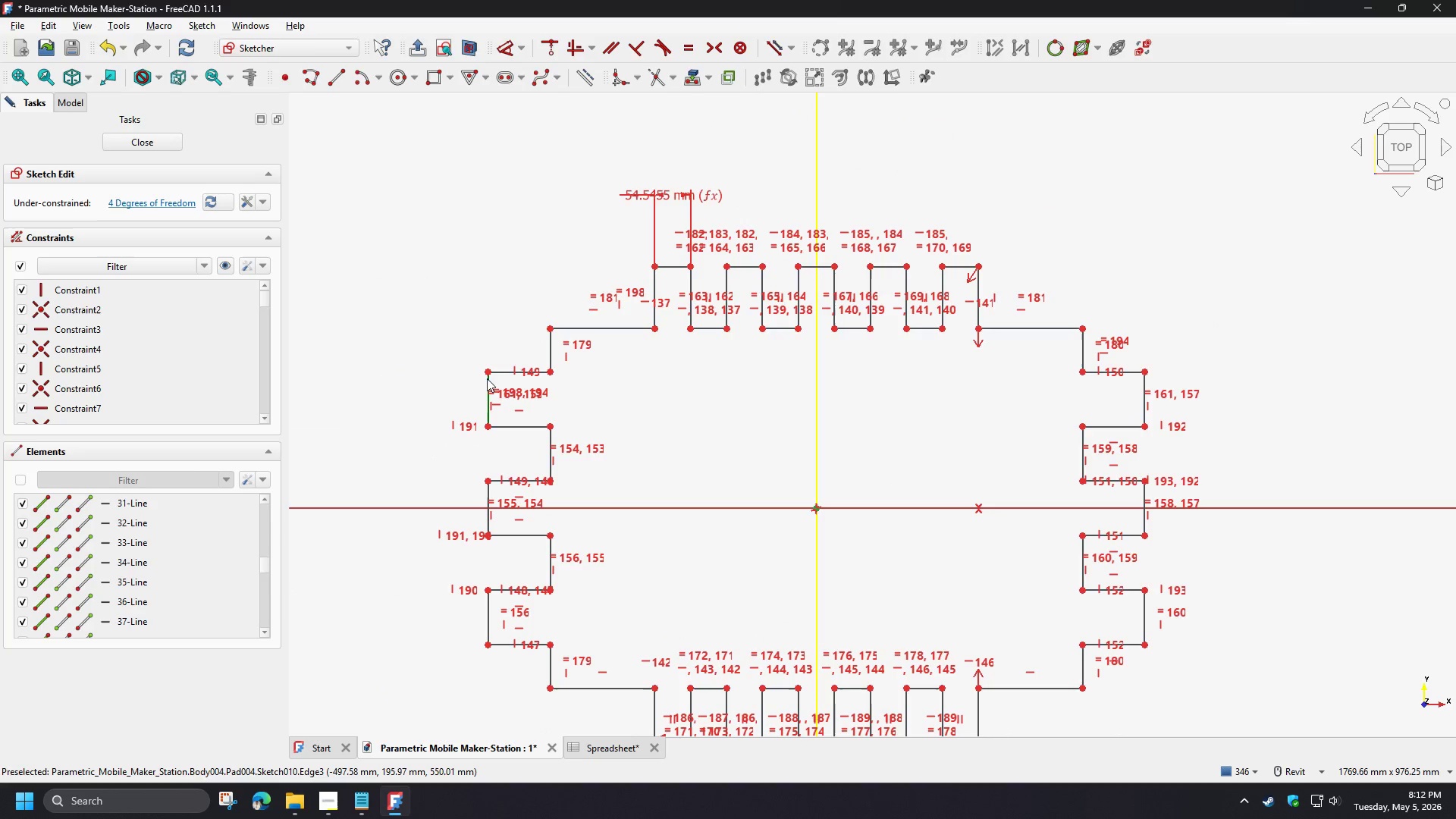 
left_click([487, 378])
 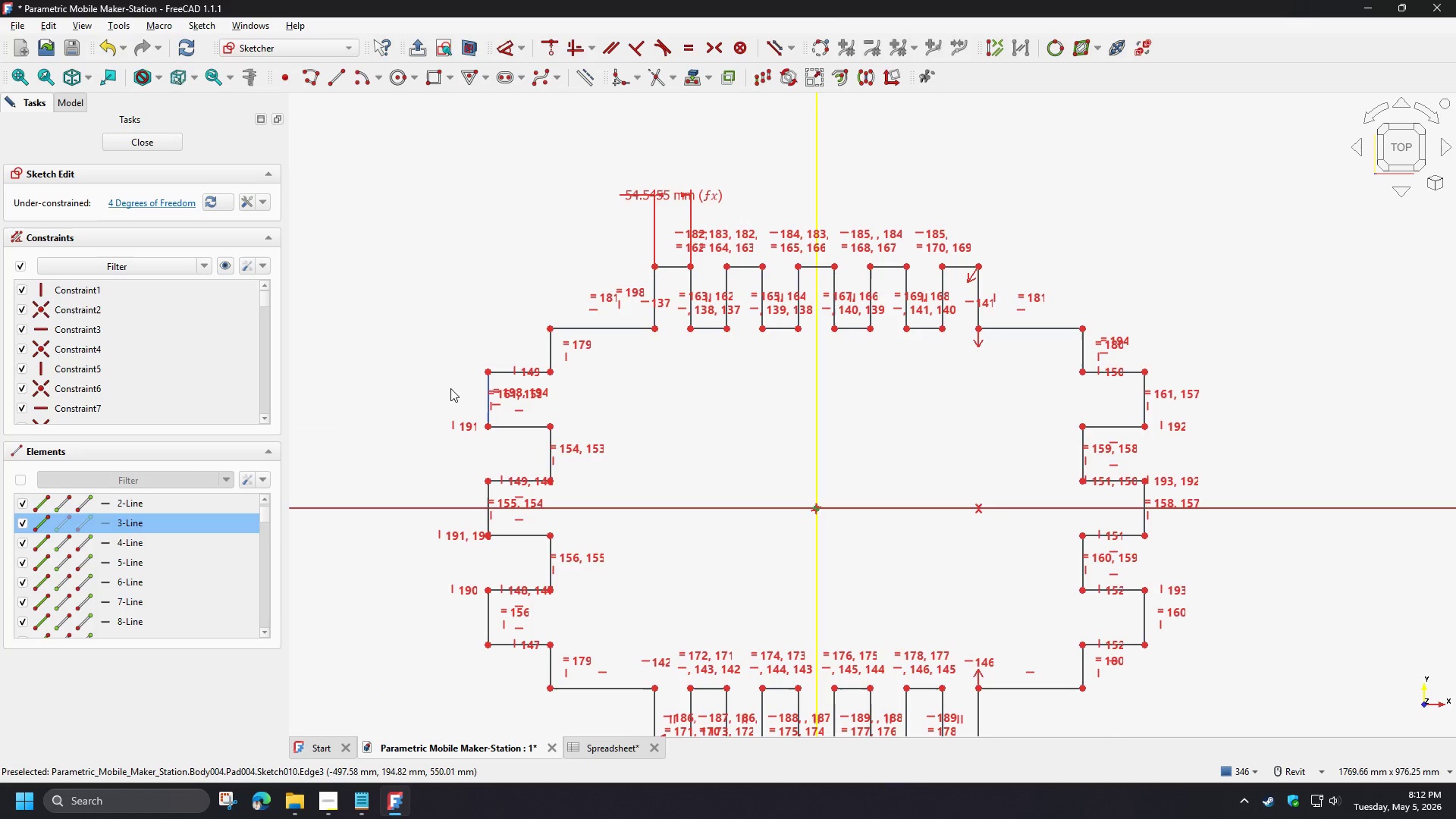 
key(D)
 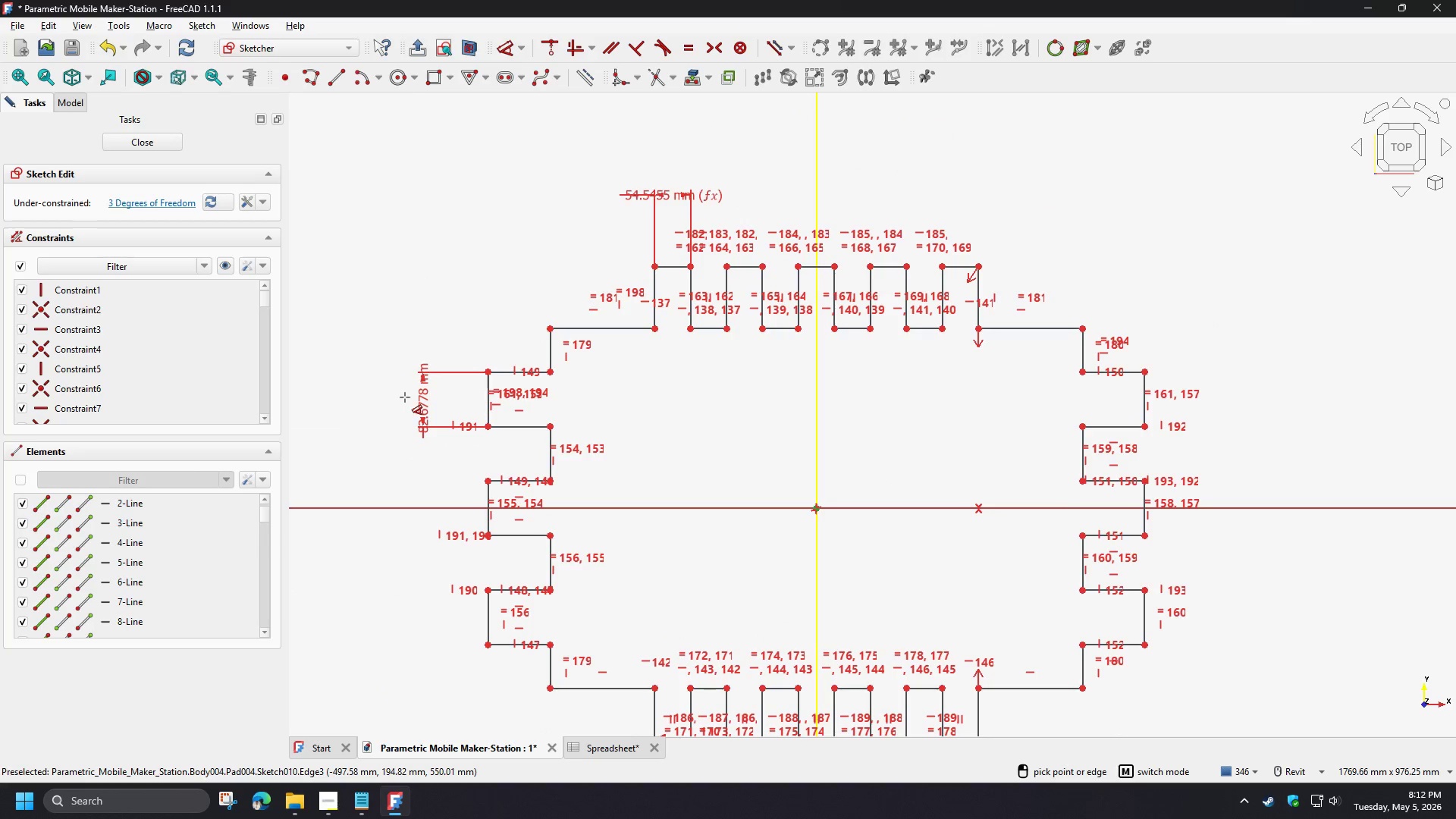 
left_click([397, 389])
 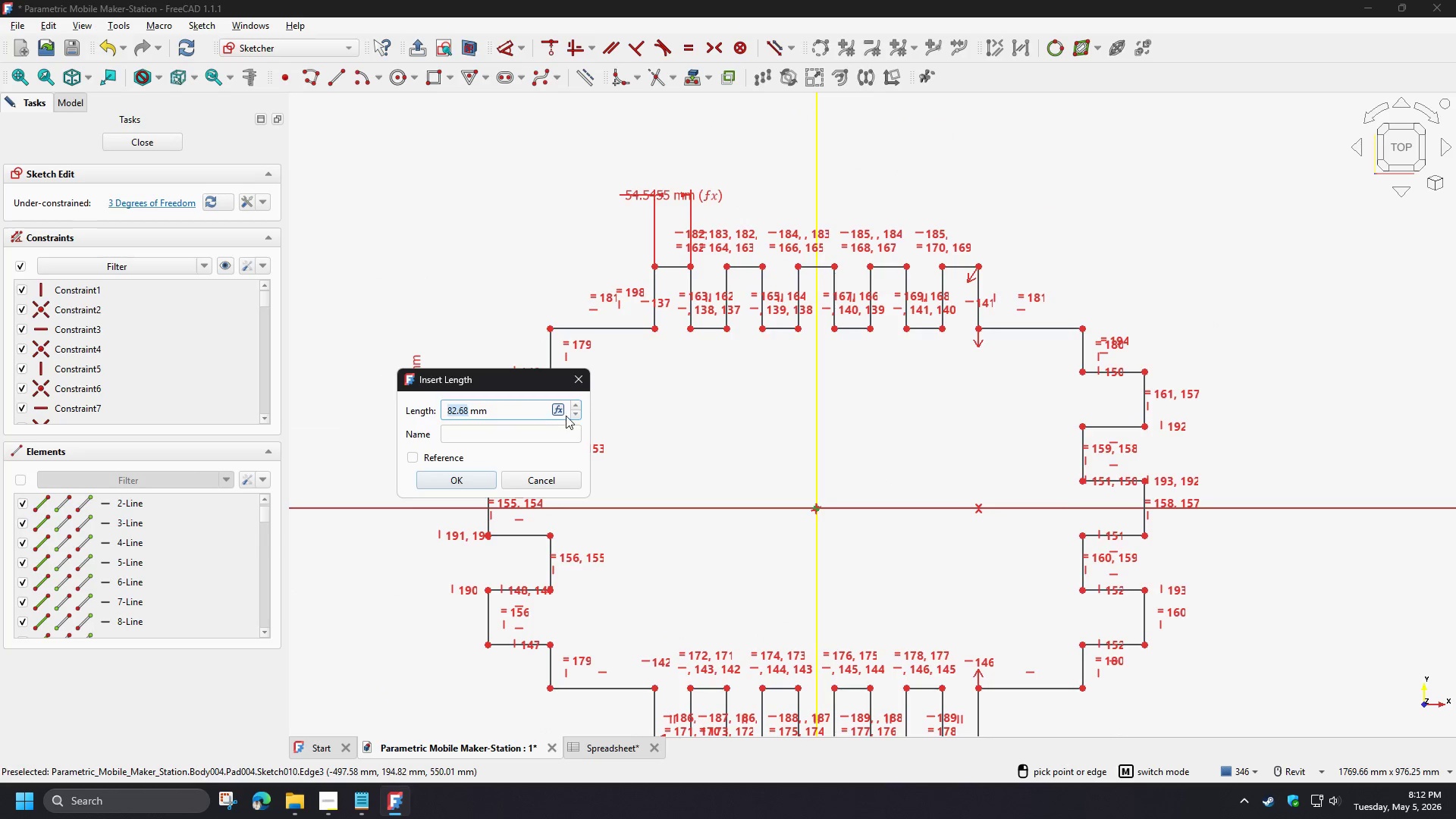 
left_click([556, 409])
 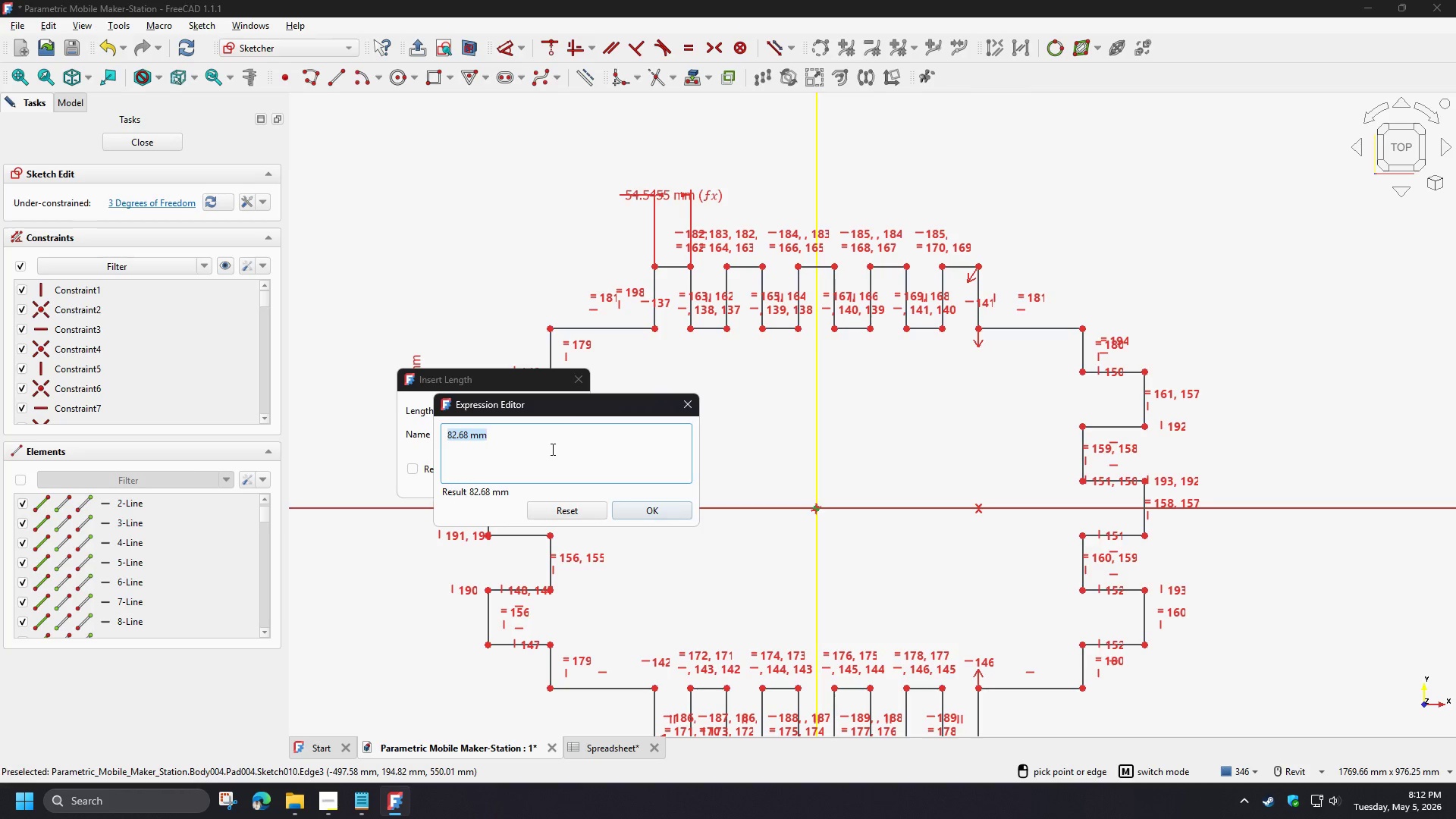 
type(sp[)
 